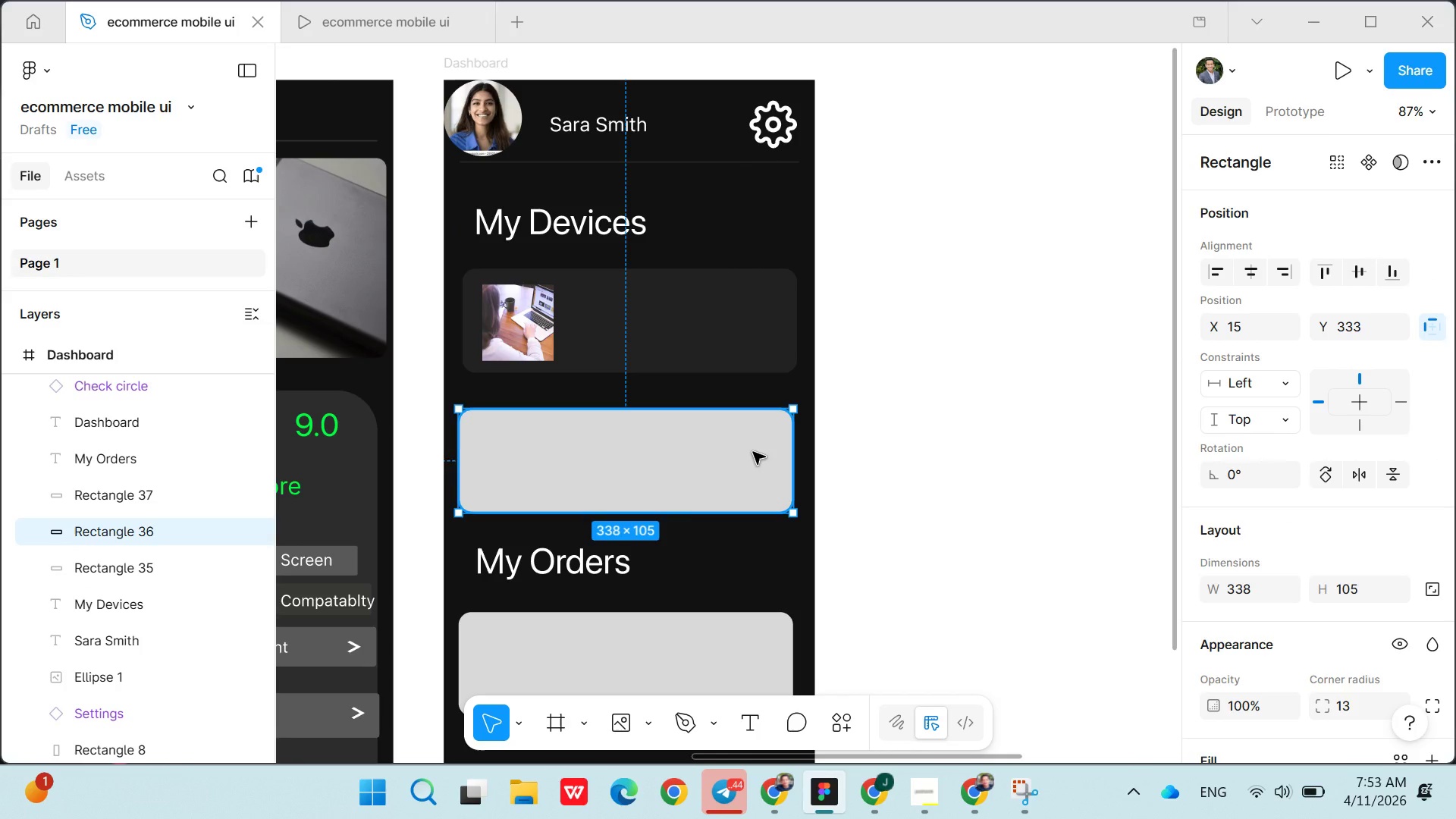 
double_click([1260, 532])
 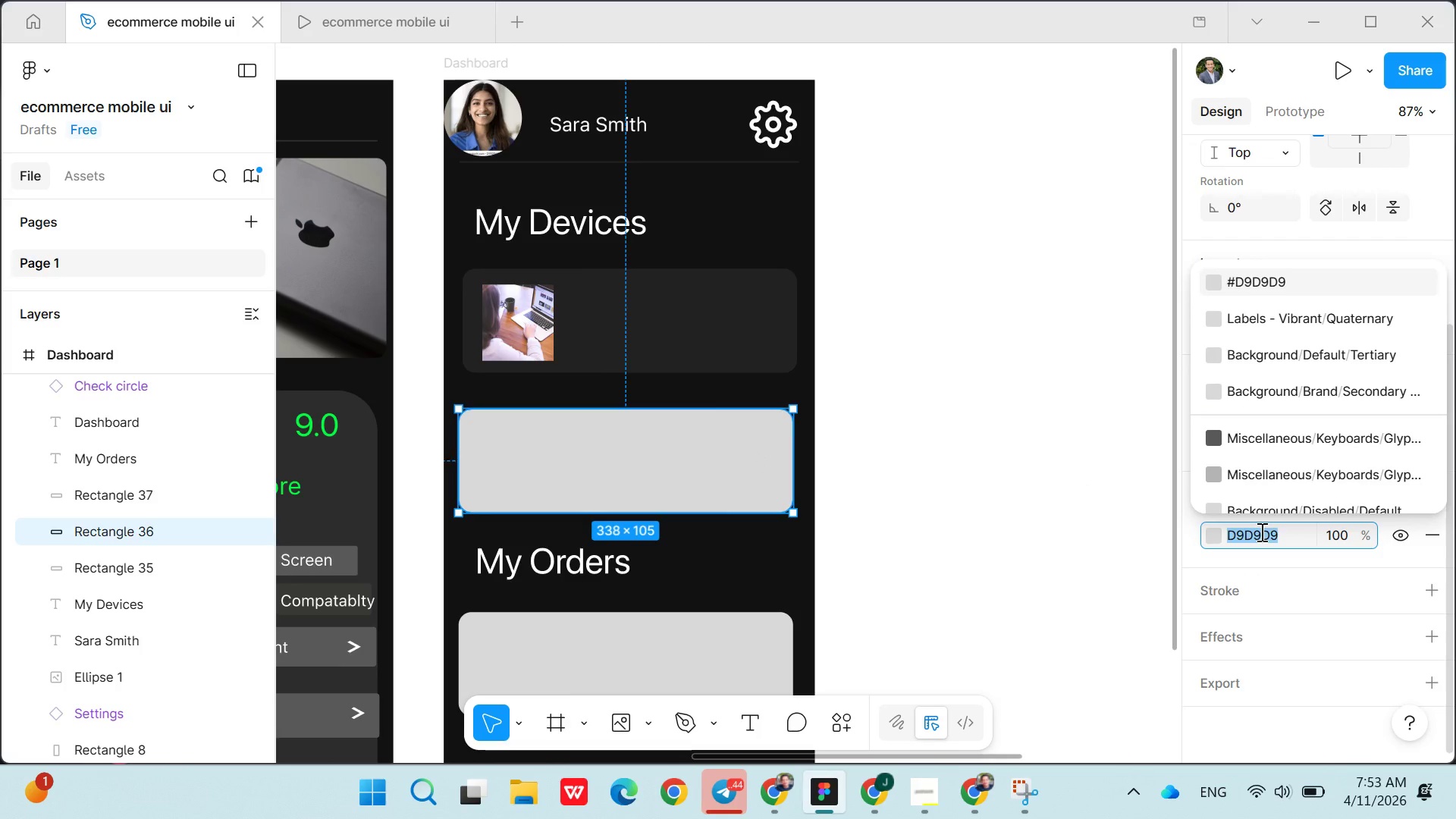 
type(22)
 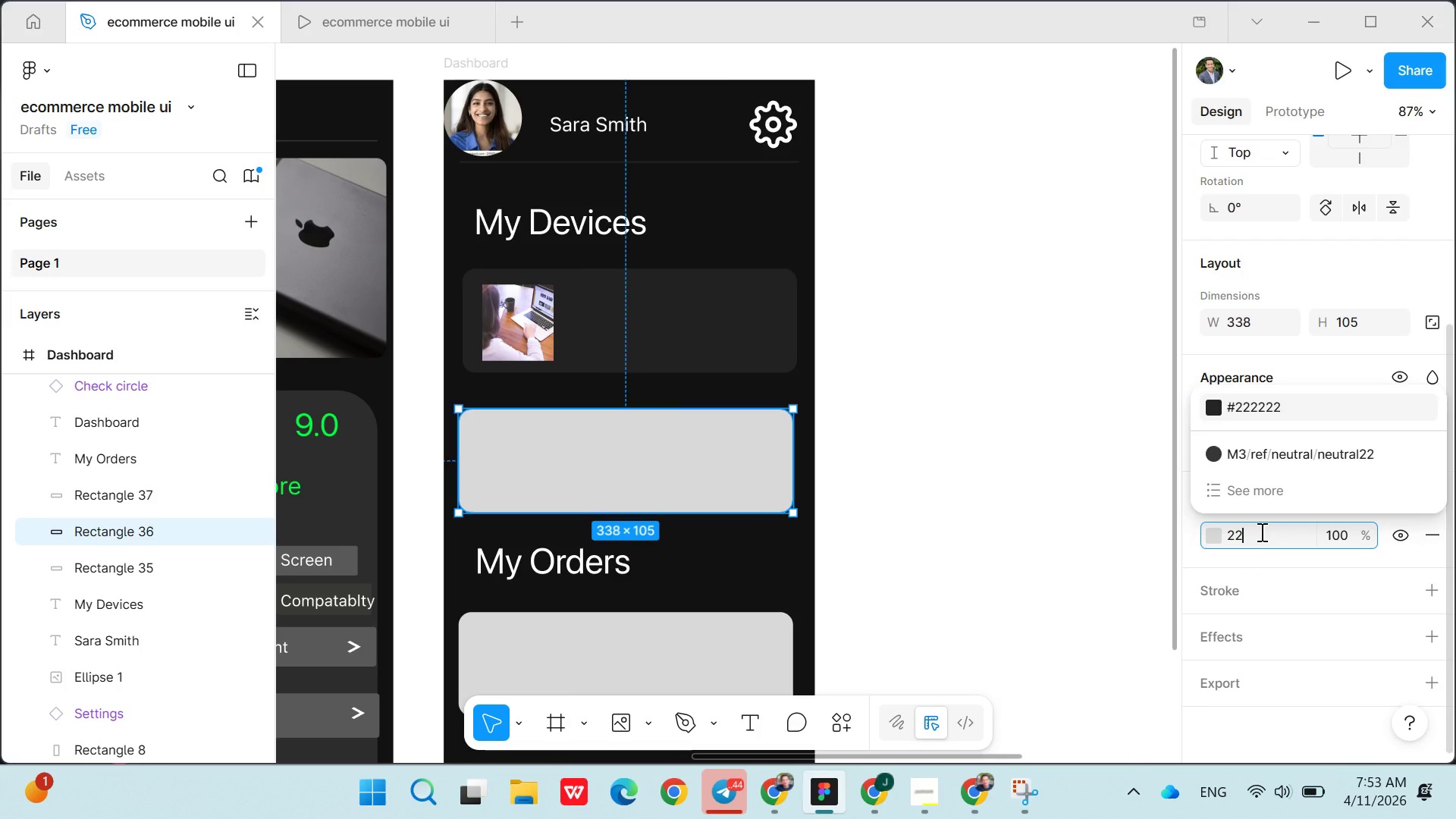 
key(Enter)
 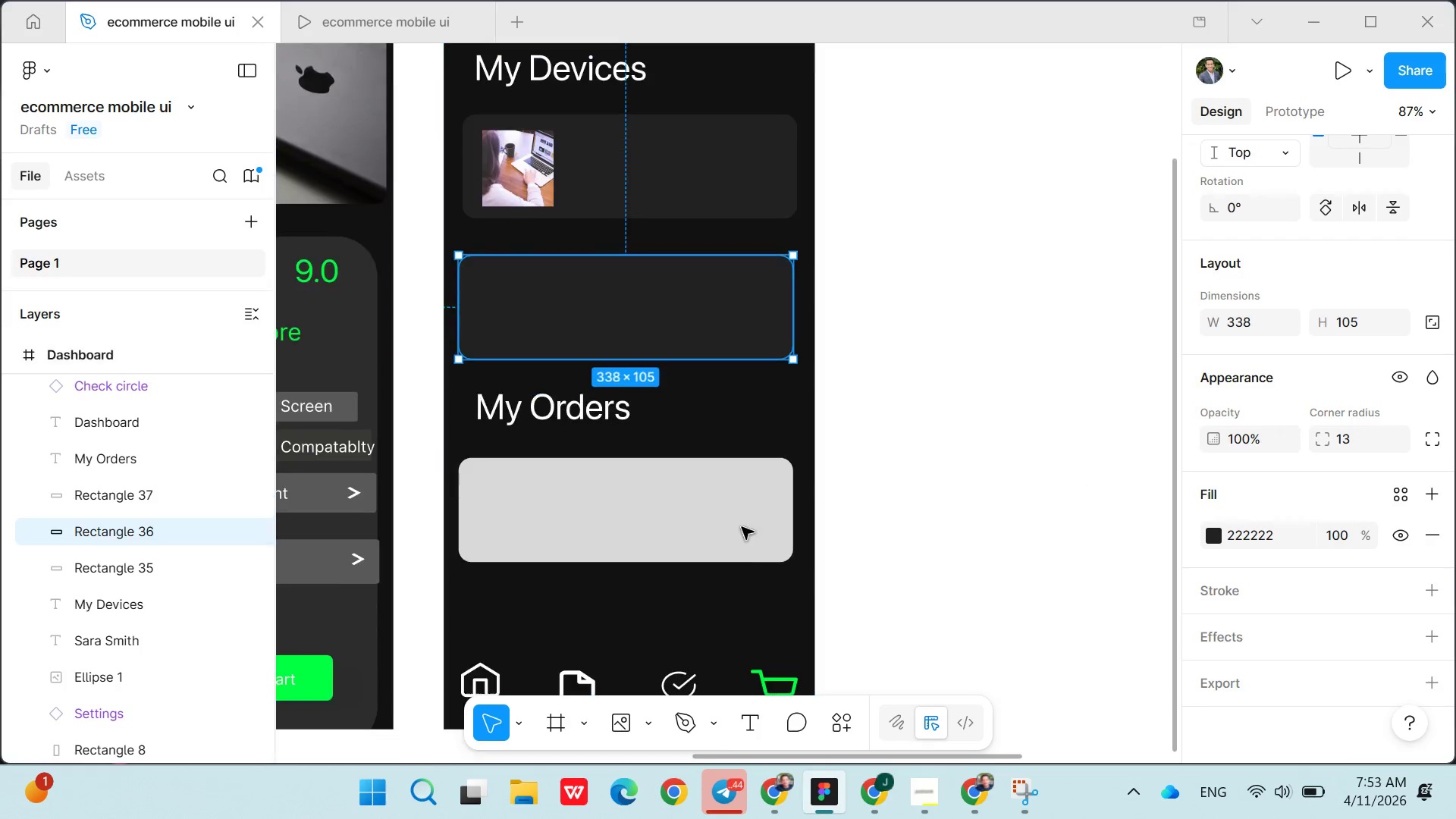 
left_click([708, 510])
 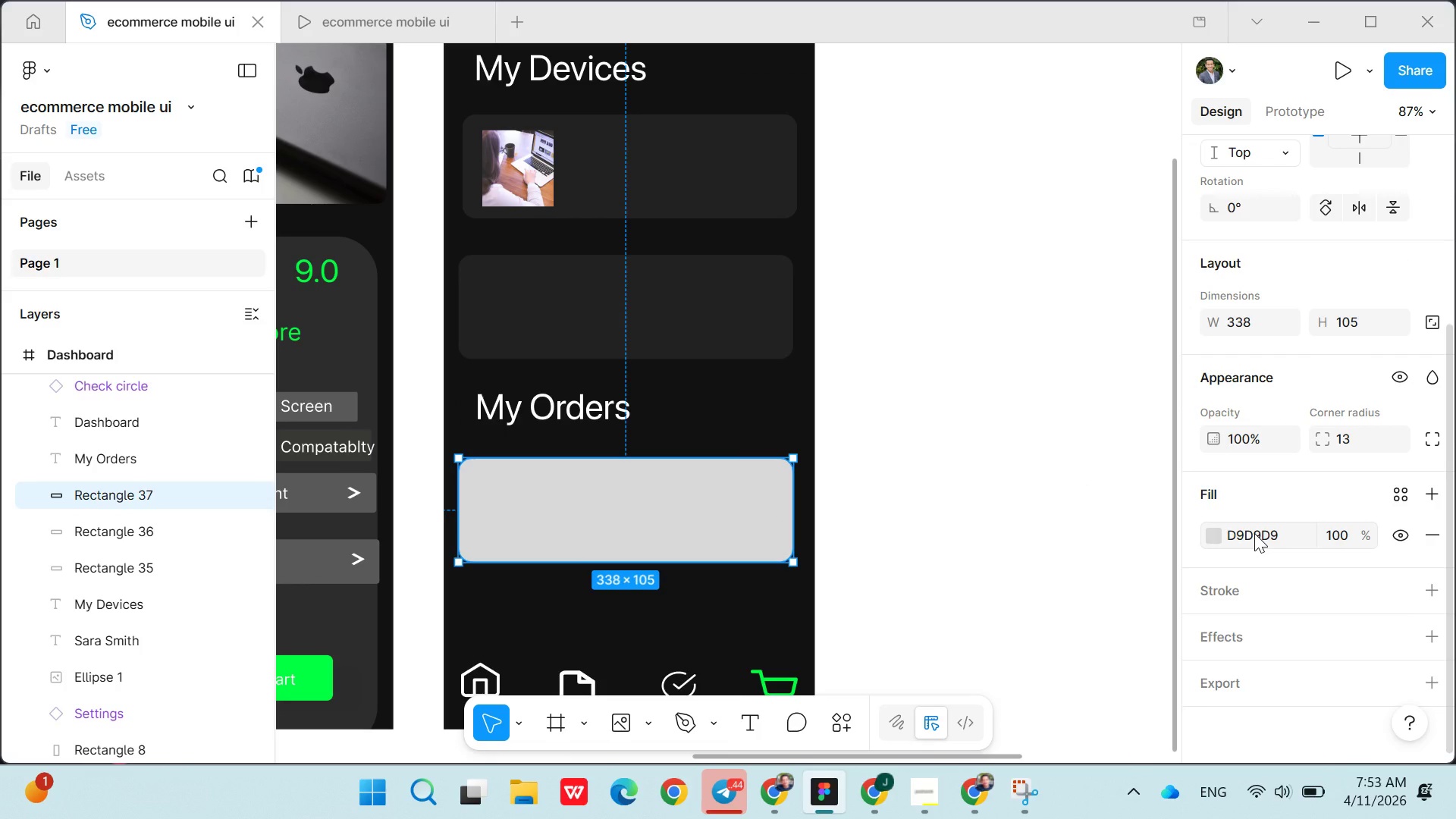 
double_click([1254, 533])
 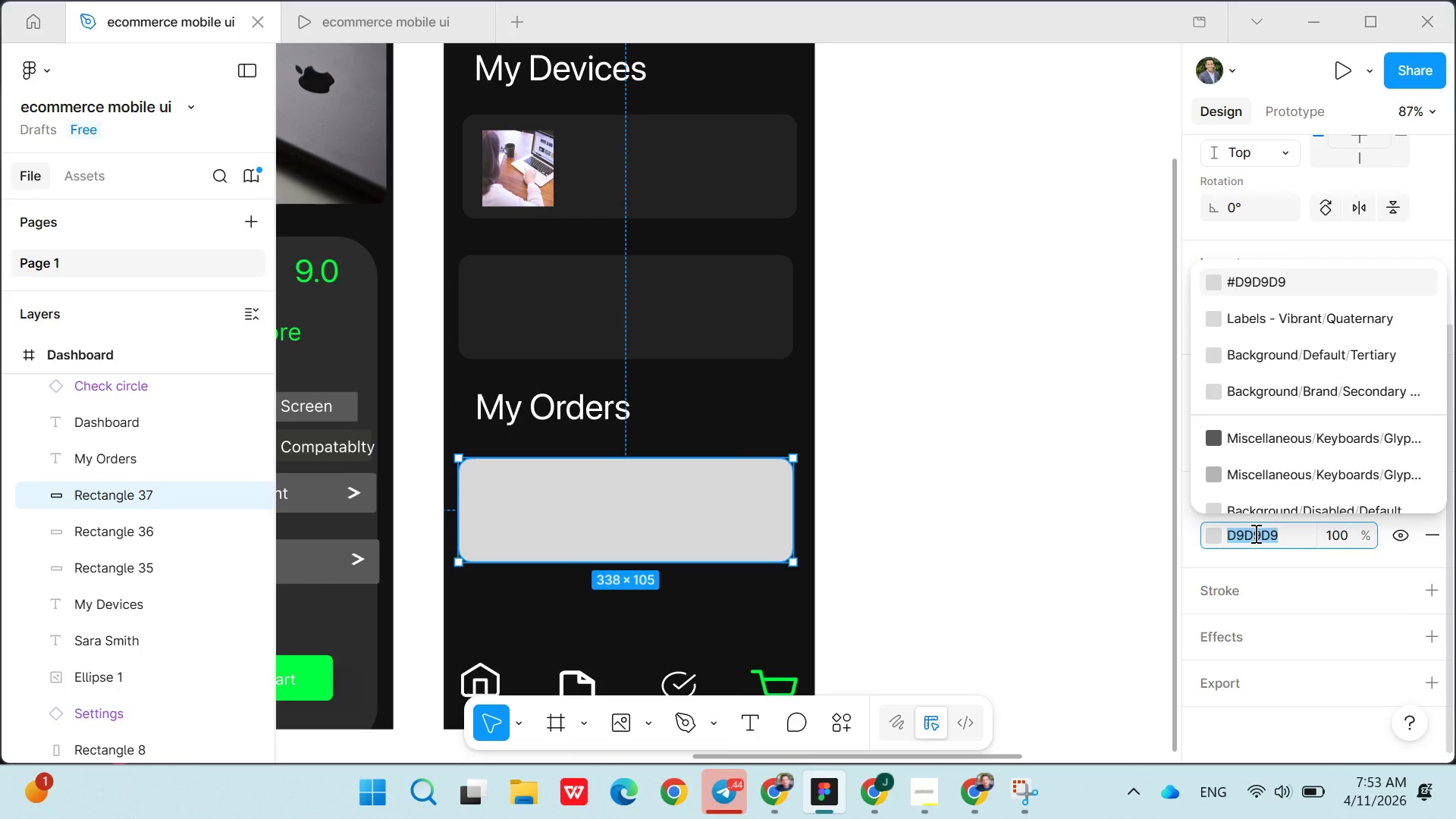 
type(222)
 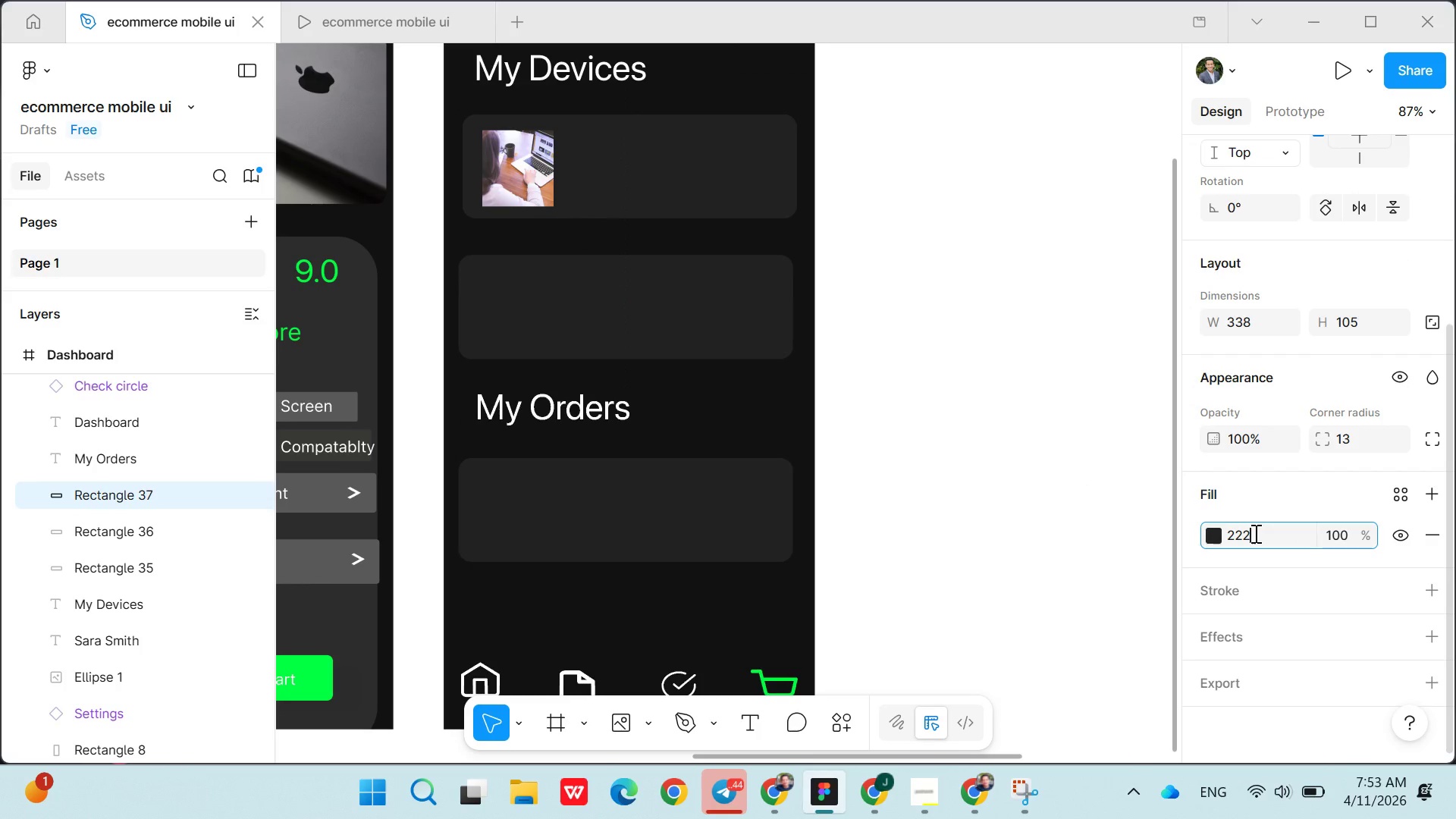 
key(Enter)
 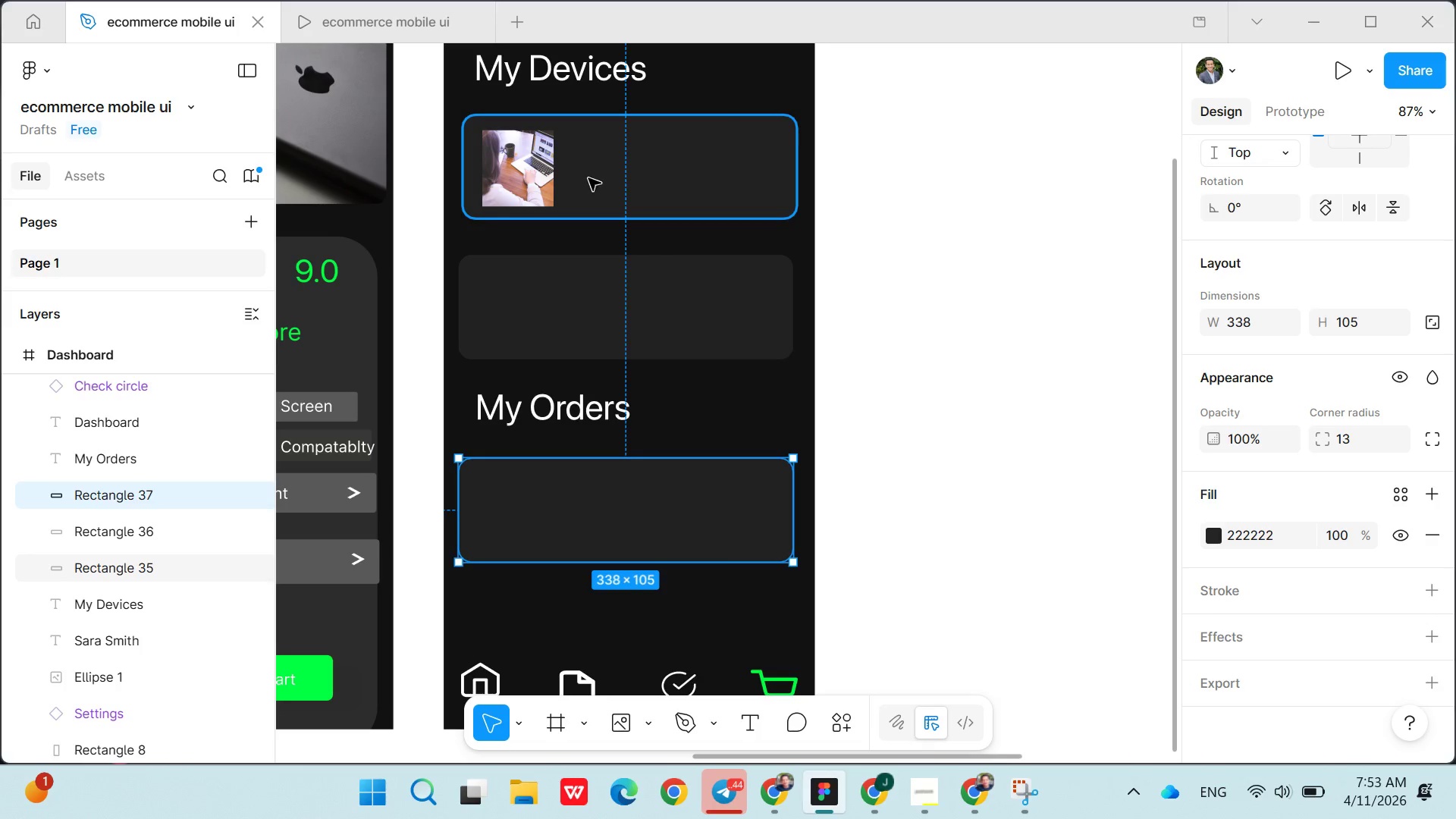 
left_click([594, 171])
 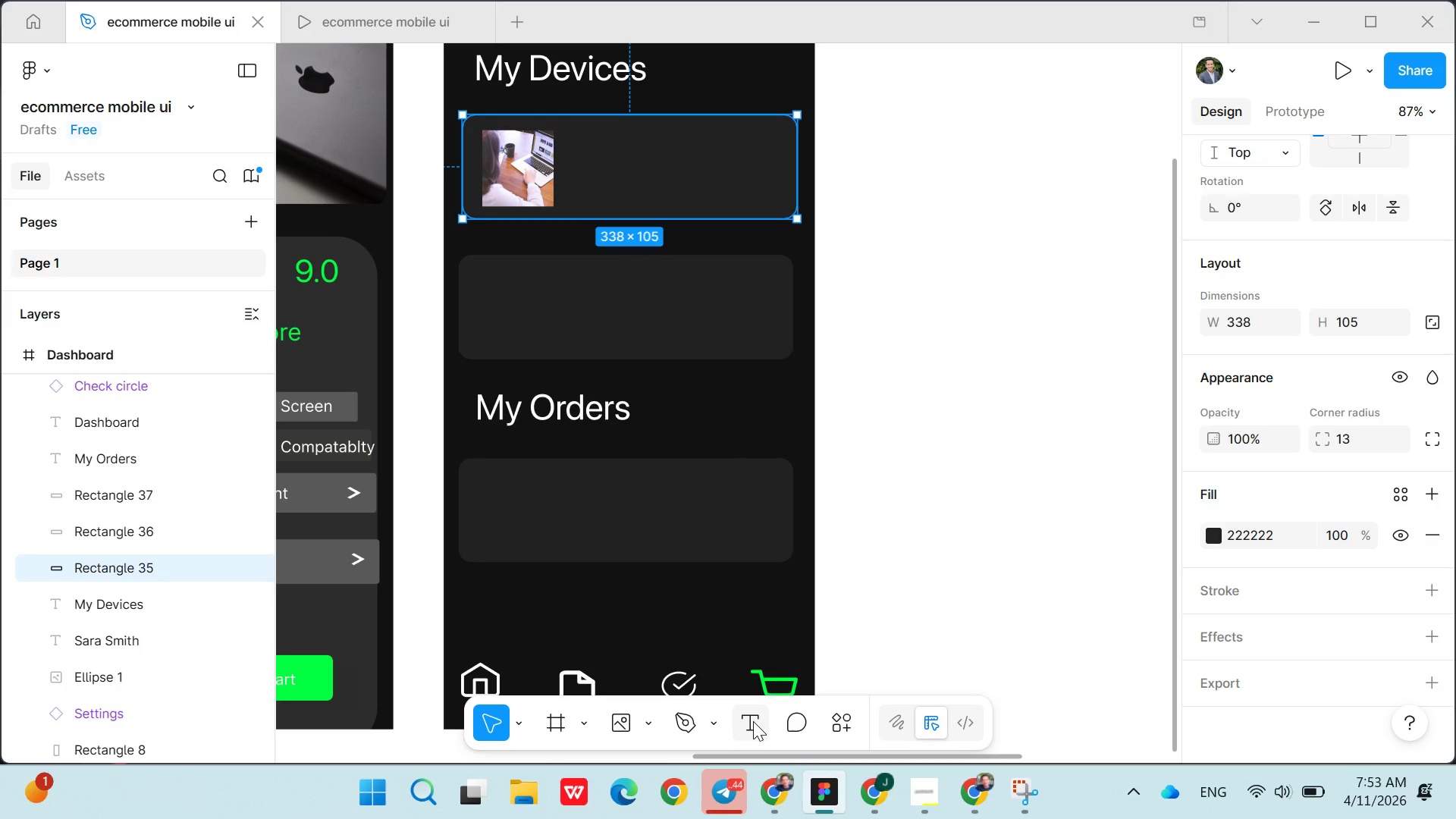 
left_click([753, 721])
 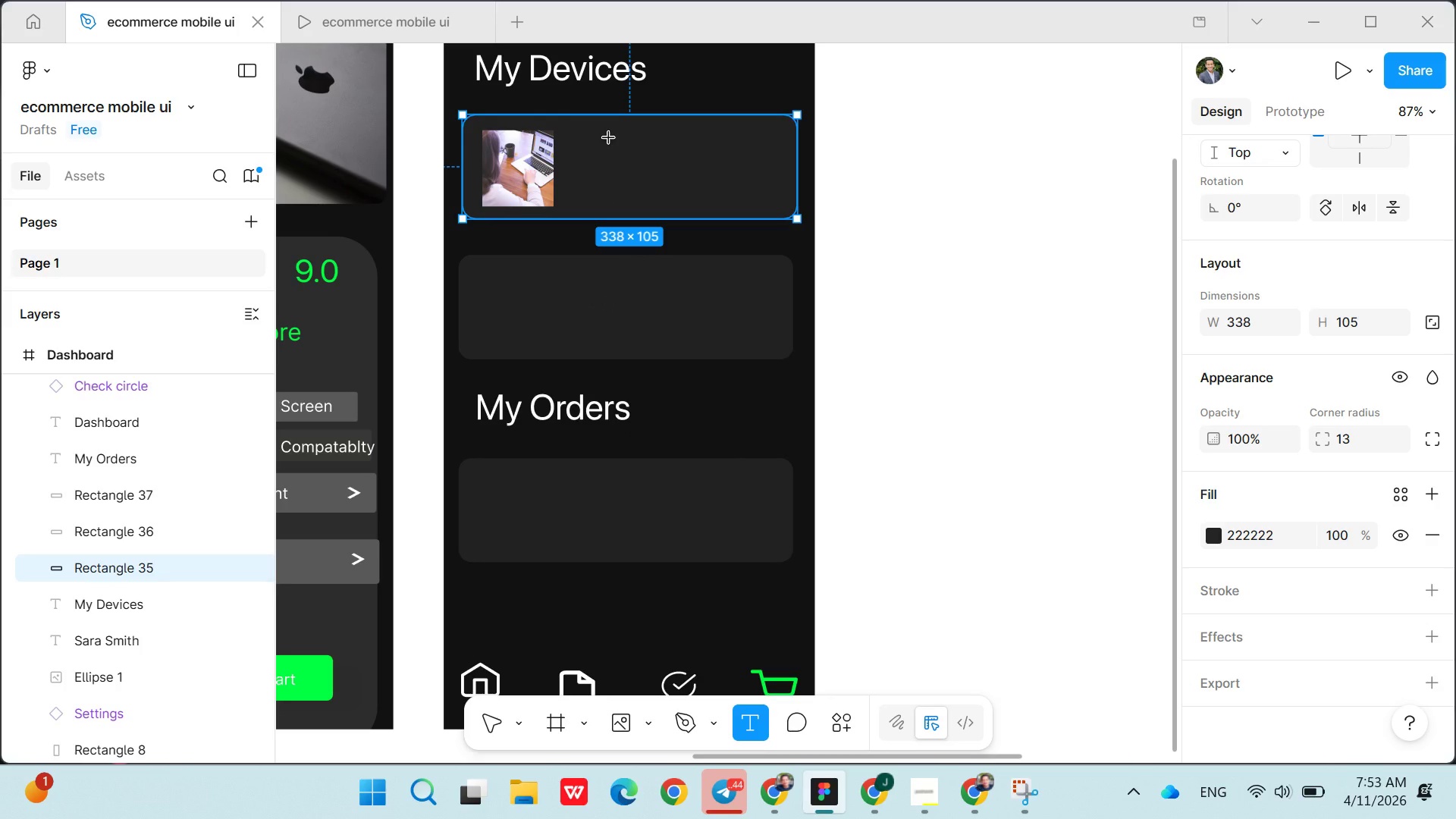 
wait(7.83)
 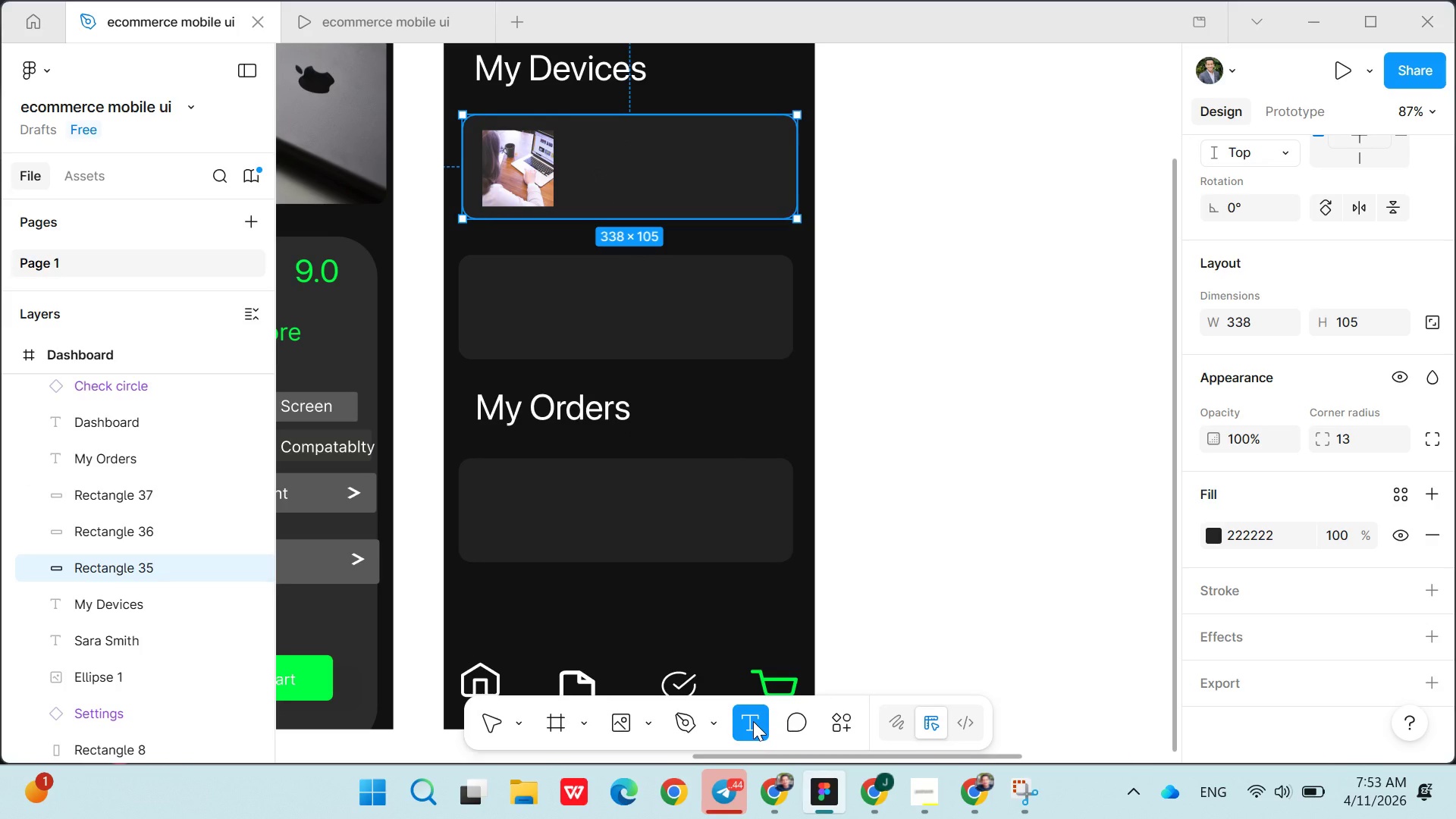 
left_click([589, 142])
 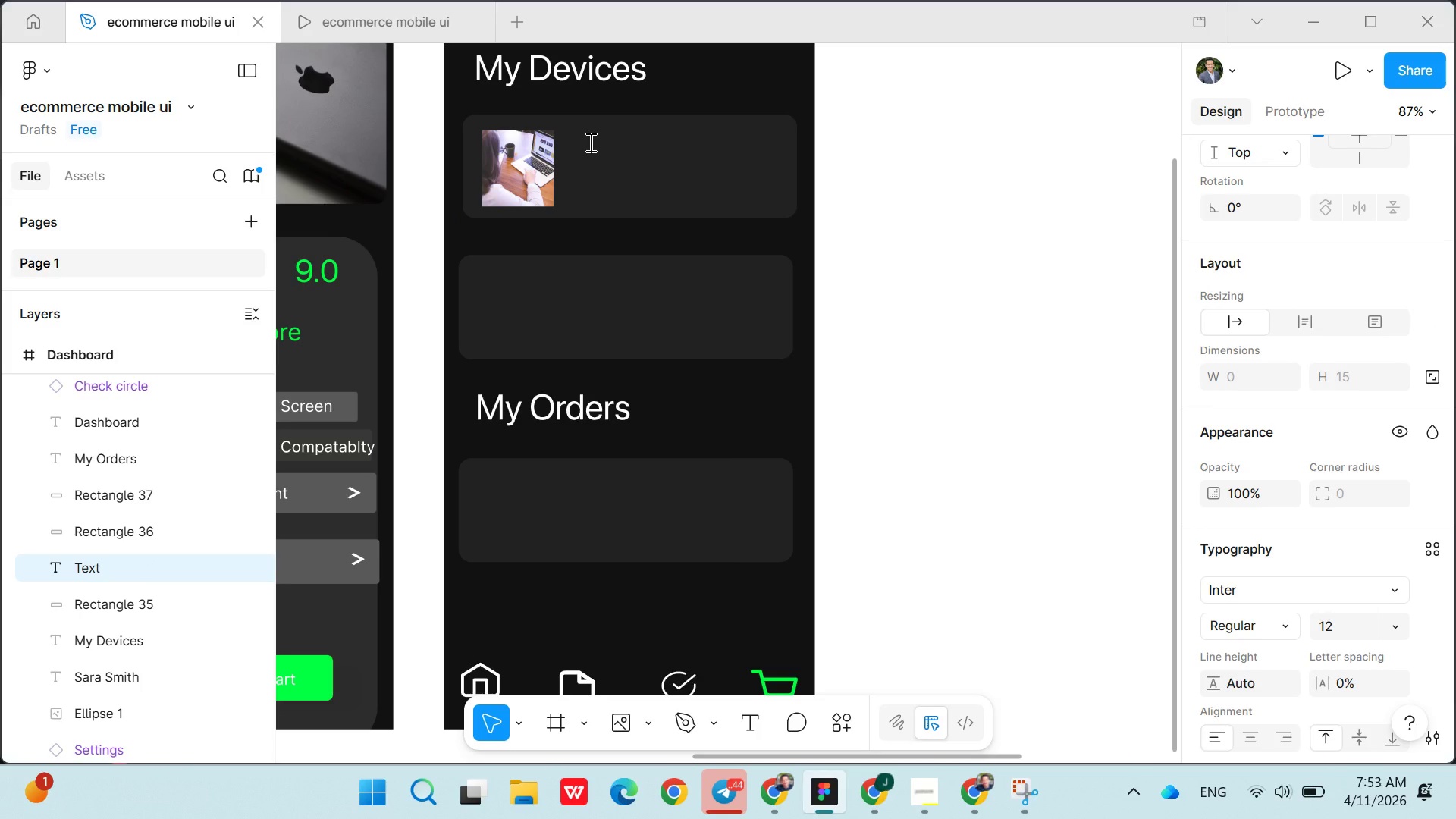 
type(ModuPhonex)
key(Backspace)
type(X)
 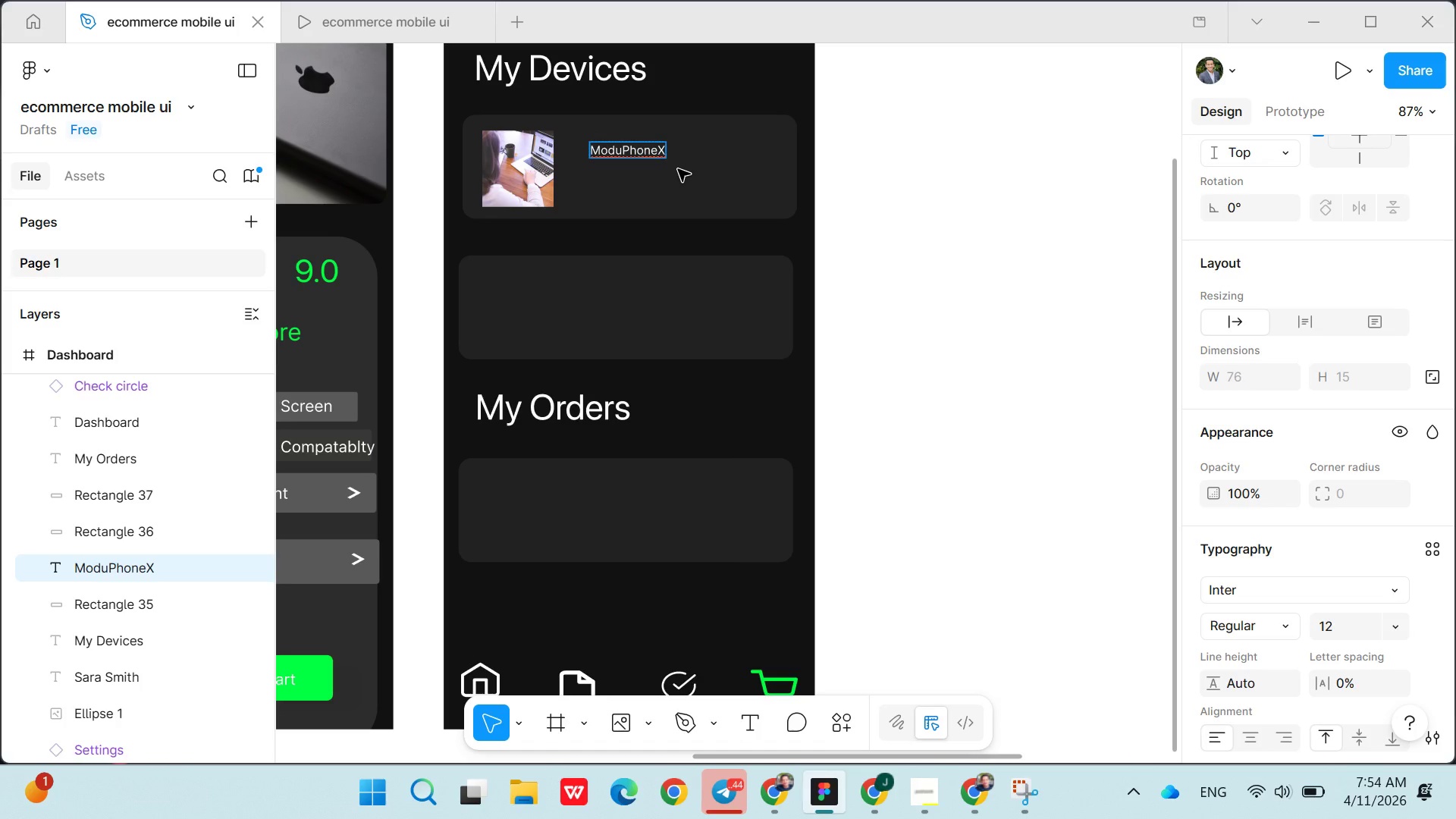 
left_click([679, 169])
 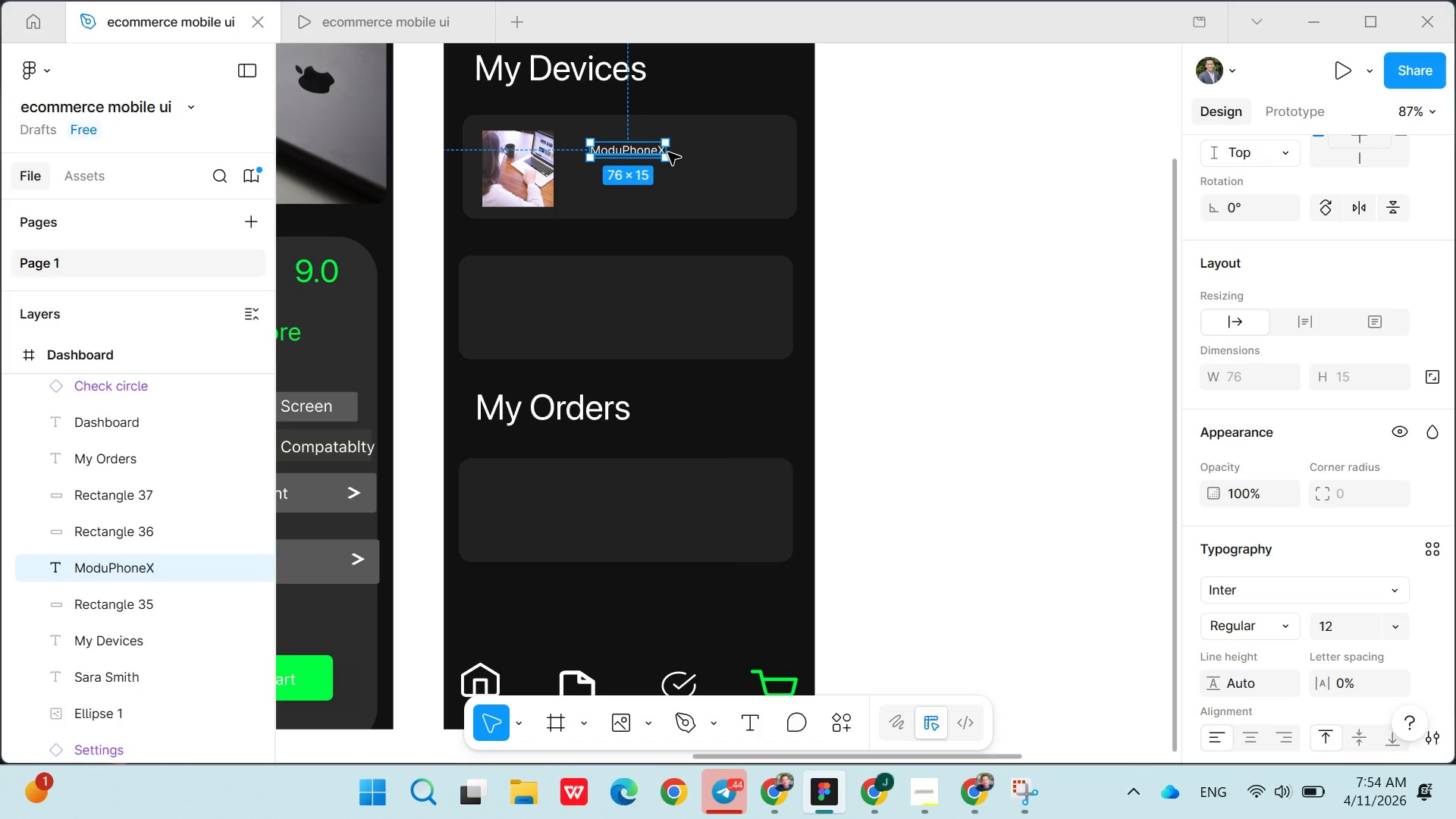 
left_click_drag(start_coordinate=[671, 152], to_coordinate=[700, 152])
 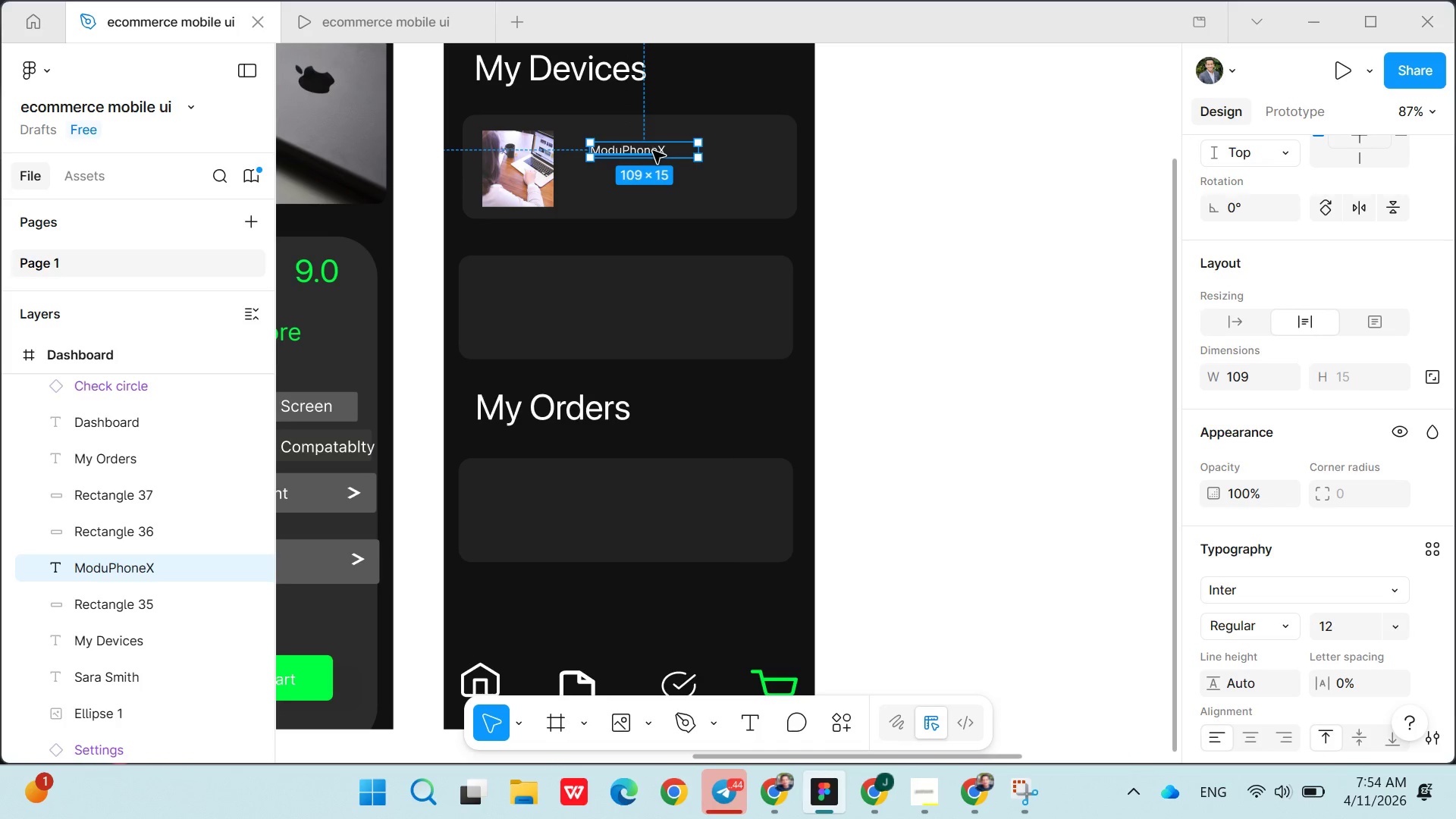 
double_click([653, 151])
 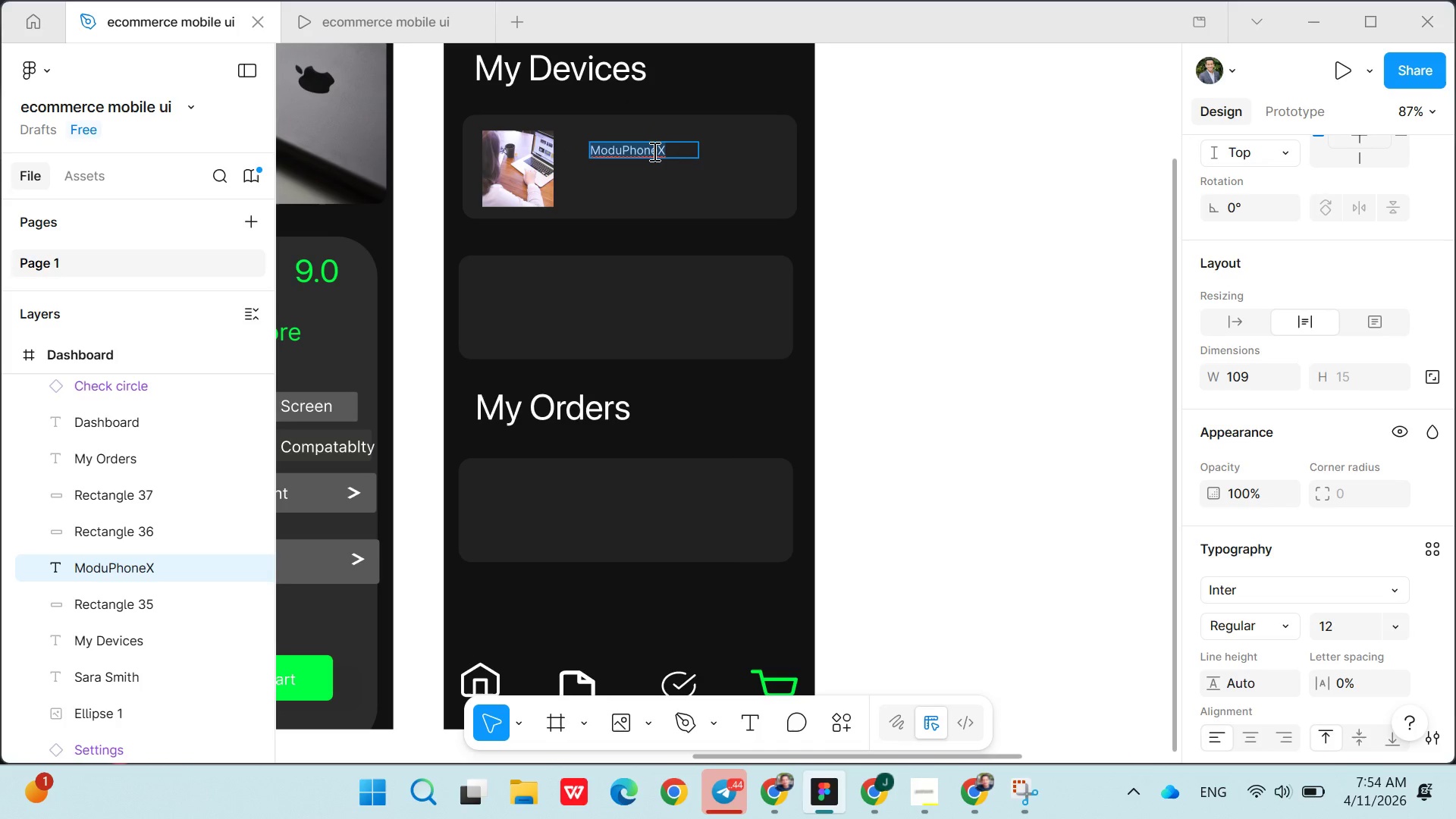 
triple_click([653, 151])
 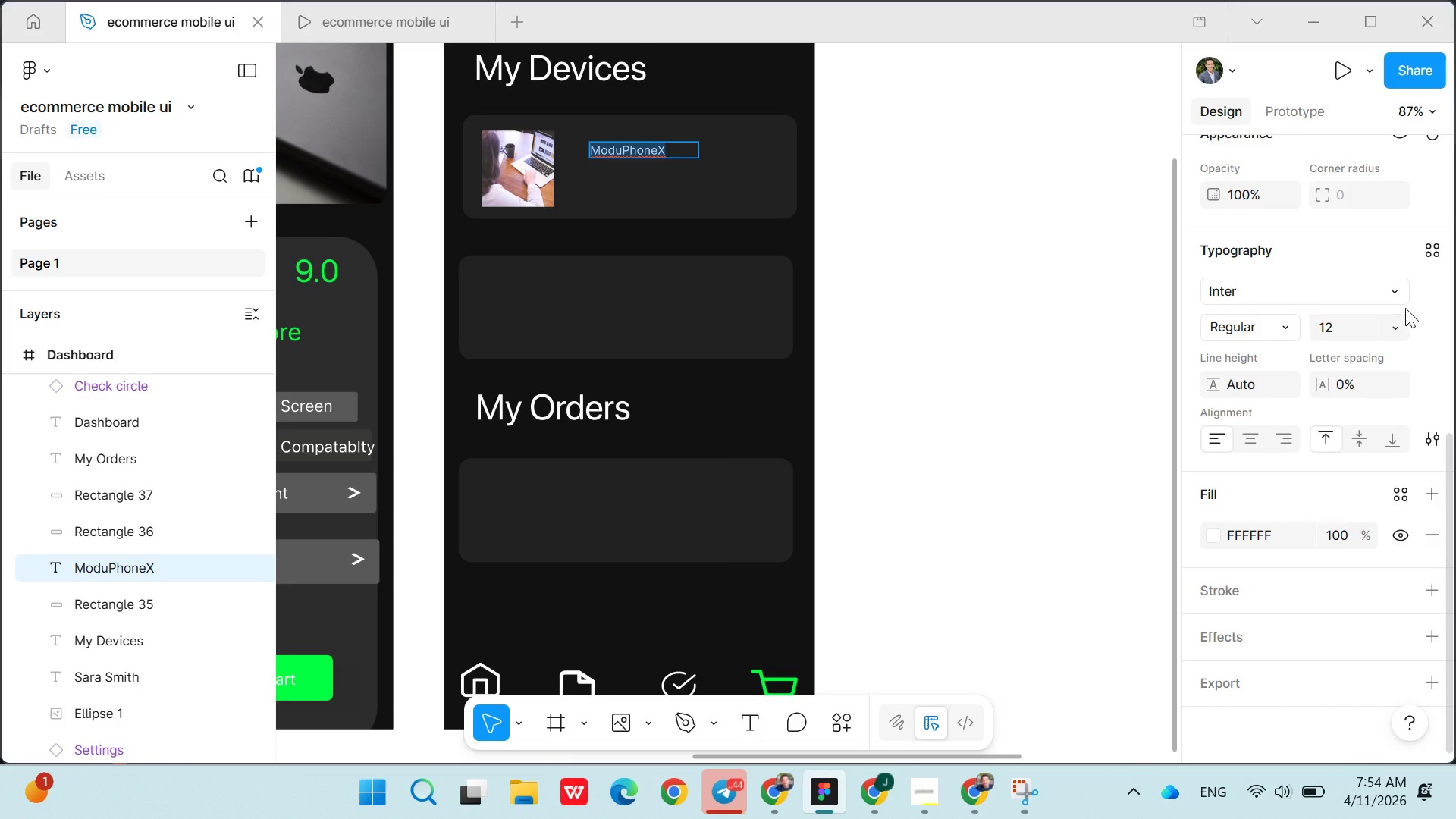 
left_click([1398, 320])
 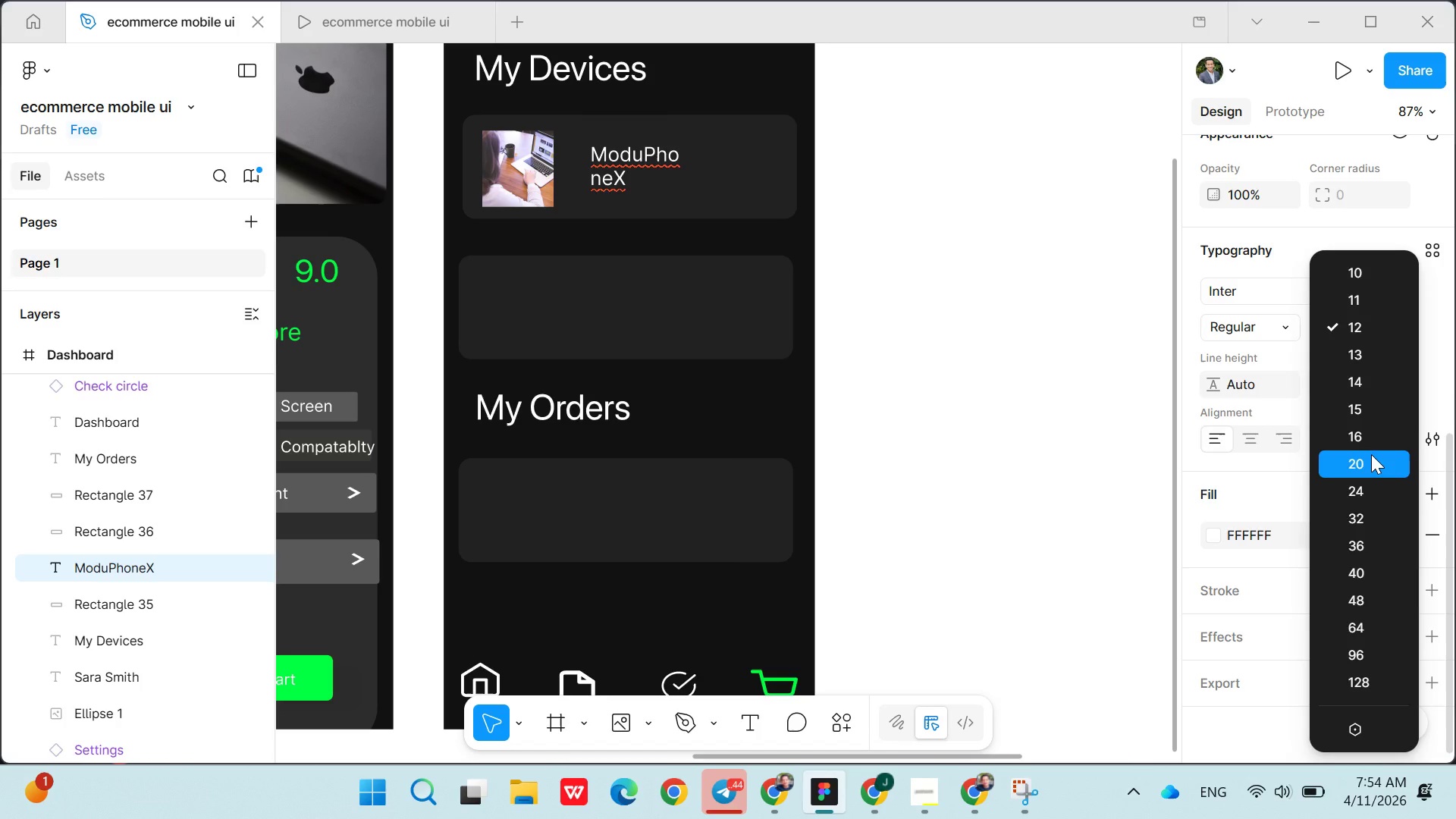 
wait(7.86)
 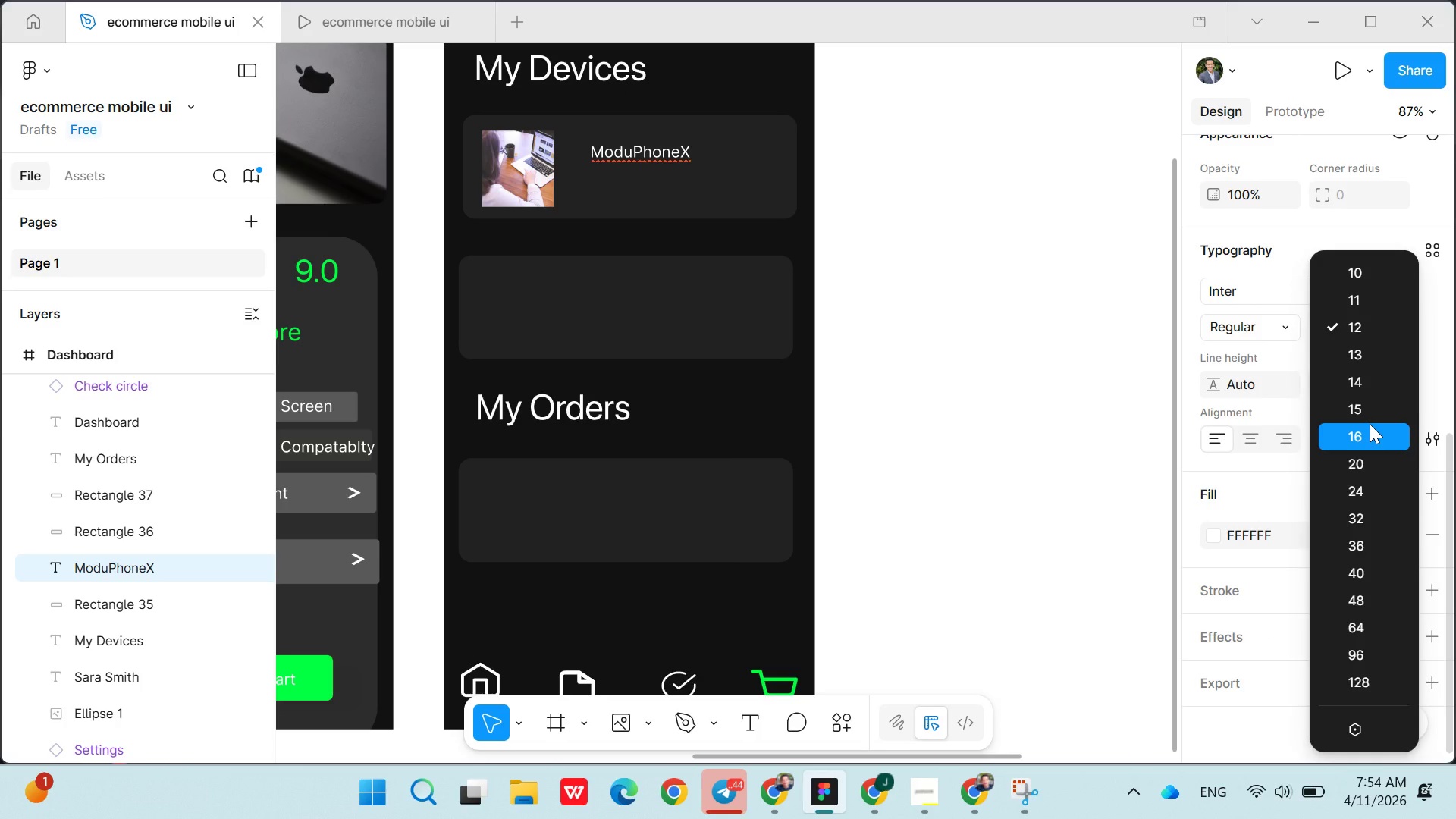 
left_click([1371, 444])
 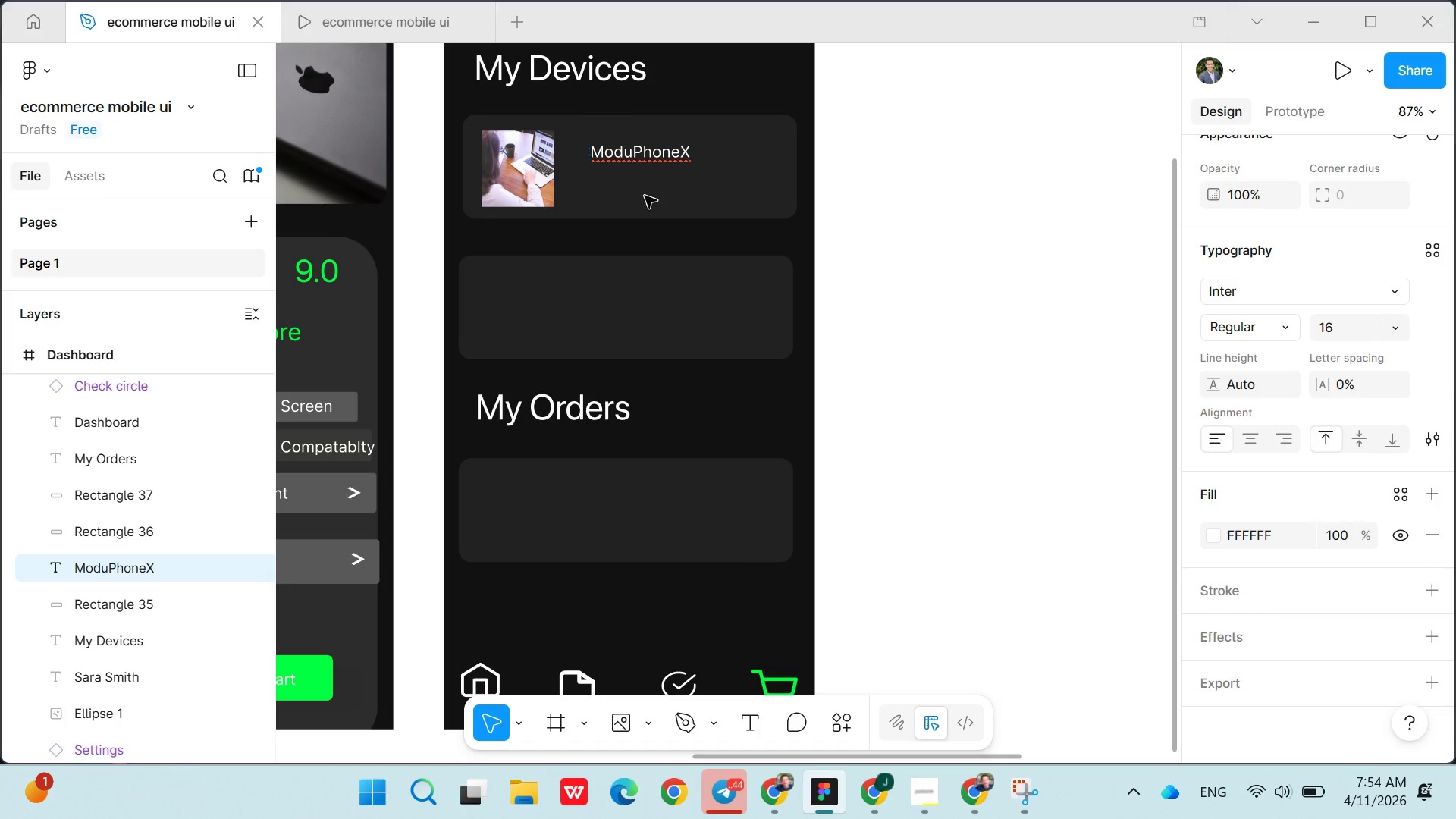 
left_click([645, 196])
 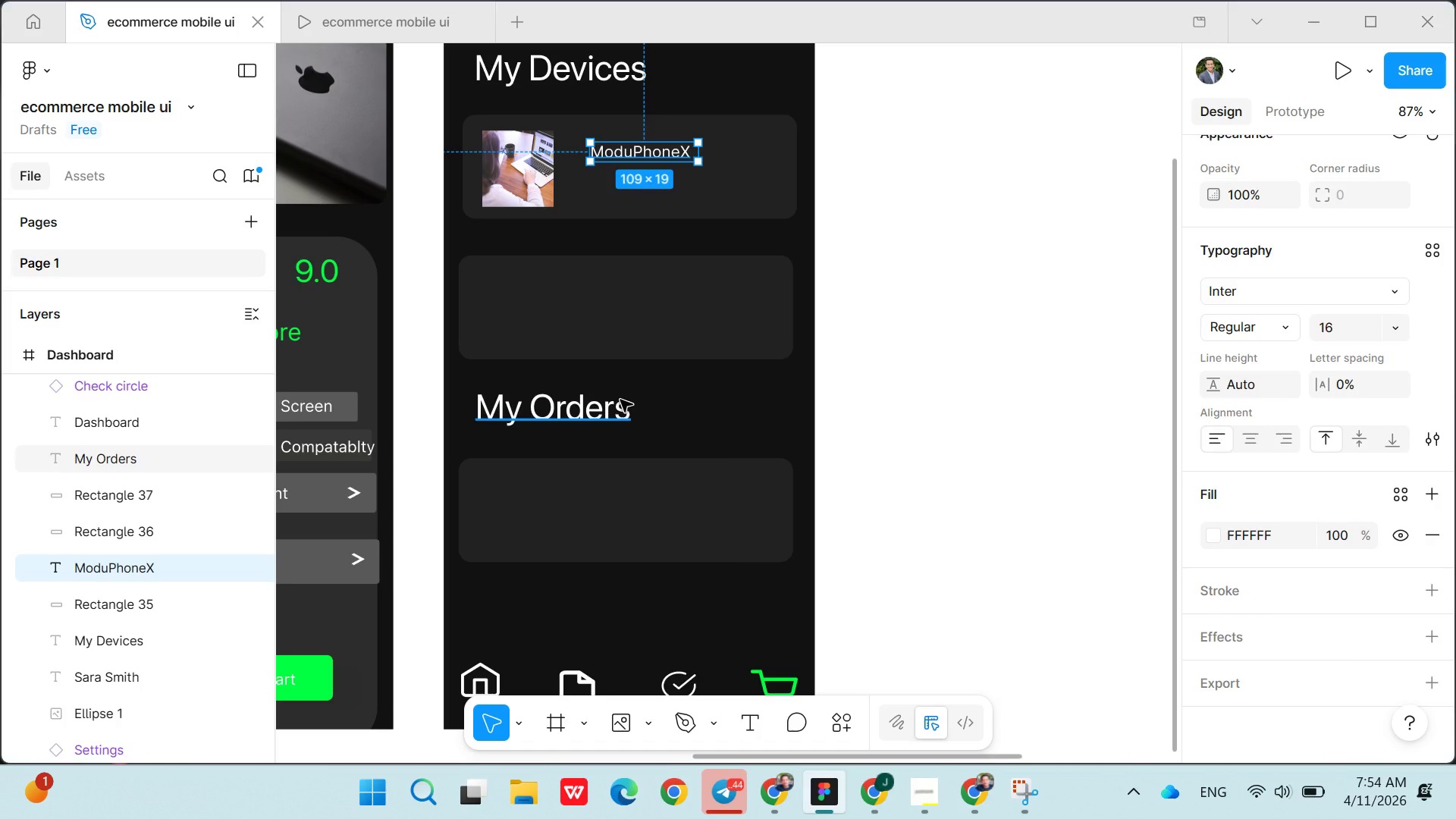 
wait(10.67)
 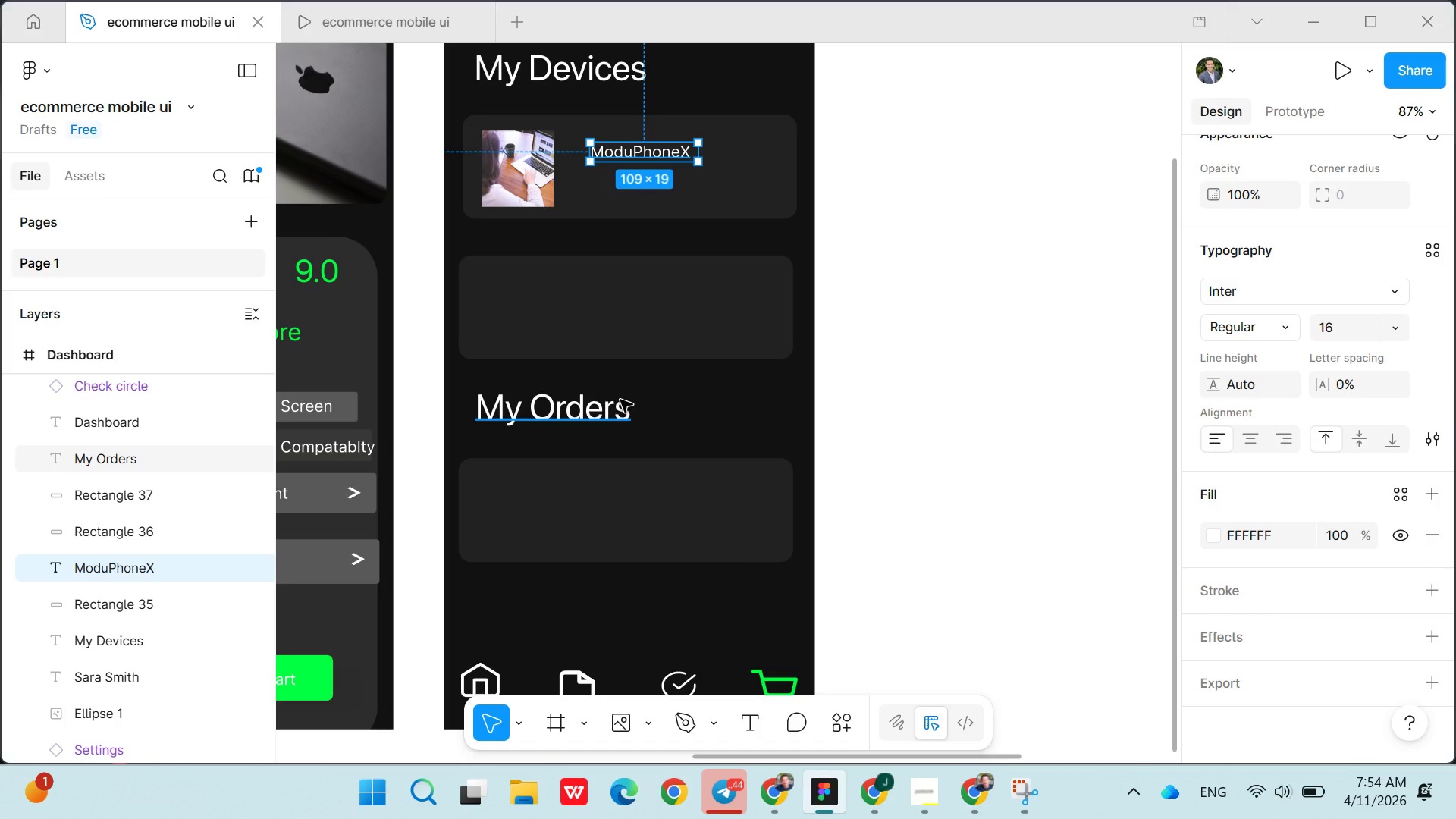 
left_click([748, 717])
 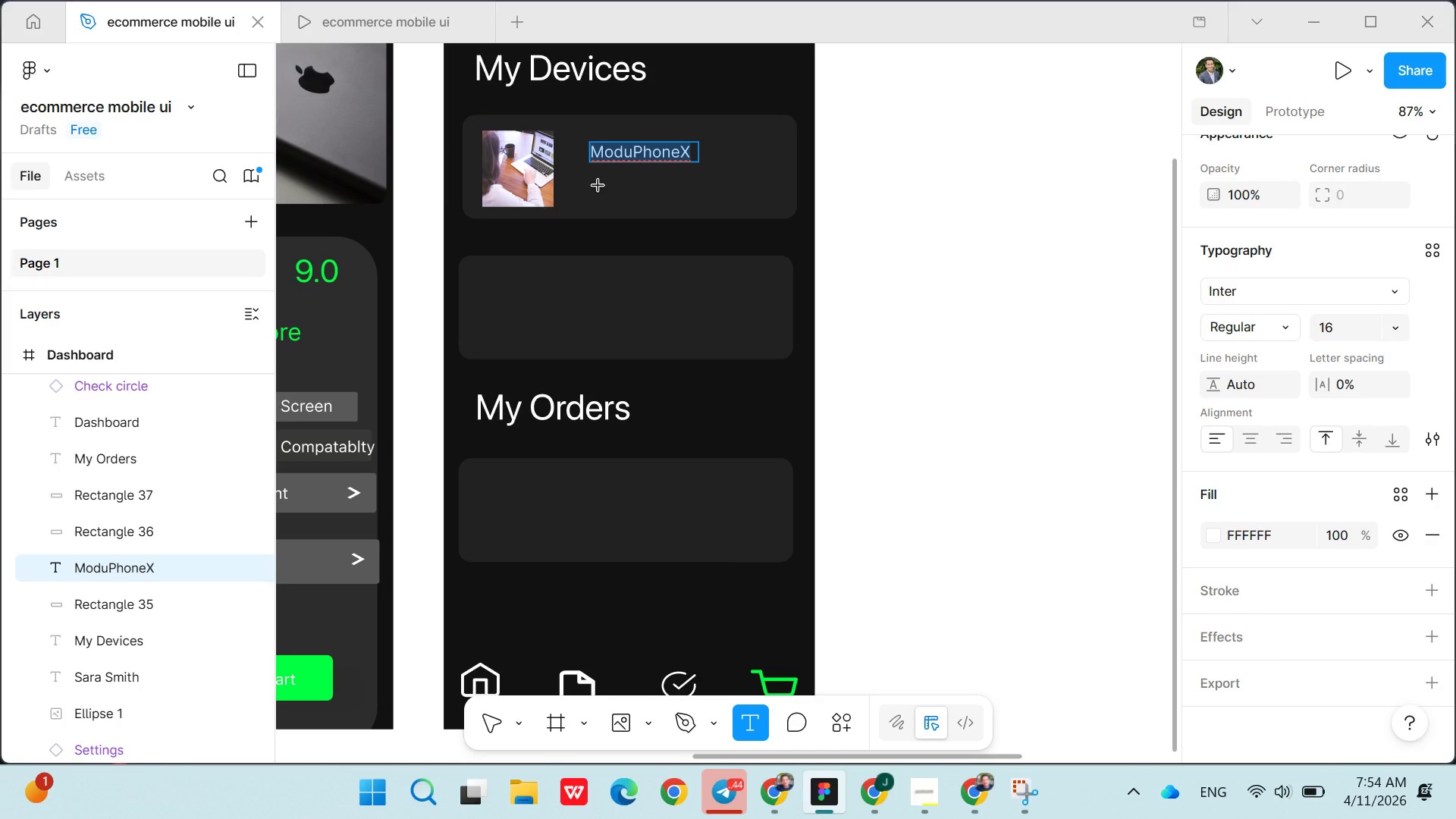 
left_click_drag(start_coordinate=[598, 186], to_coordinate=[686, 204])
 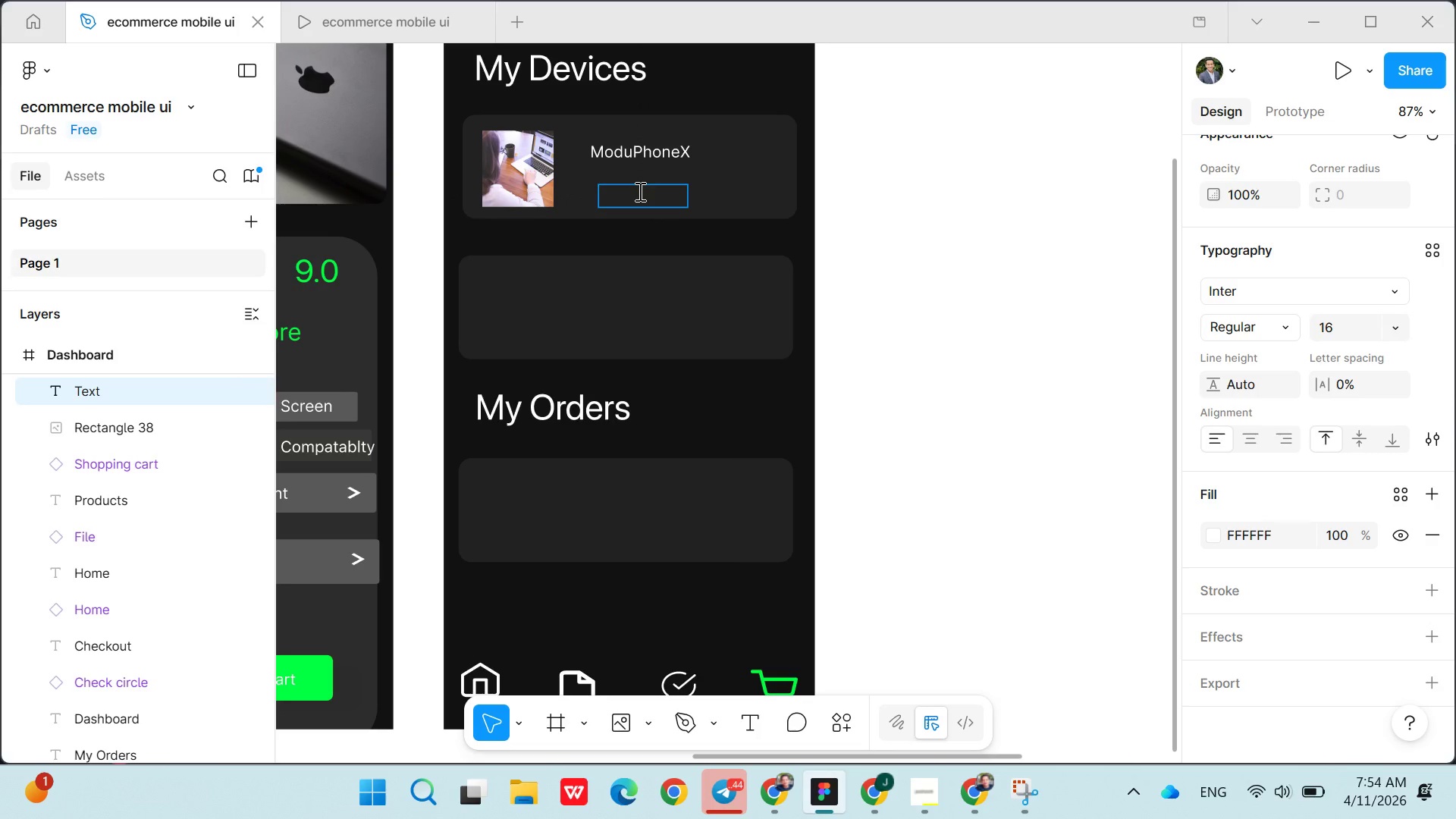 
left_click([639, 191])
 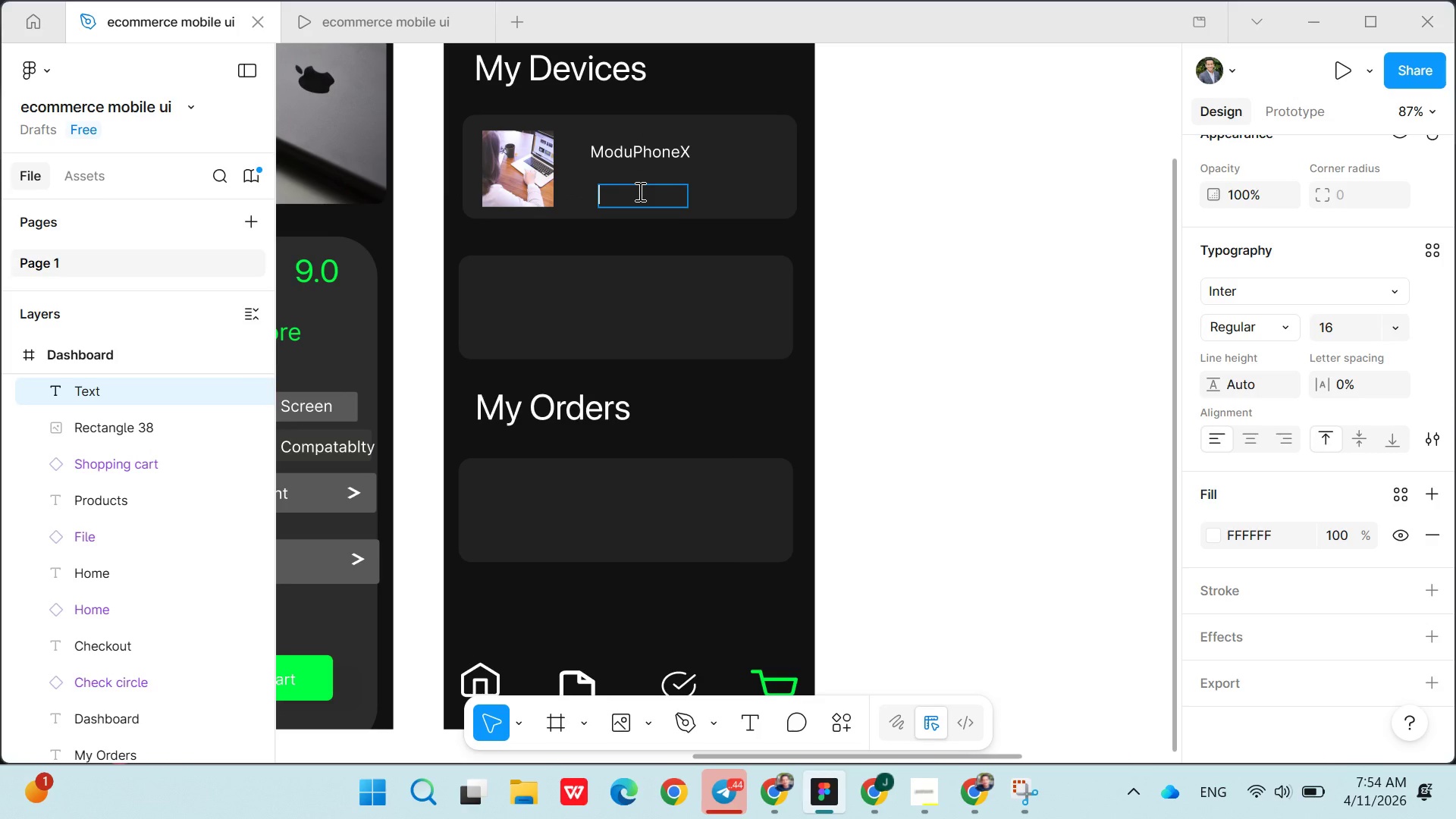 
type(549 ETB)
 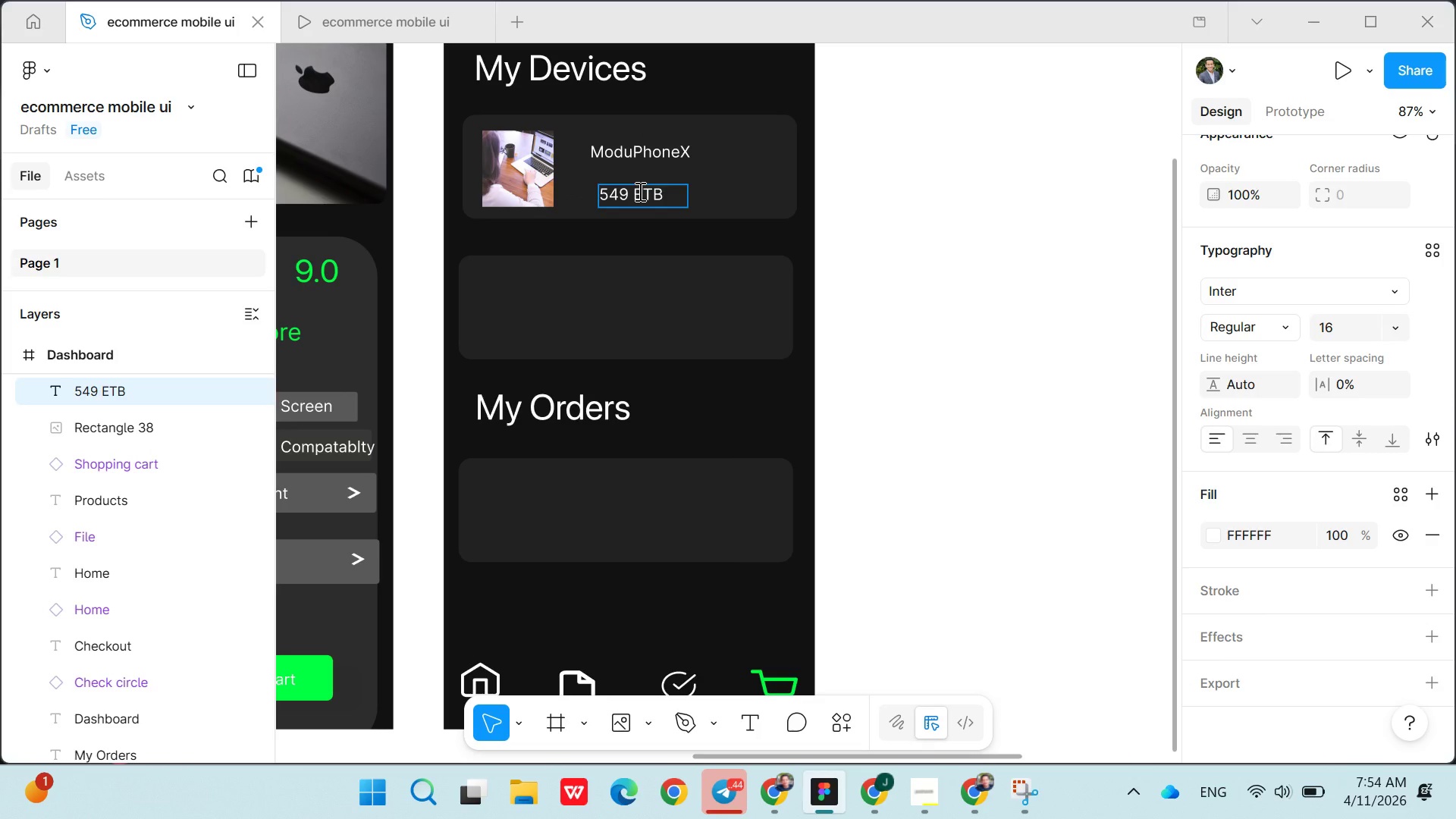 
left_click([692, 231])
 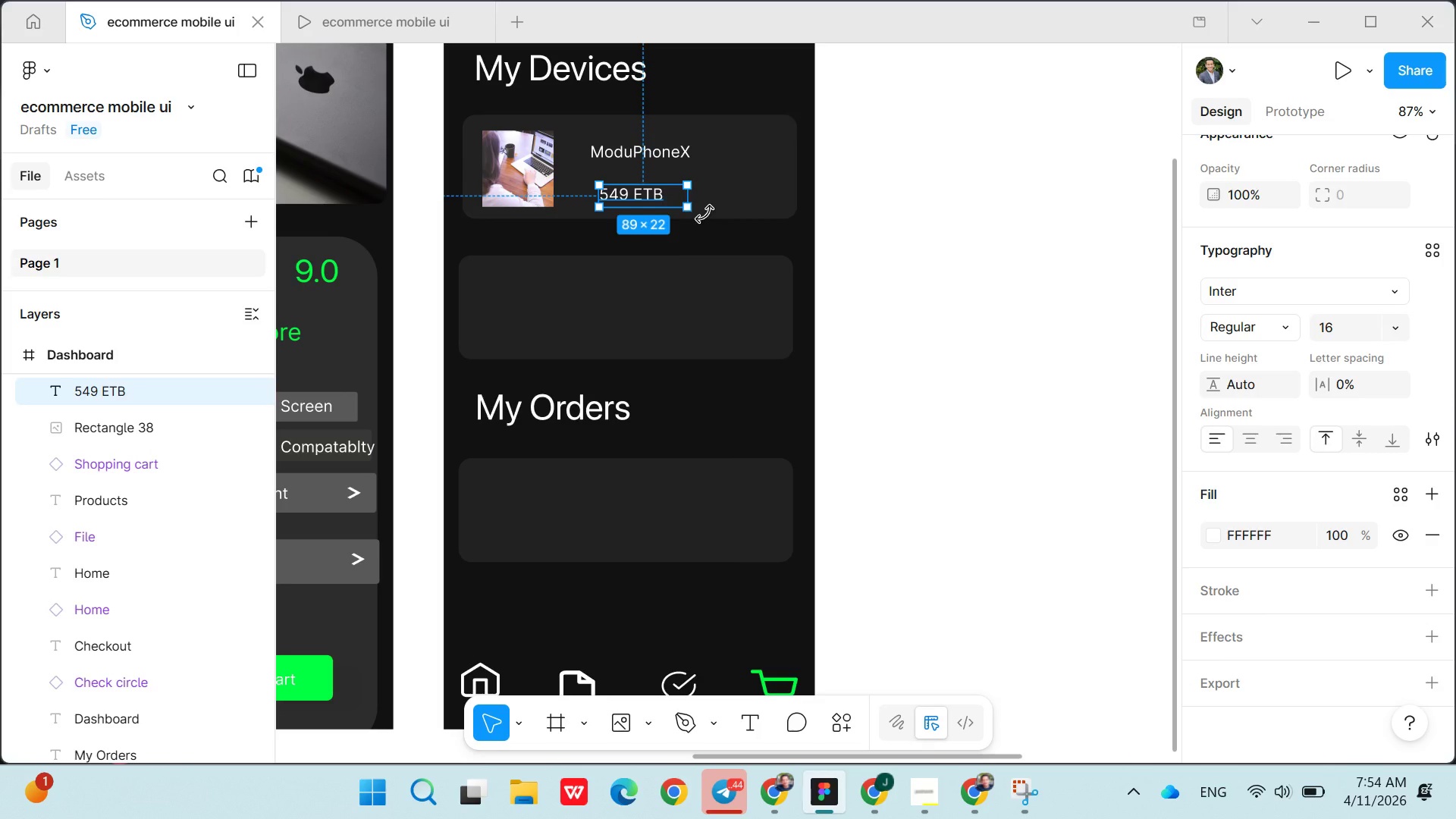 
left_click([708, 214])
 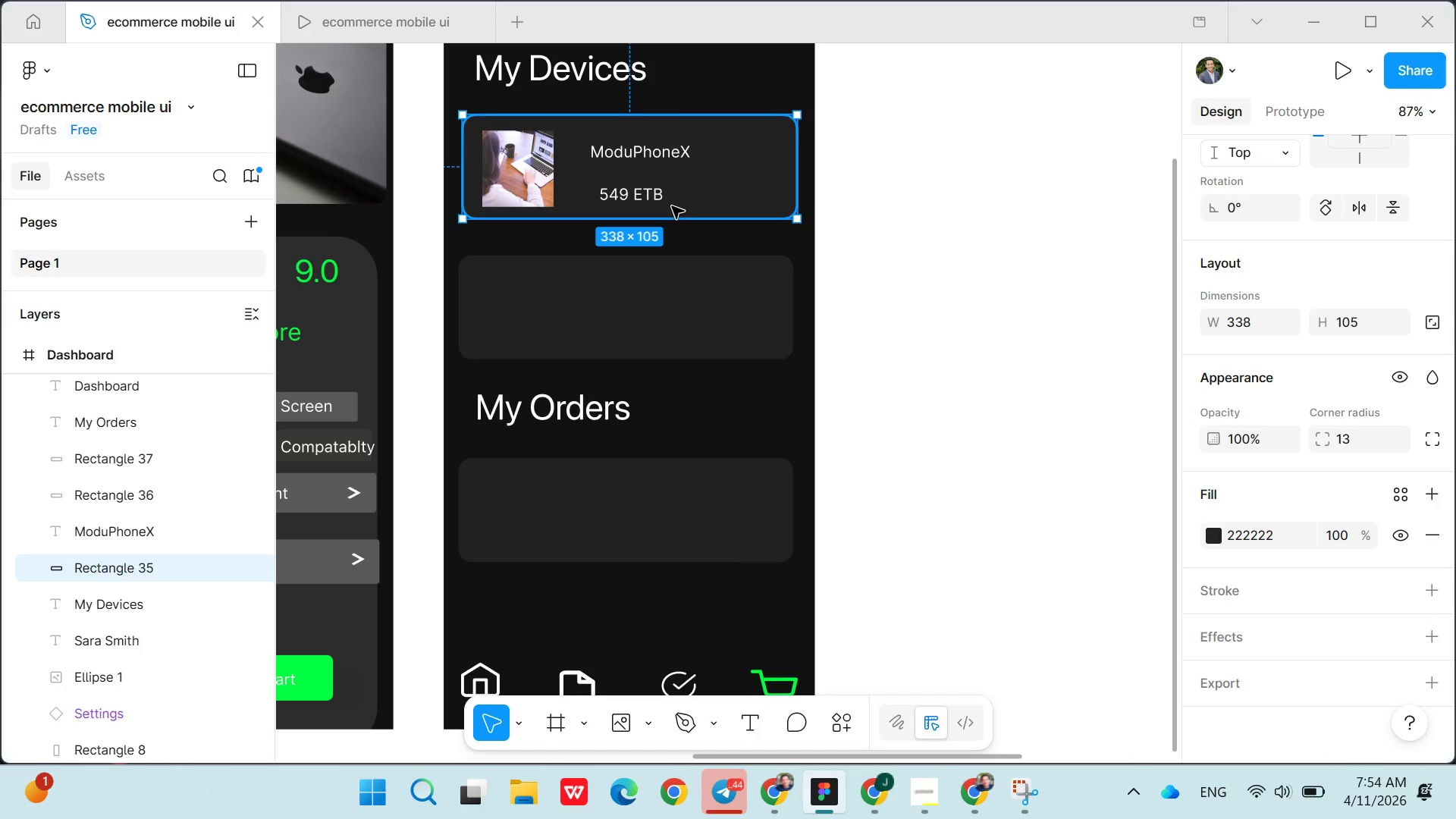 
double_click([639, 196])
 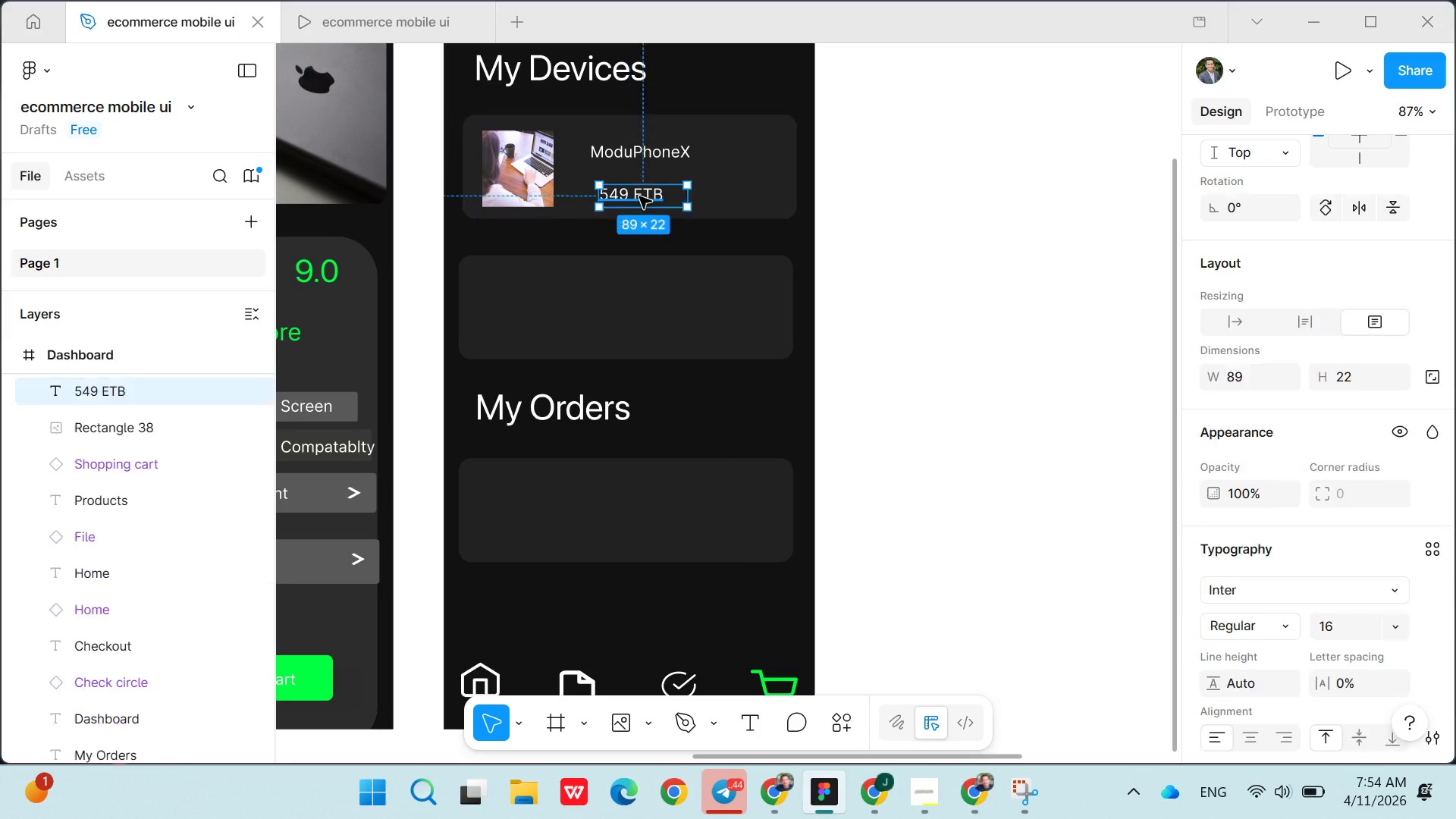 
triple_click([639, 196])
 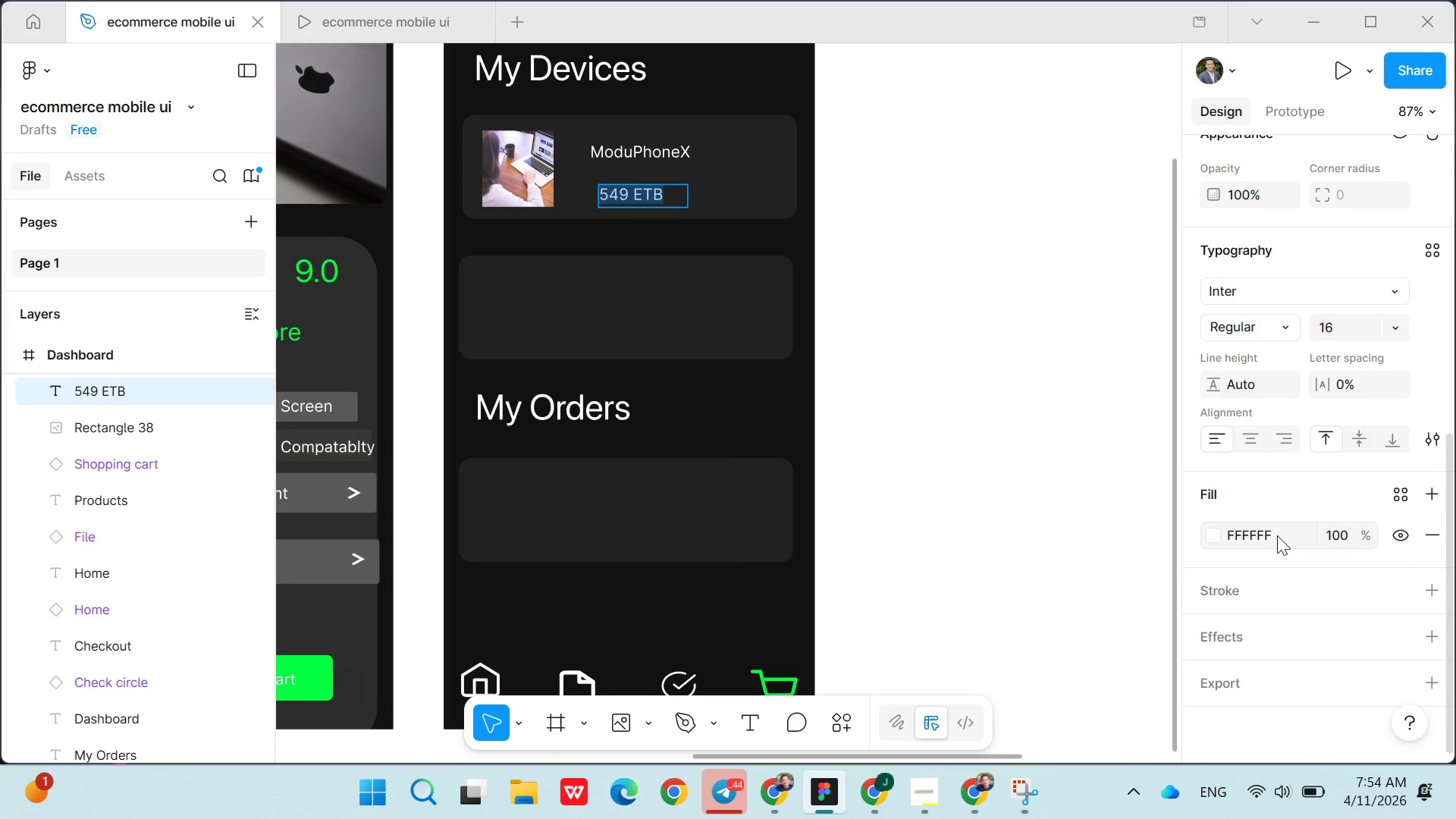 
double_click([1265, 537])
 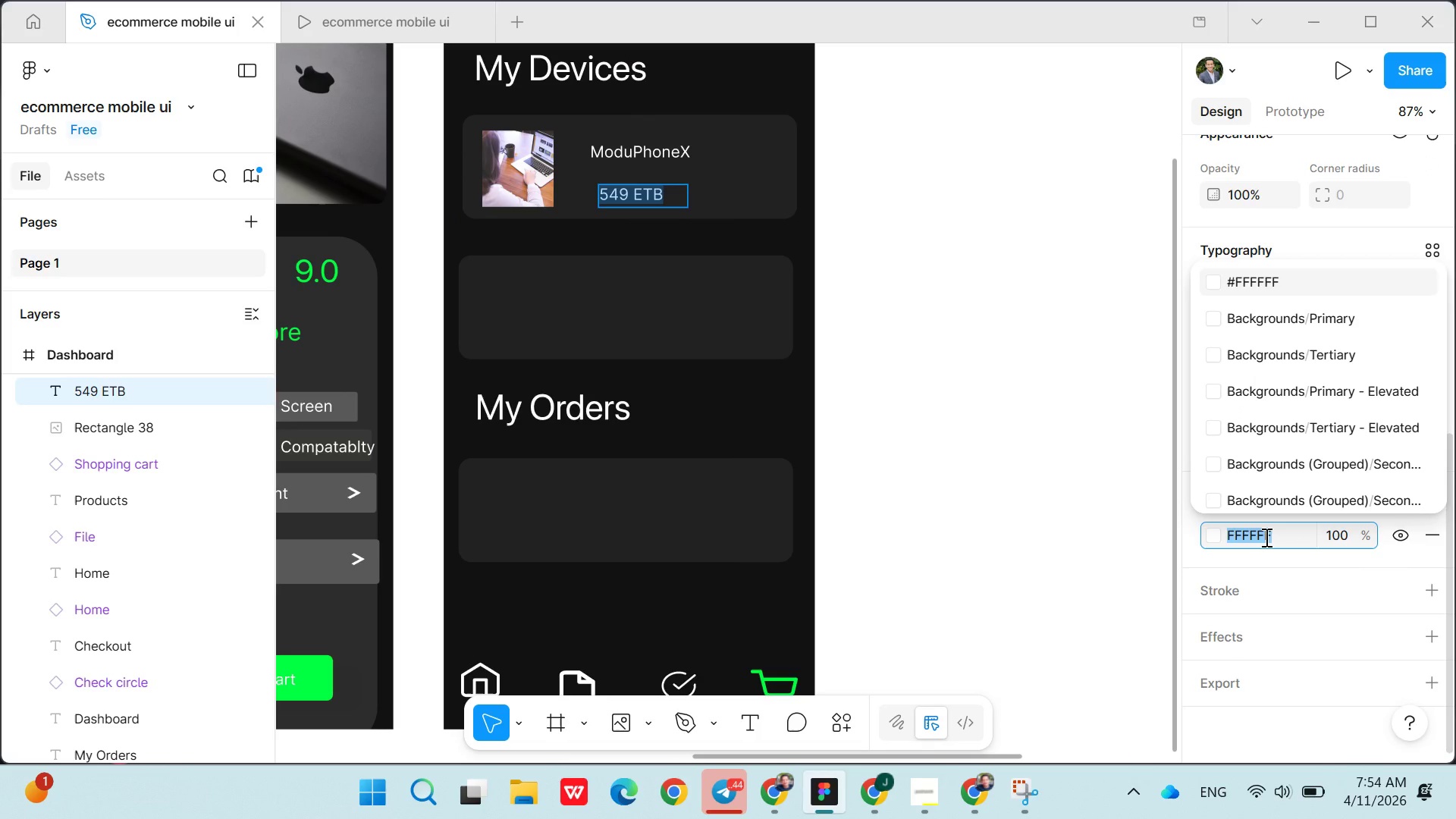 
key(Meta+V)
 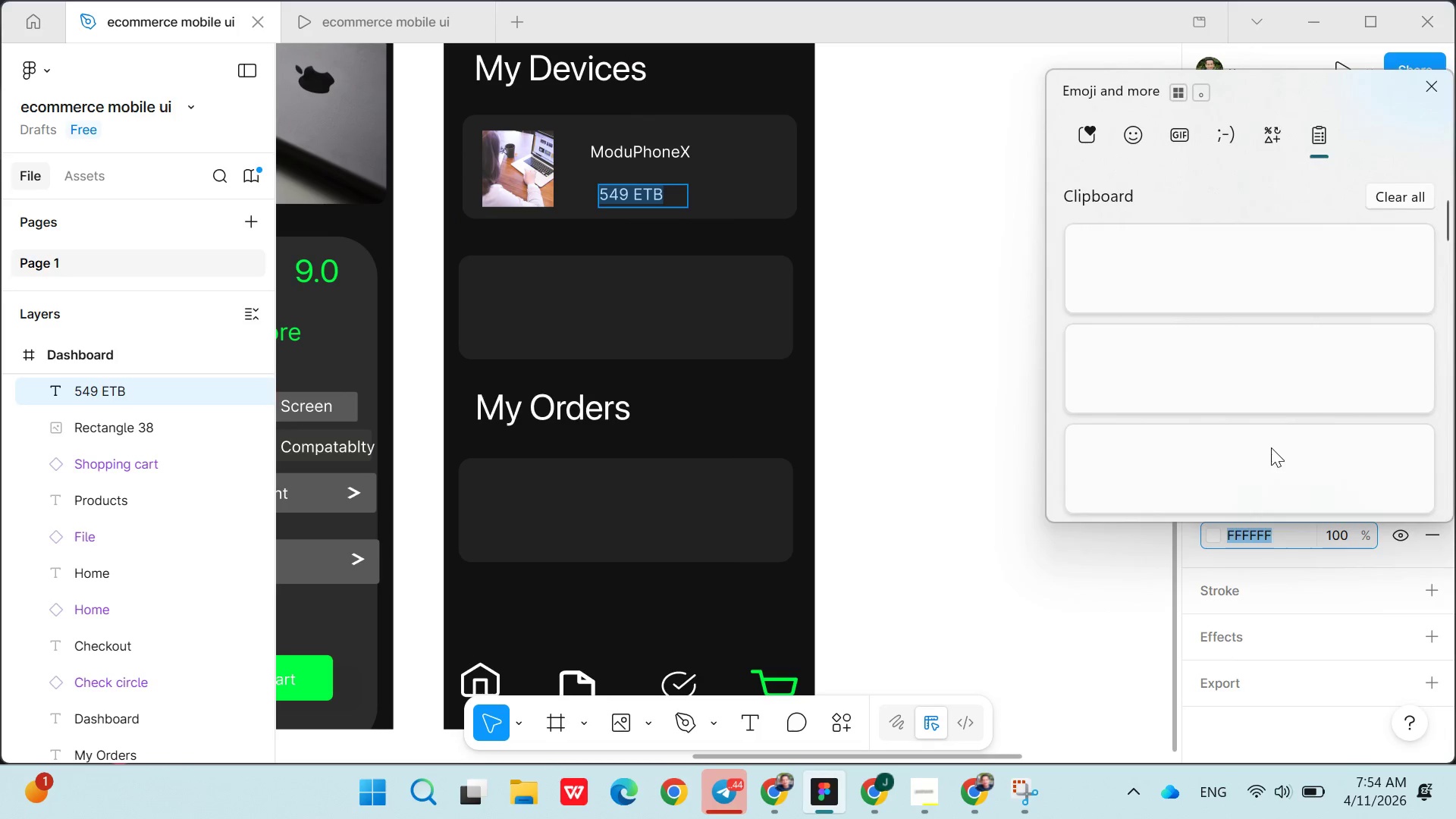 
mouse_move([1256, 398])
 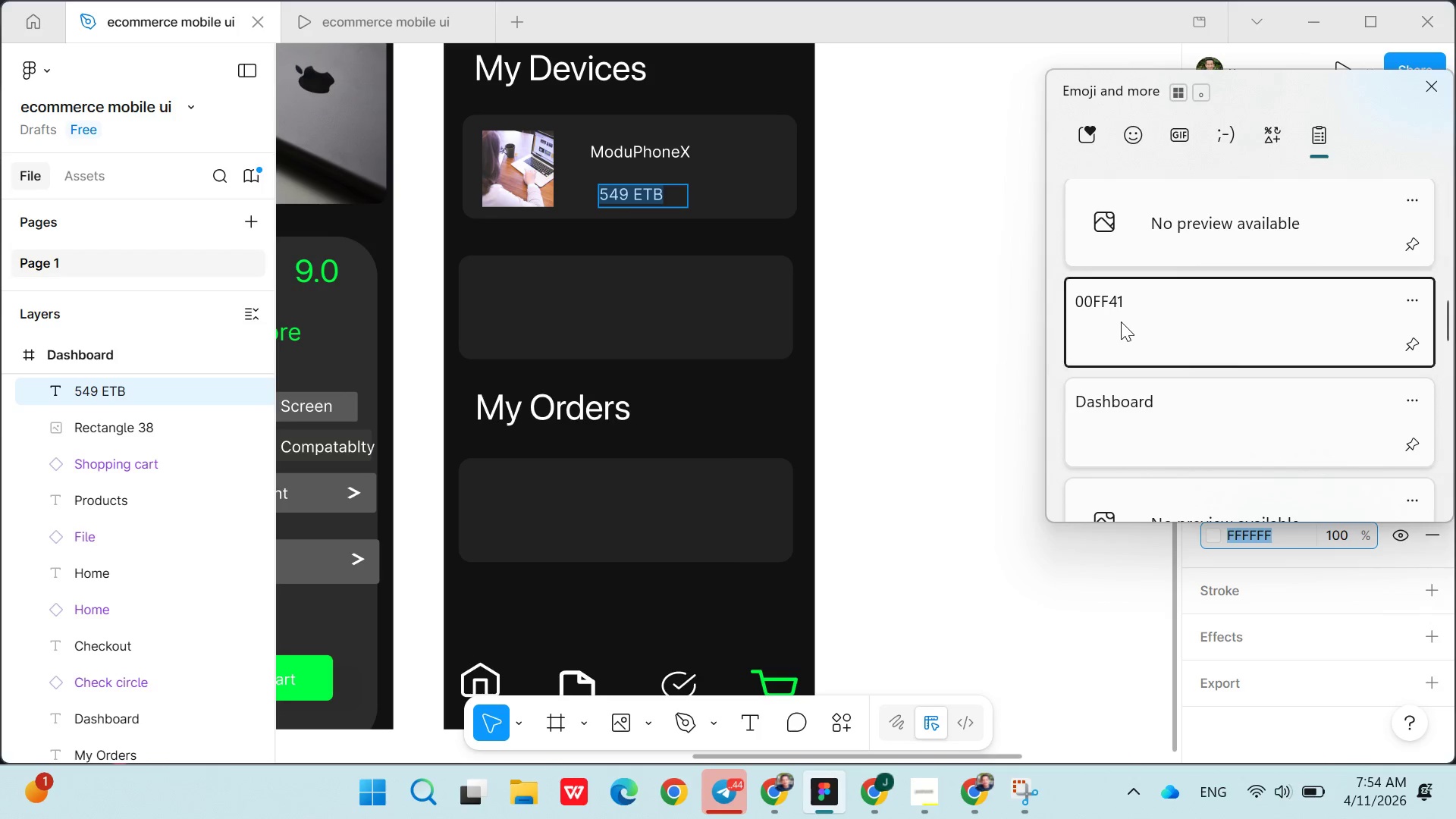 
left_click([1121, 322])
 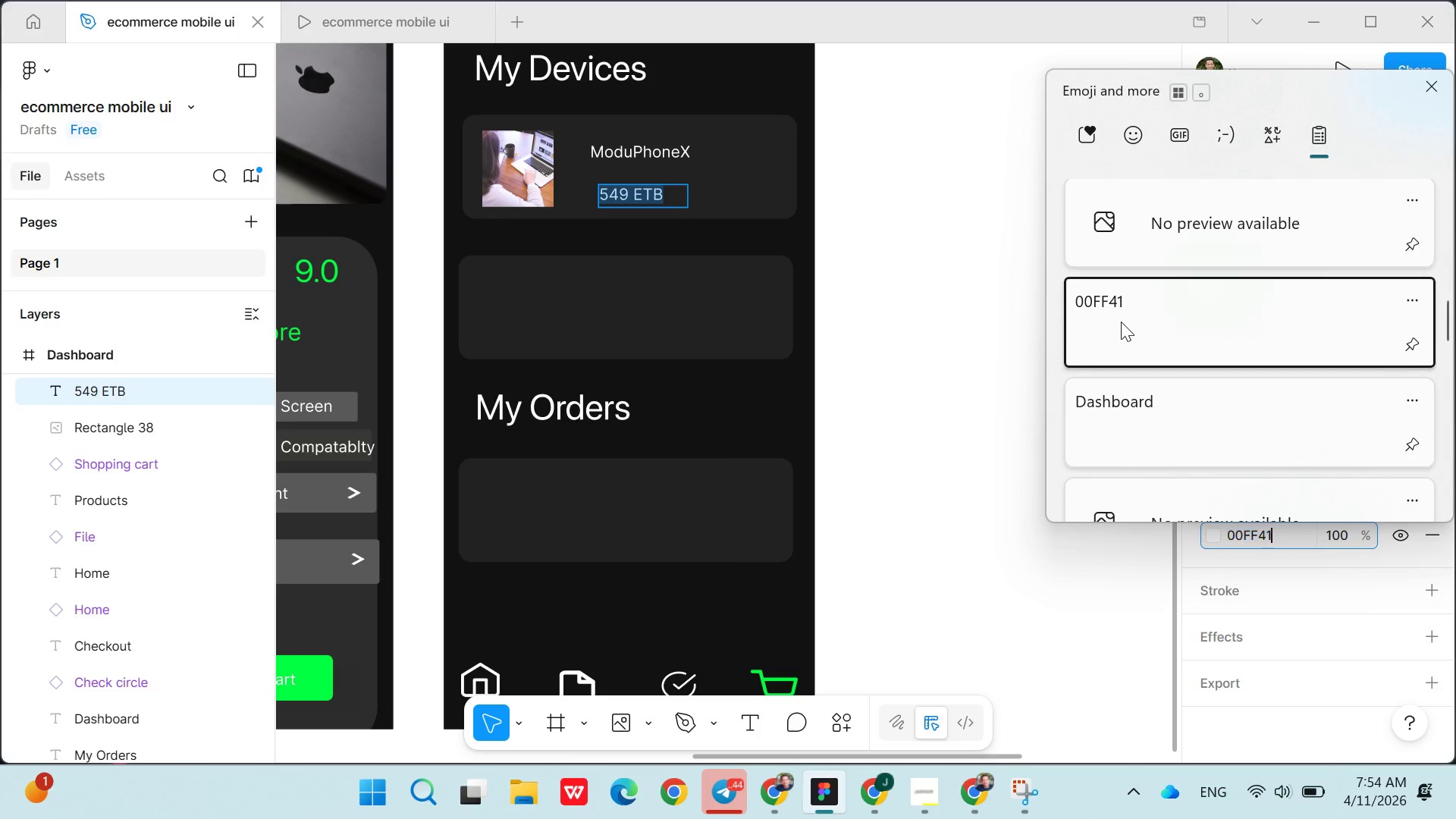 
key(Control+ControlLeft)
 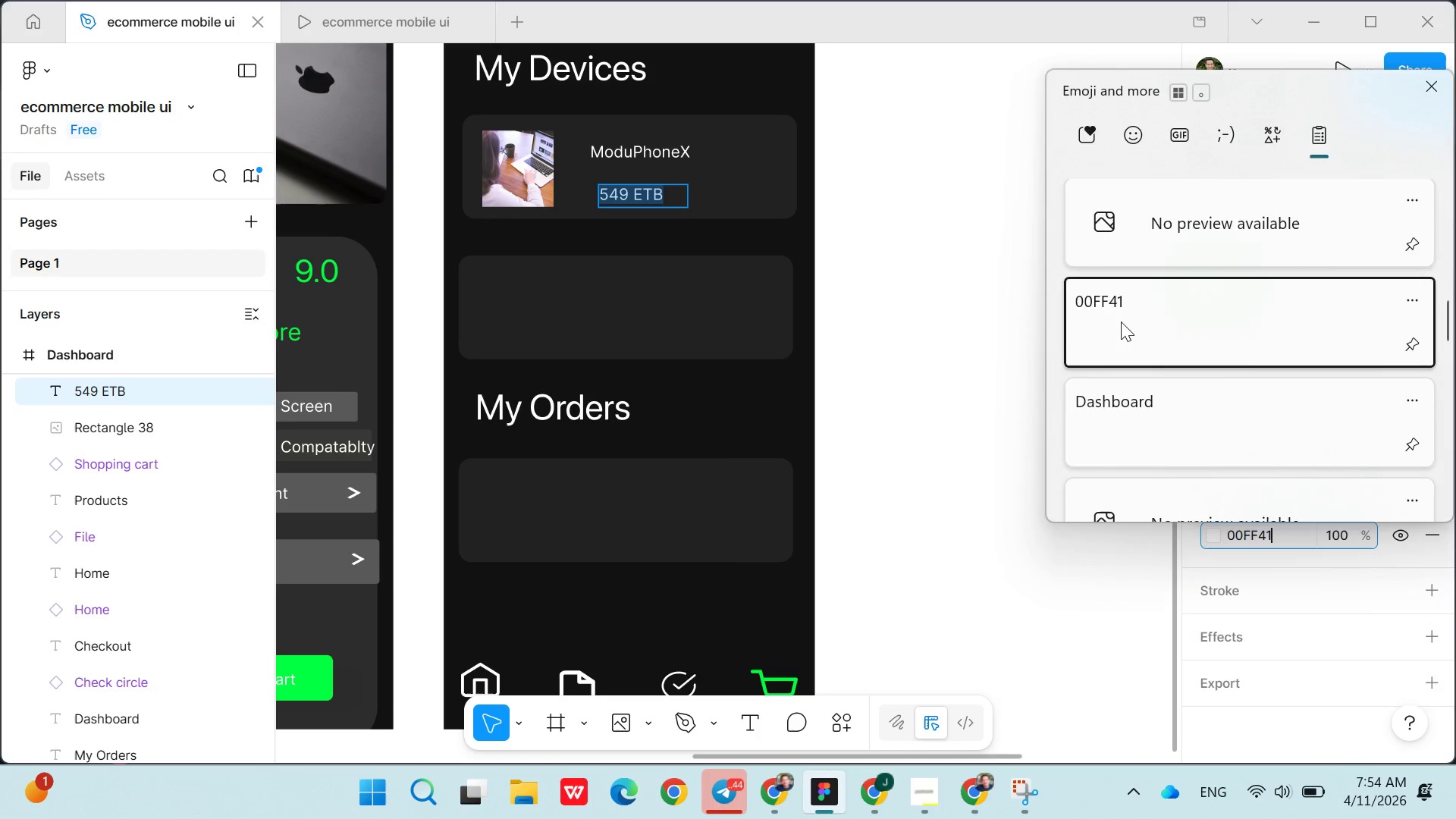 
hold_key(key=V, duration=27.89)
 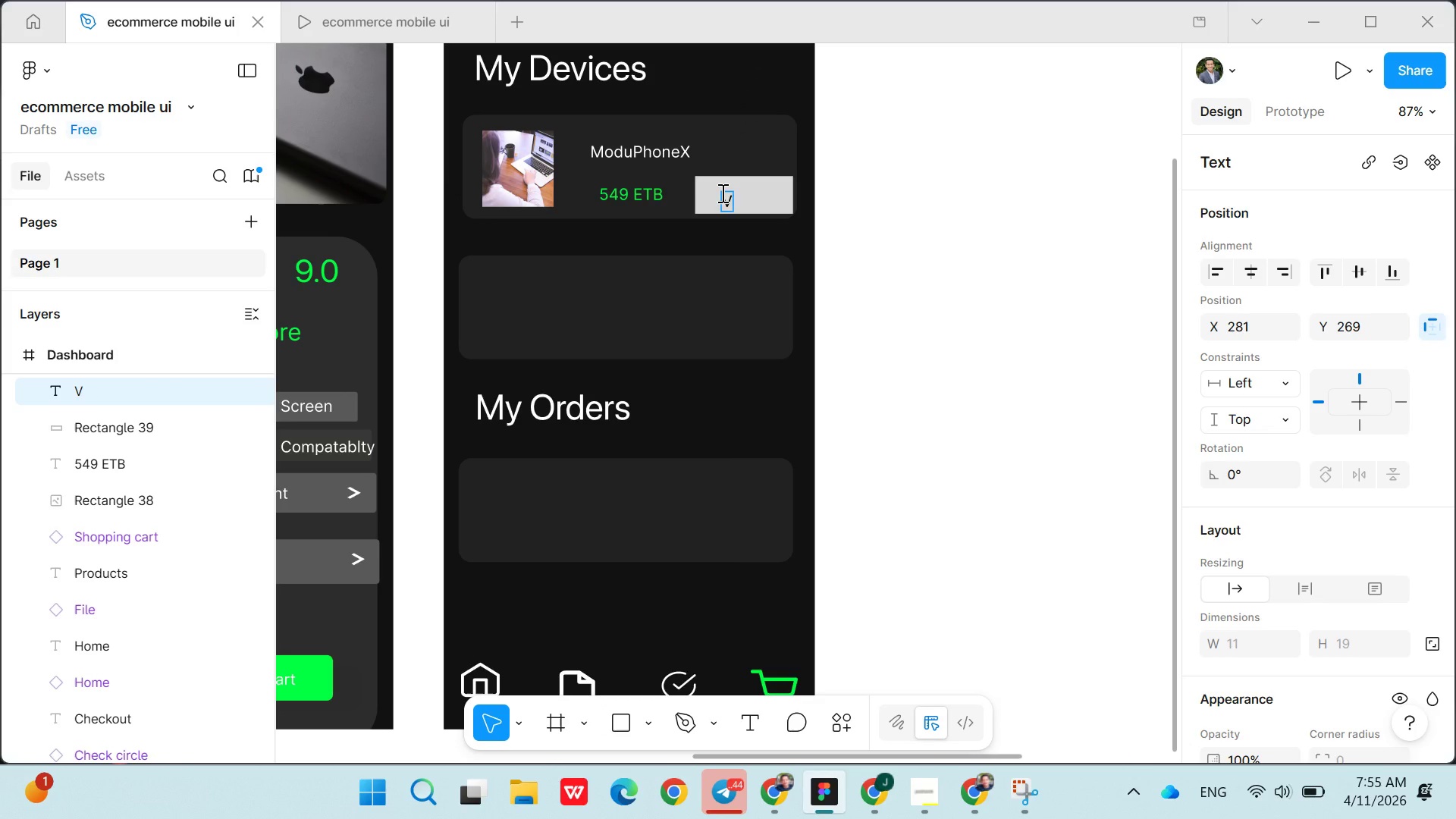 
key(Enter)
 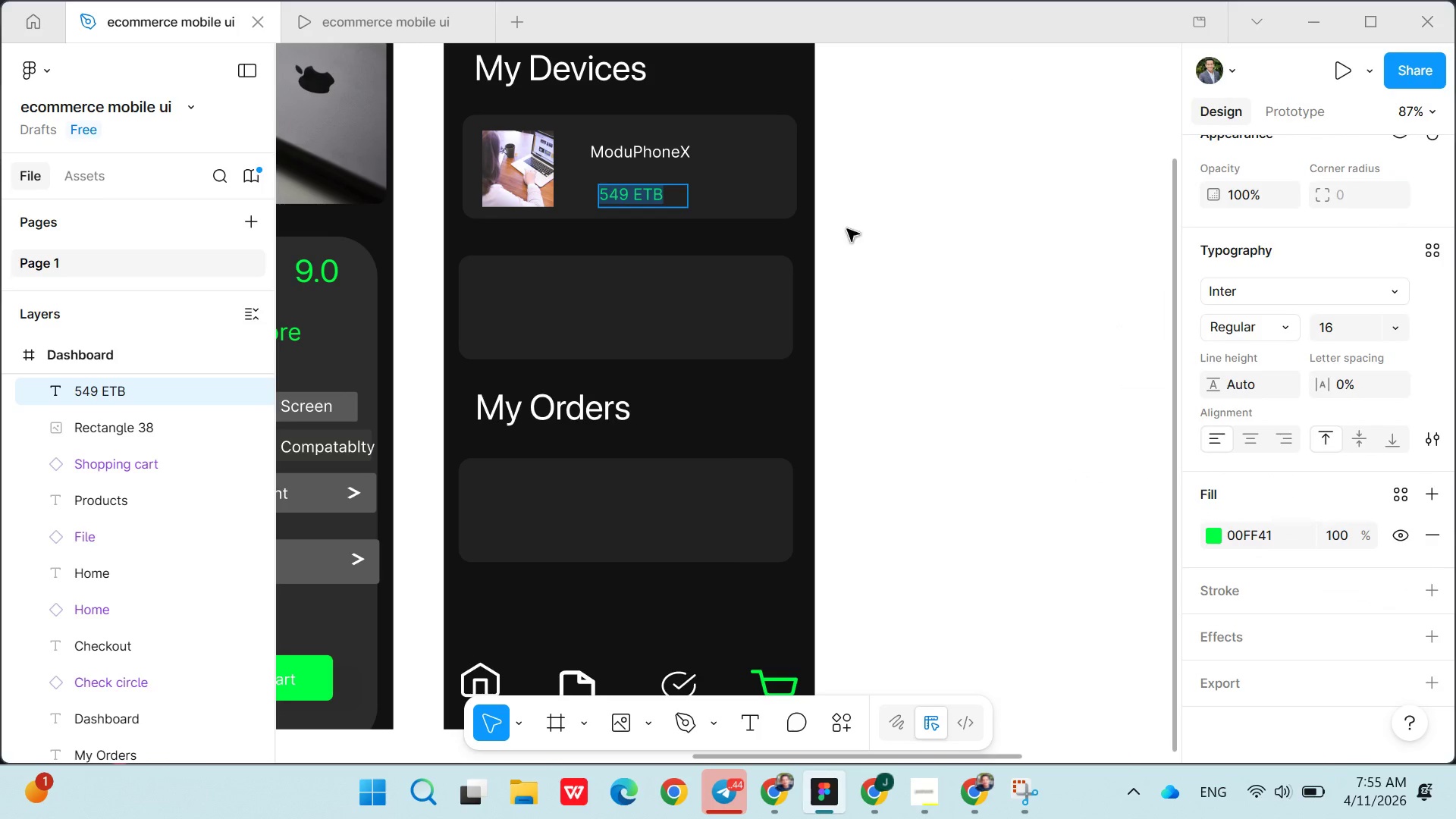 
left_click([972, 405])
 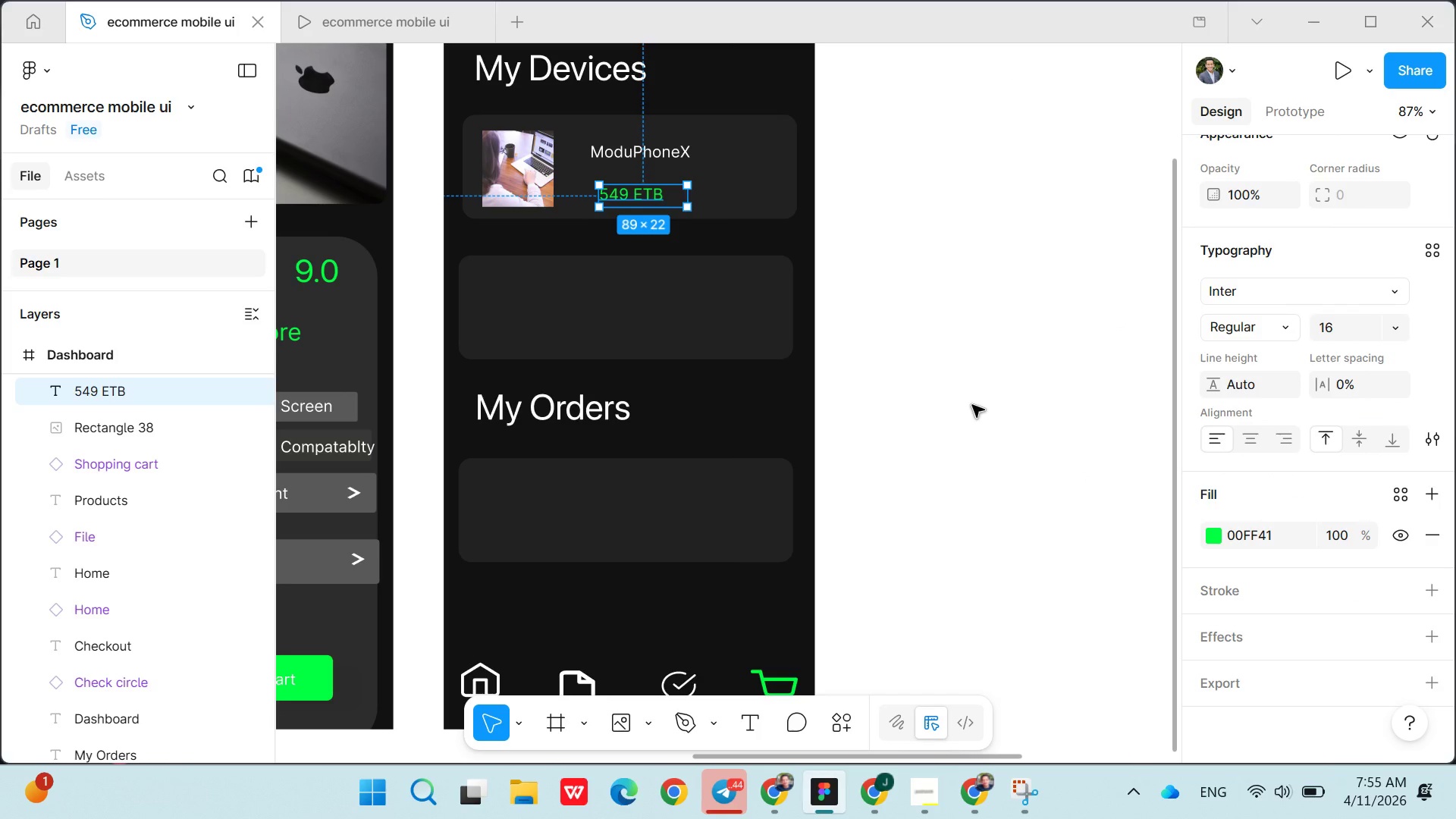 
left_click([972, 405])
 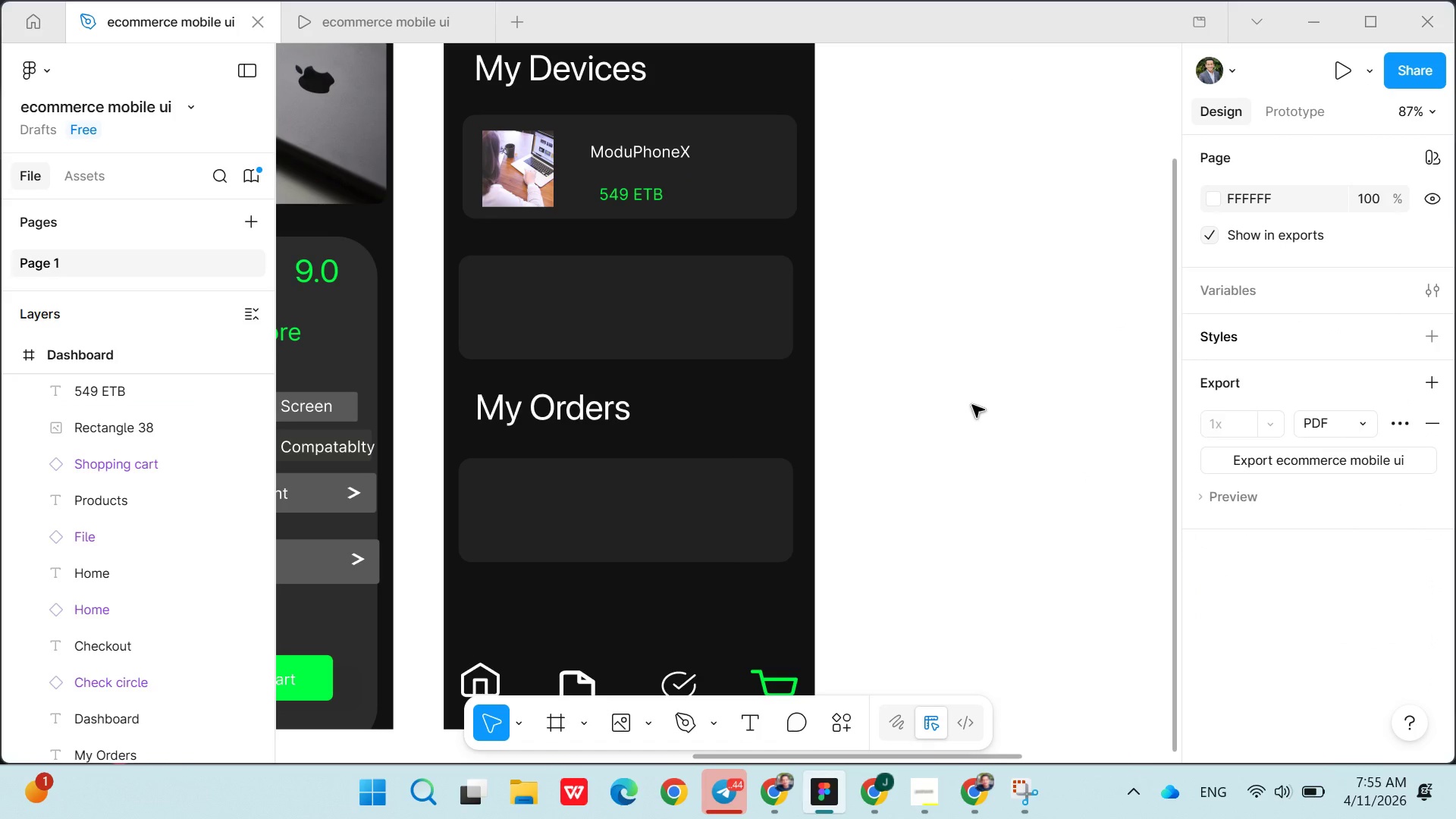 
left_click([649, 718])
 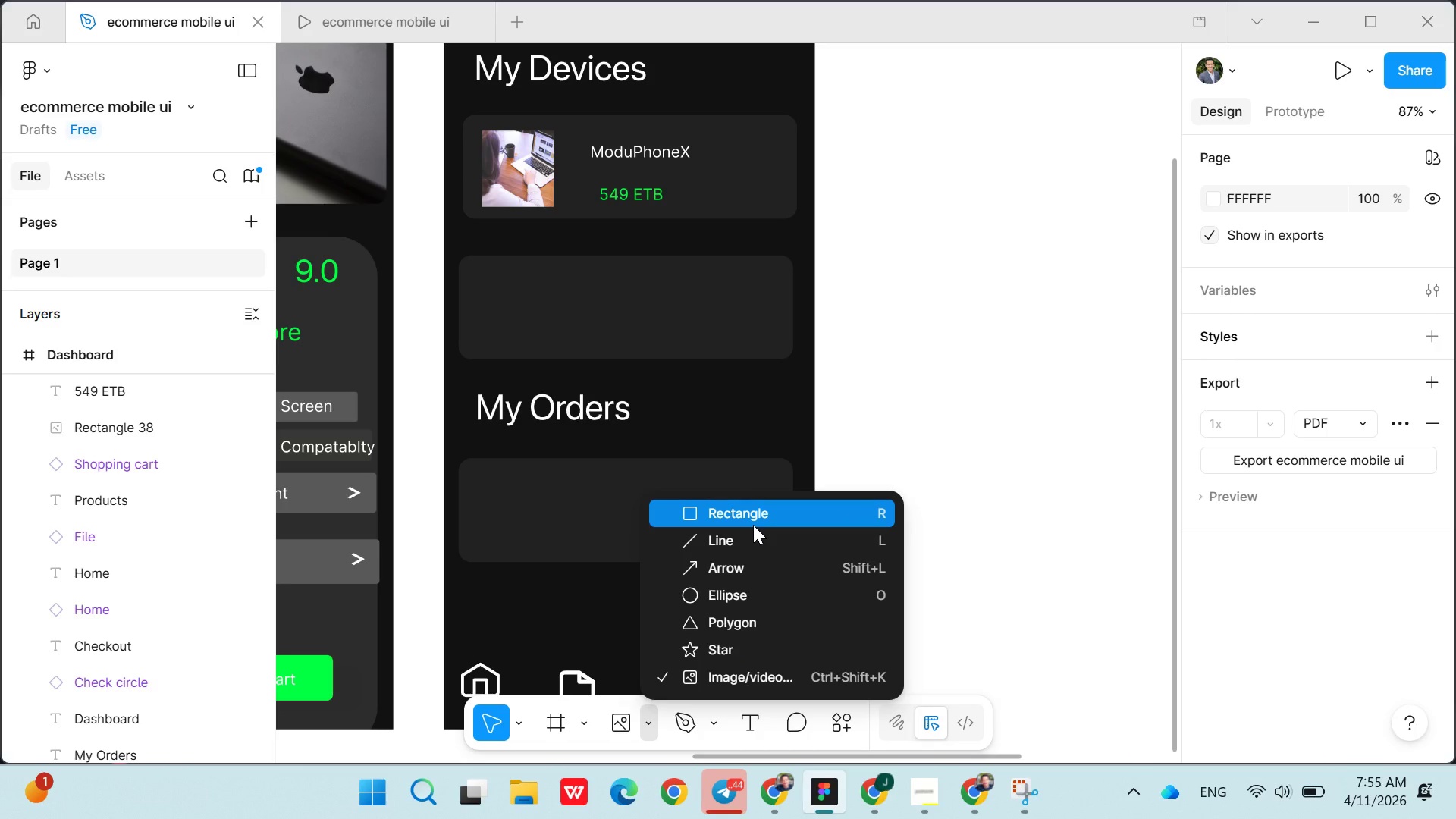 
right_click([753, 525])
 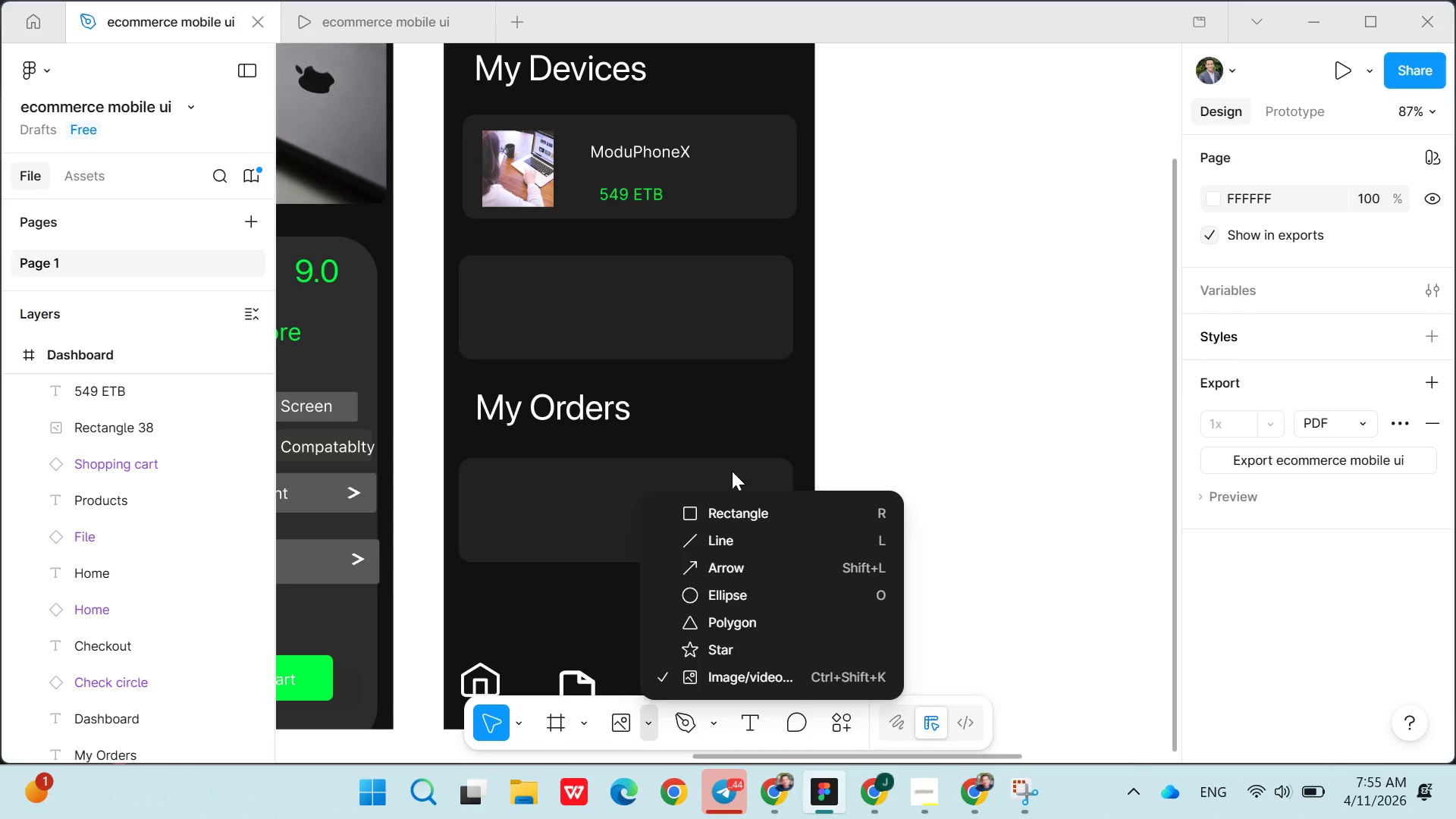 
left_click([736, 501])
 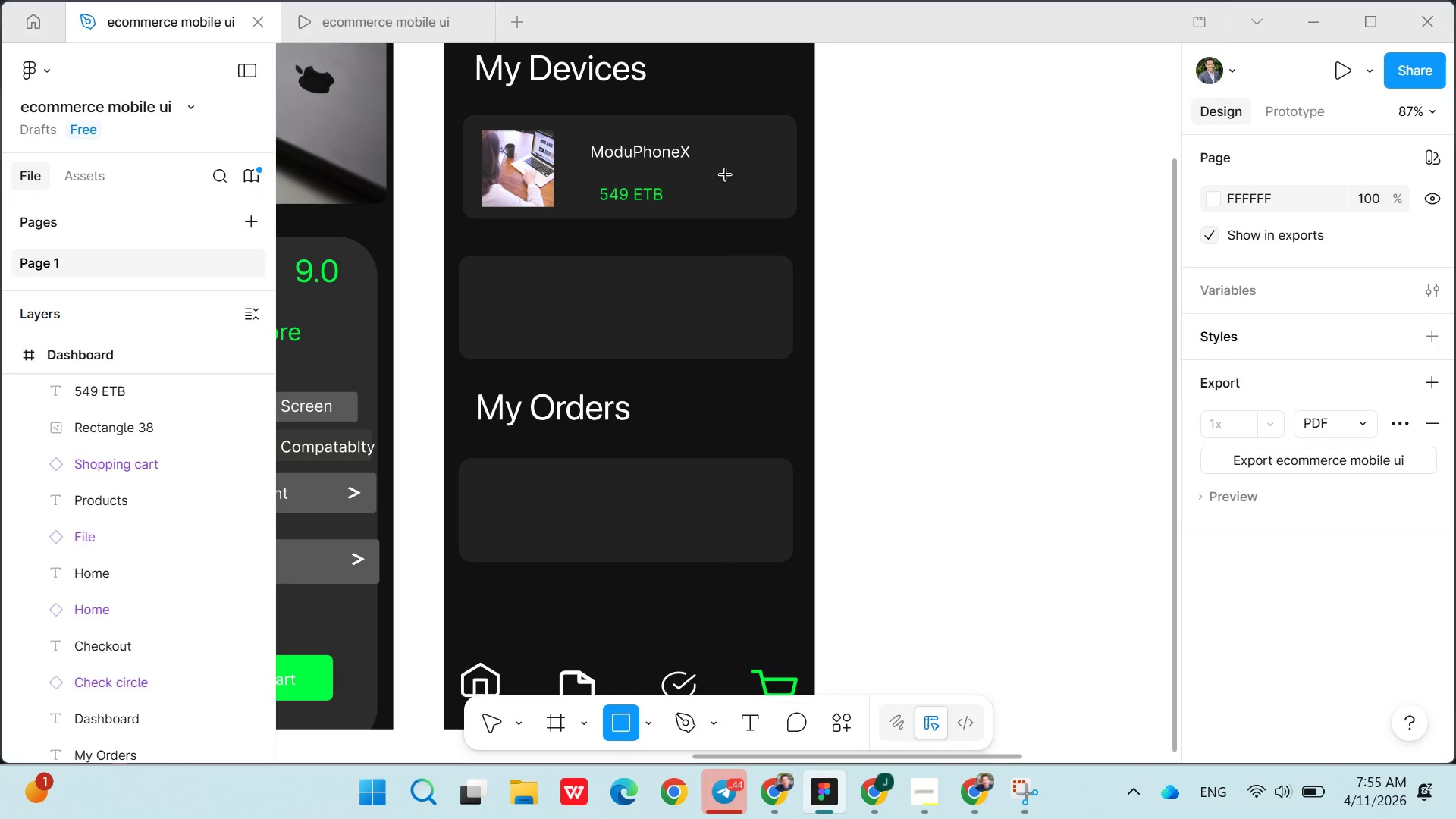 
left_click_drag(start_coordinate=[723, 176], to_coordinate=[789, 214])
 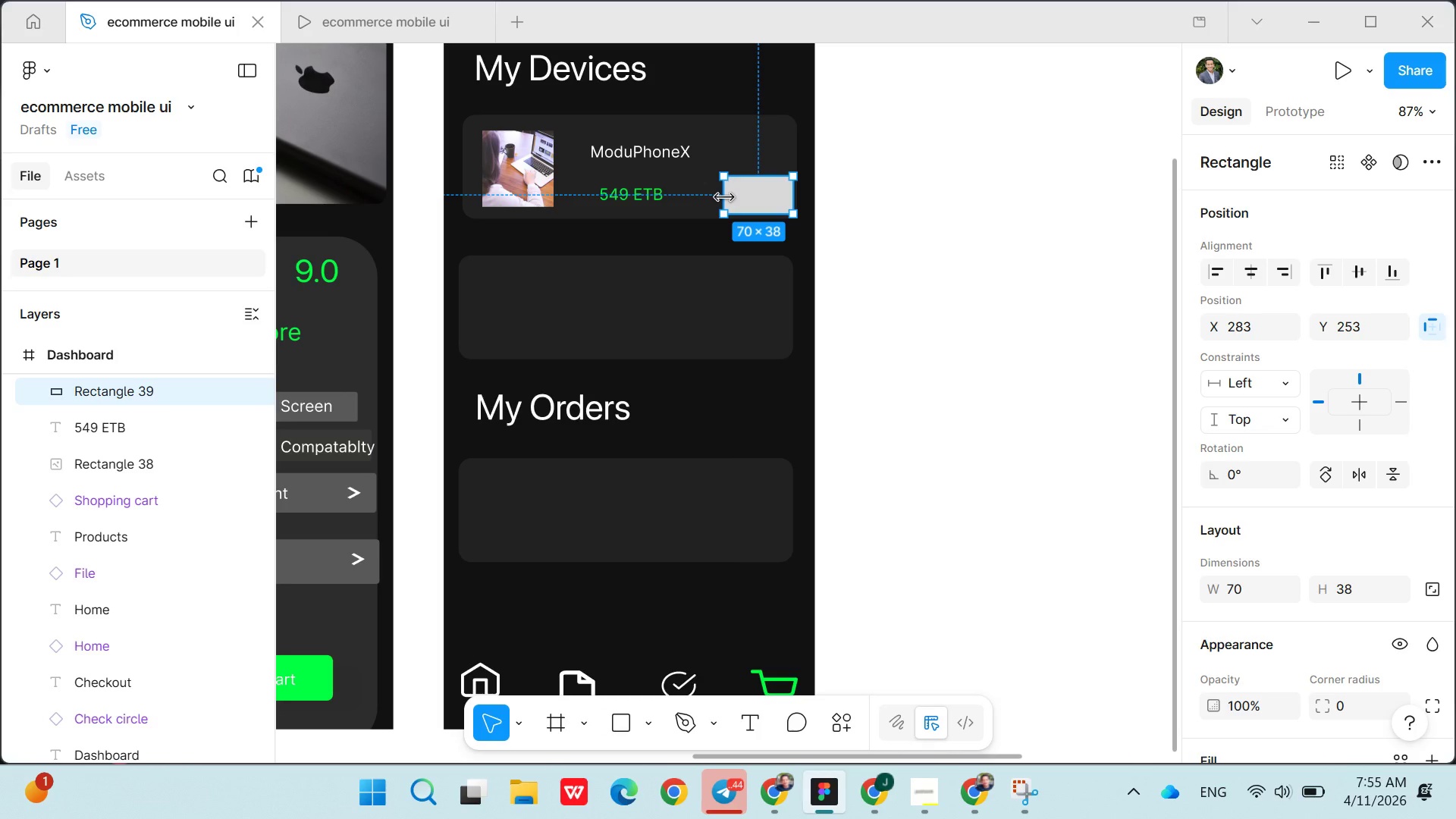 
left_click_drag(start_coordinate=[724, 196], to_coordinate=[695, 196])
 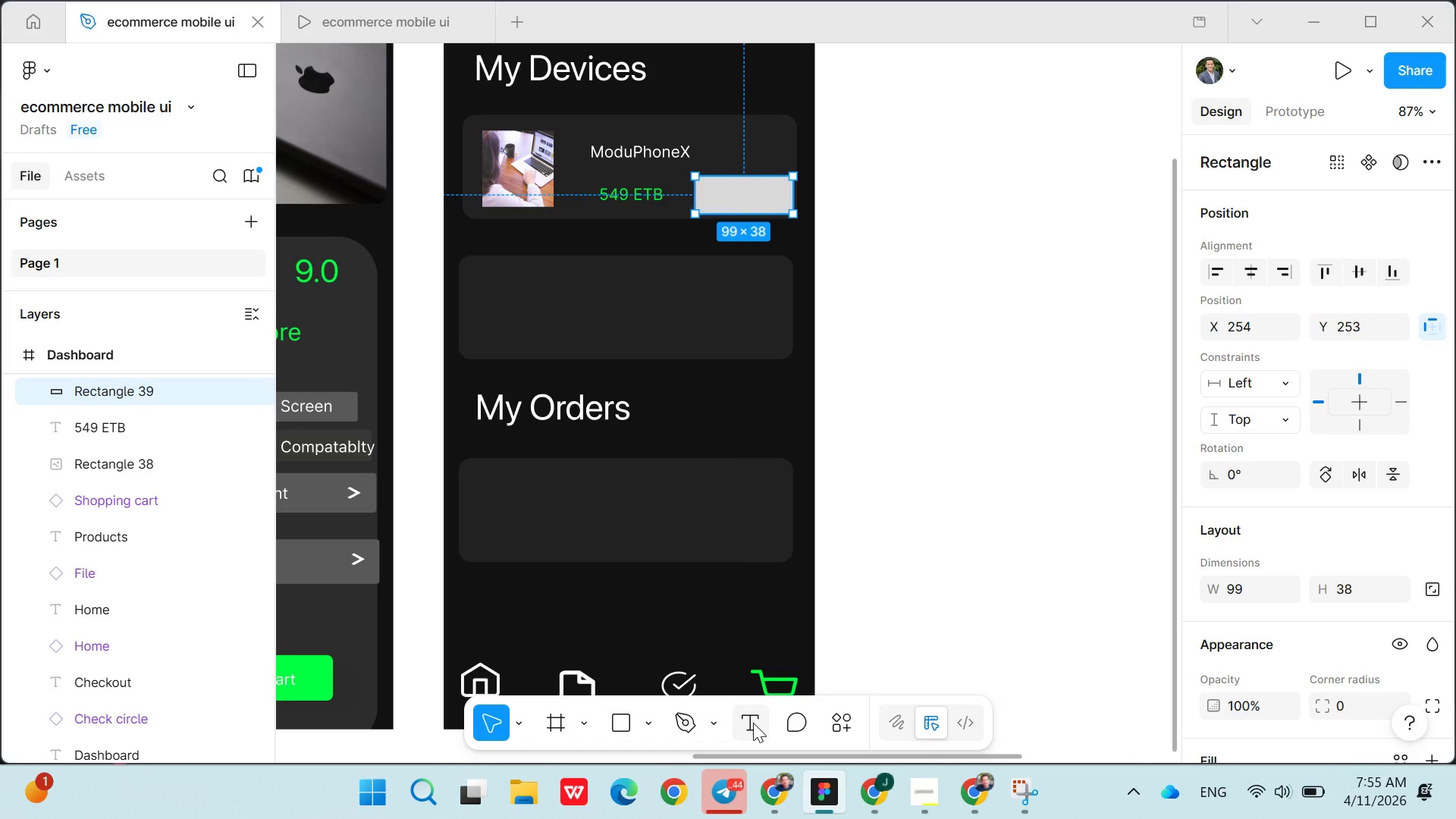 
left_click([755, 723])
 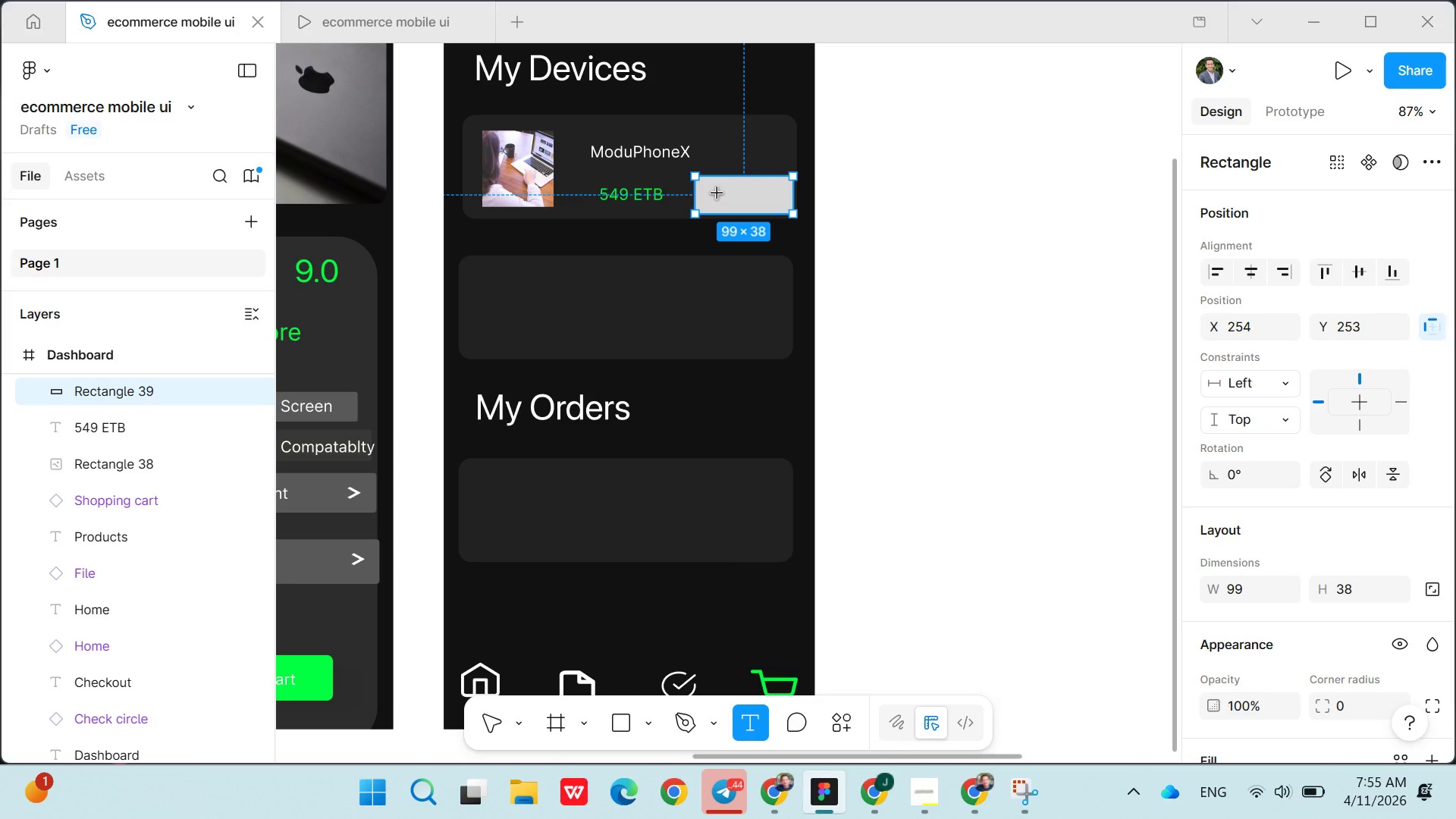 
left_click([721, 193])
 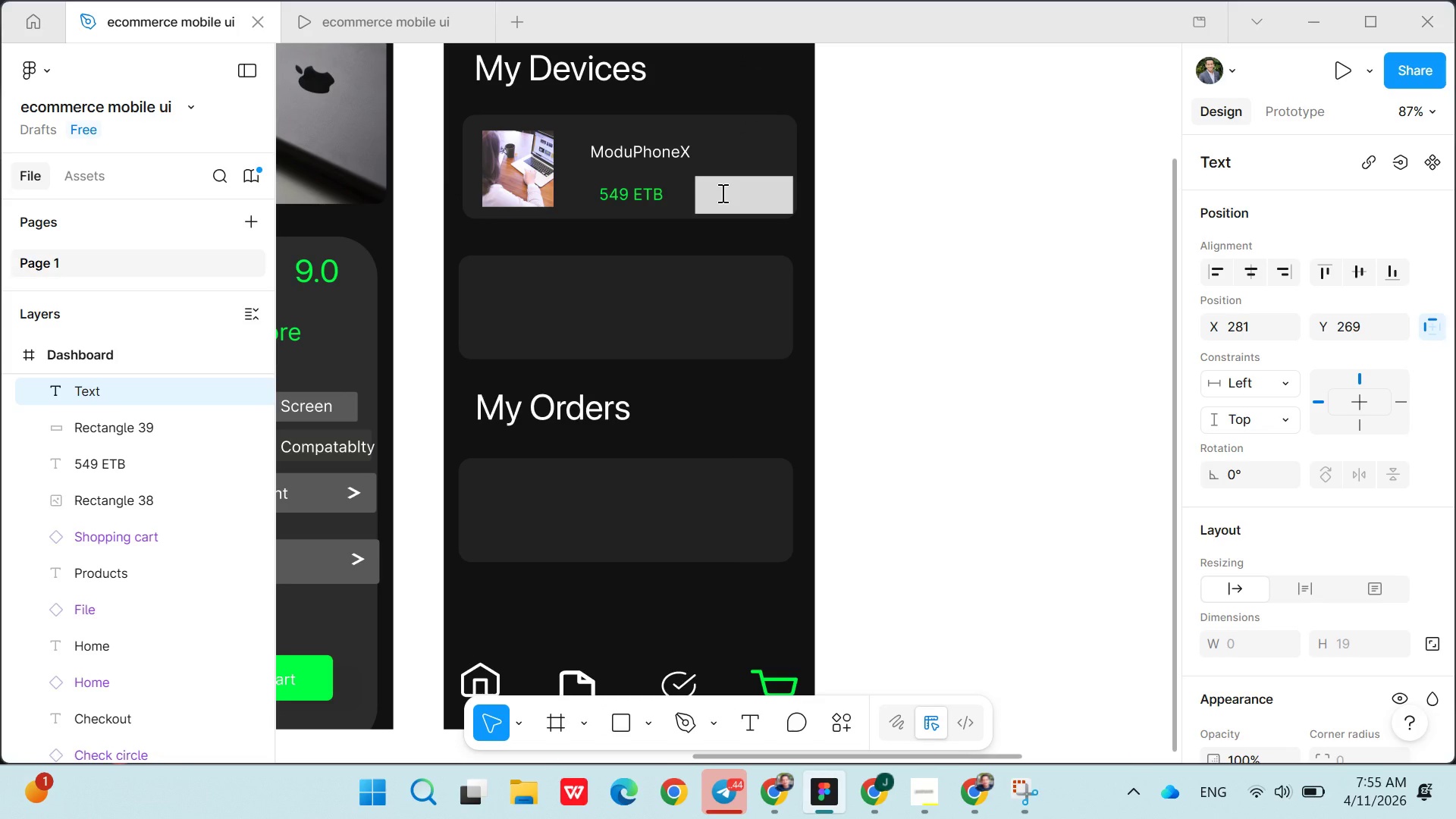 
type(iew)
 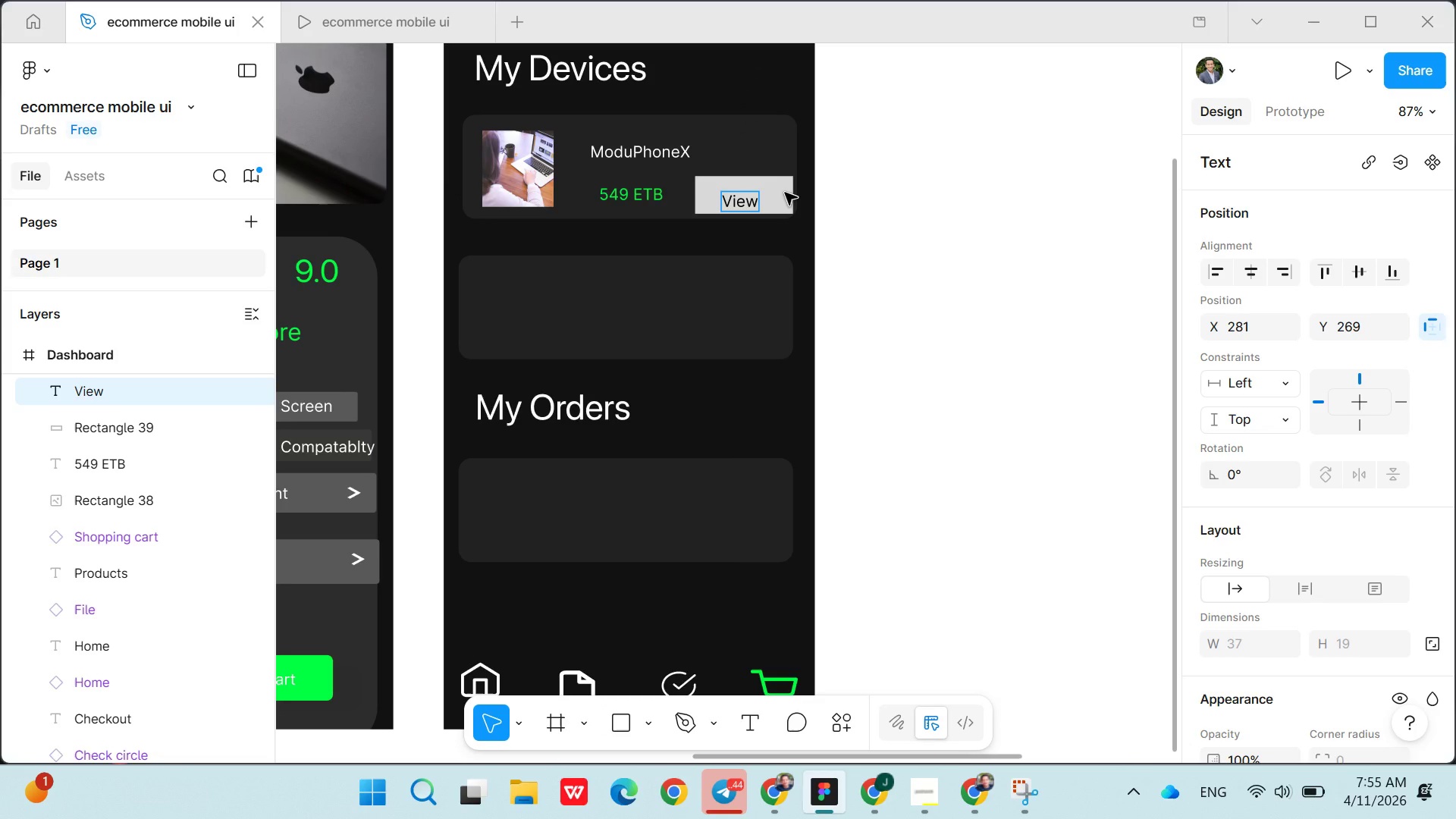 
left_click([786, 193])
 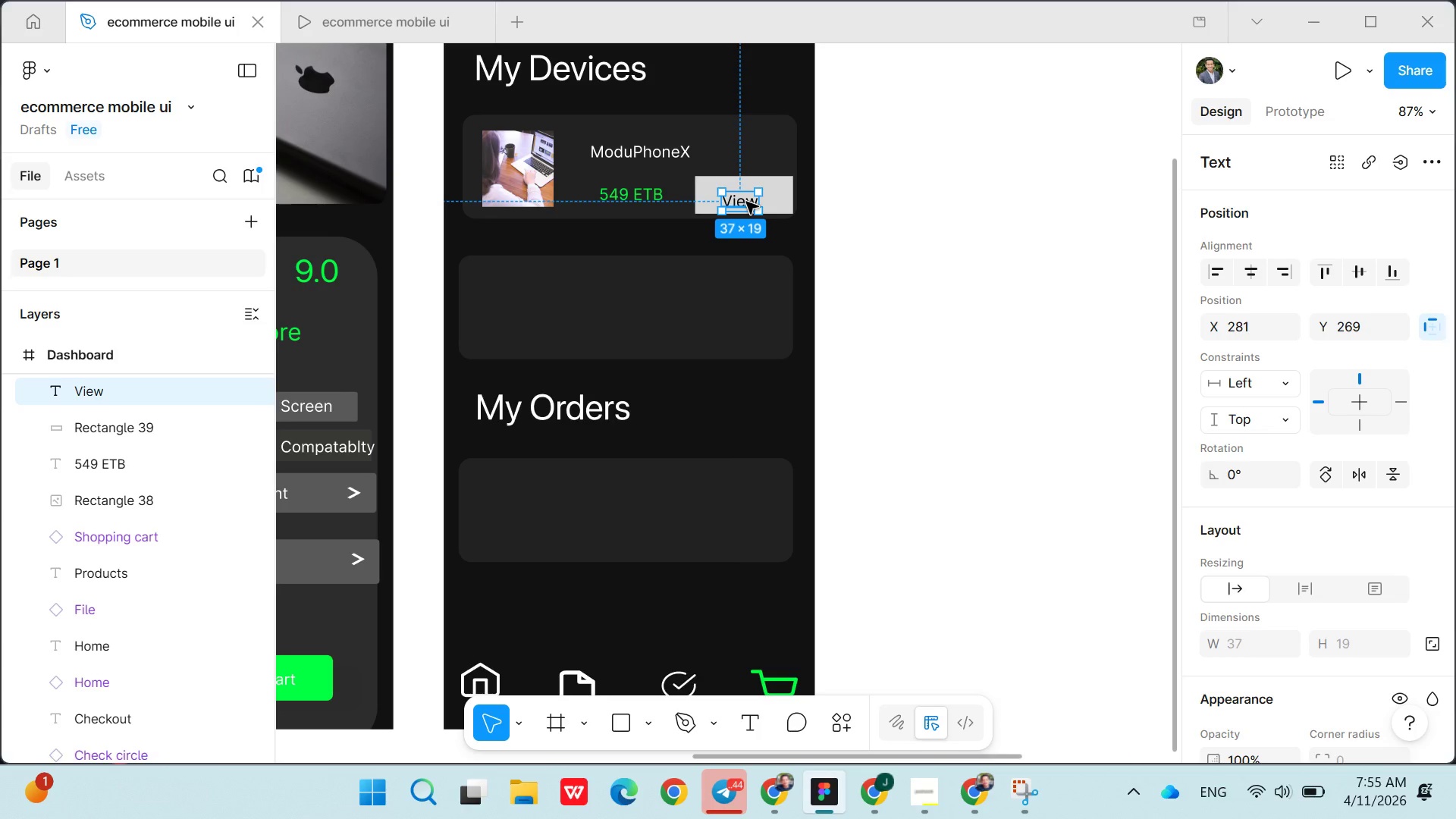 
left_click_drag(start_coordinate=[746, 202], to_coordinate=[746, 194])
 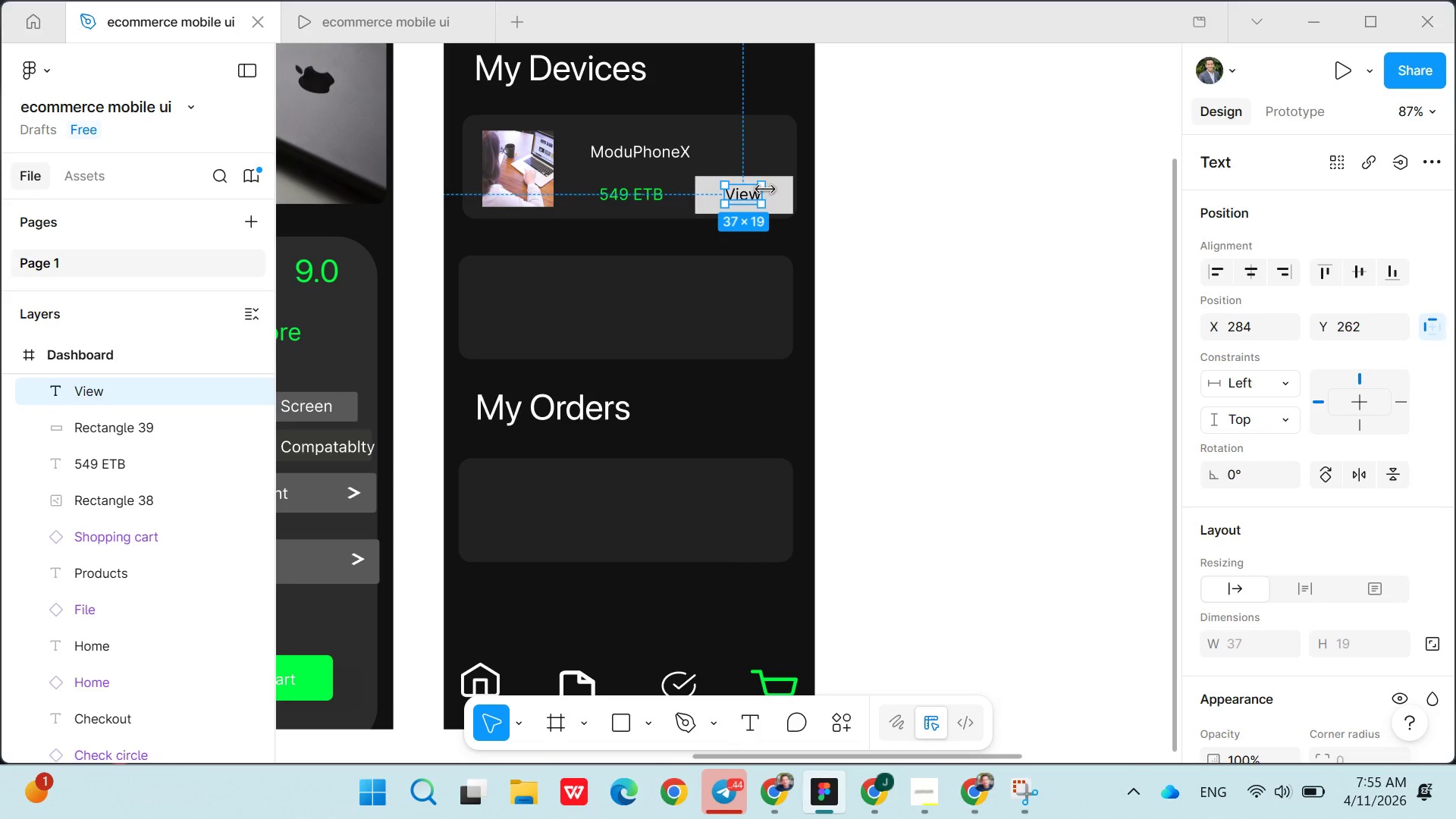 
left_click_drag(start_coordinate=[767, 194], to_coordinate=[772, 196])
 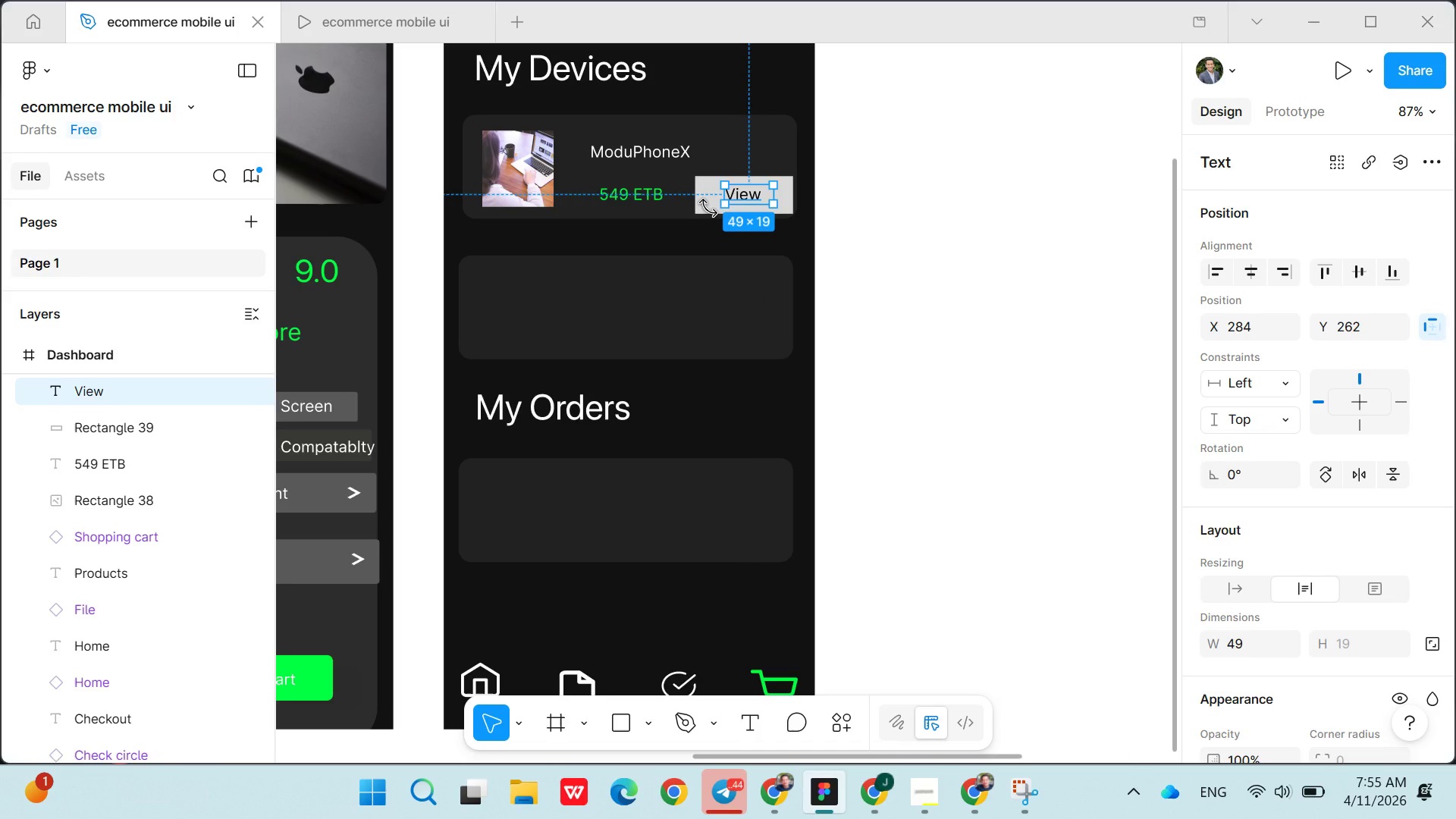 
left_click([708, 208])
 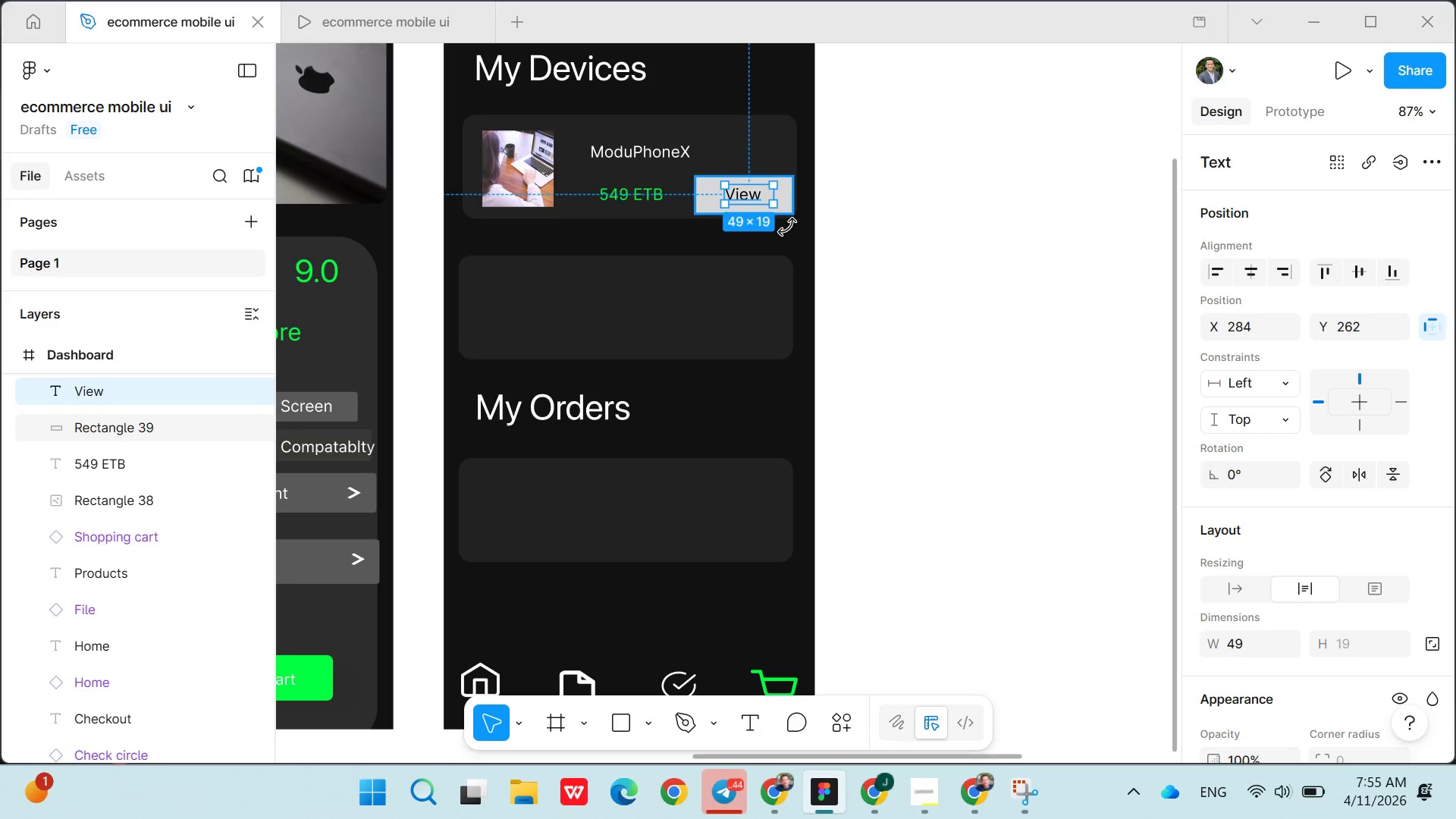 
left_click([862, 251])
 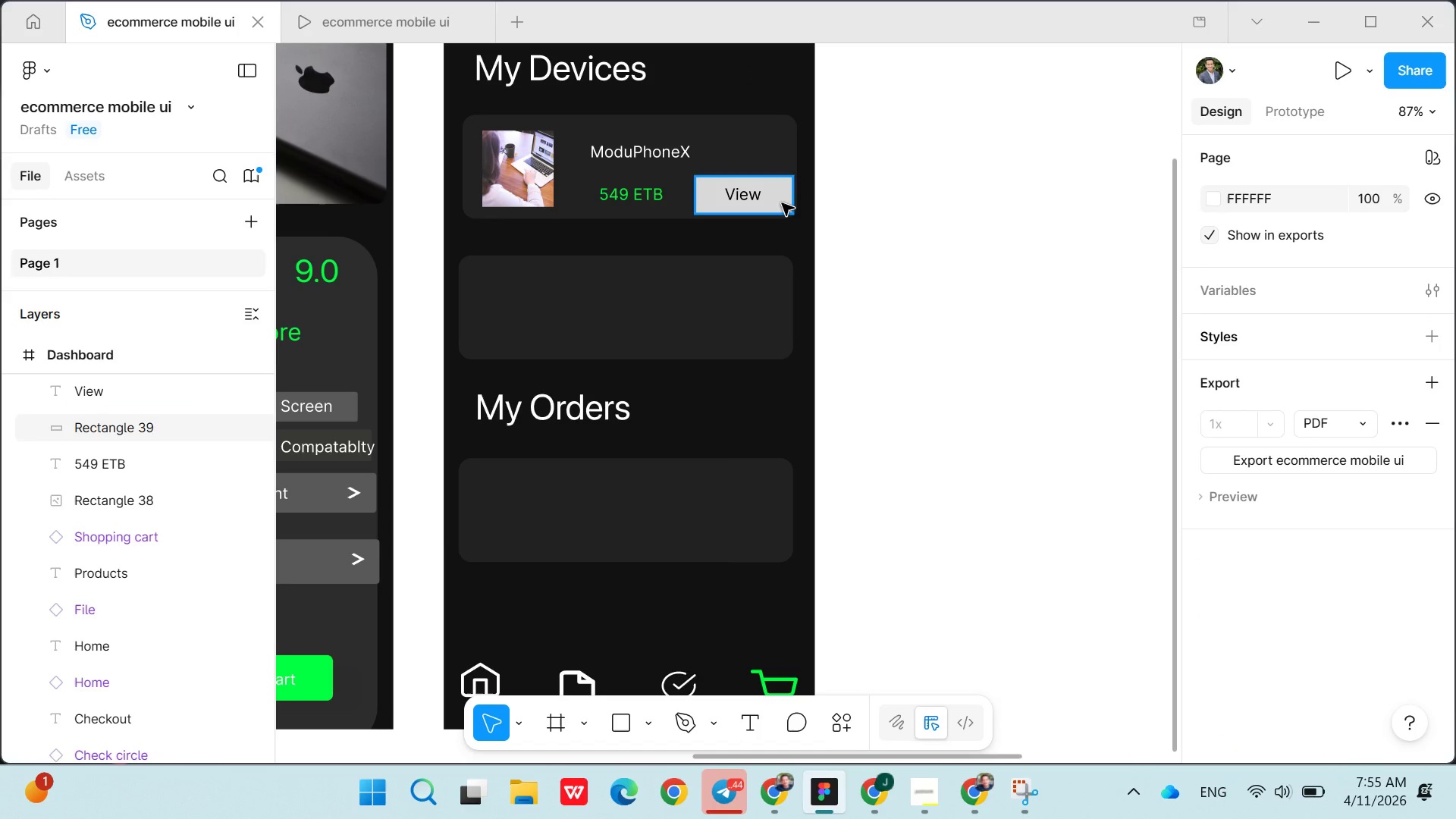 
left_click([782, 203])
 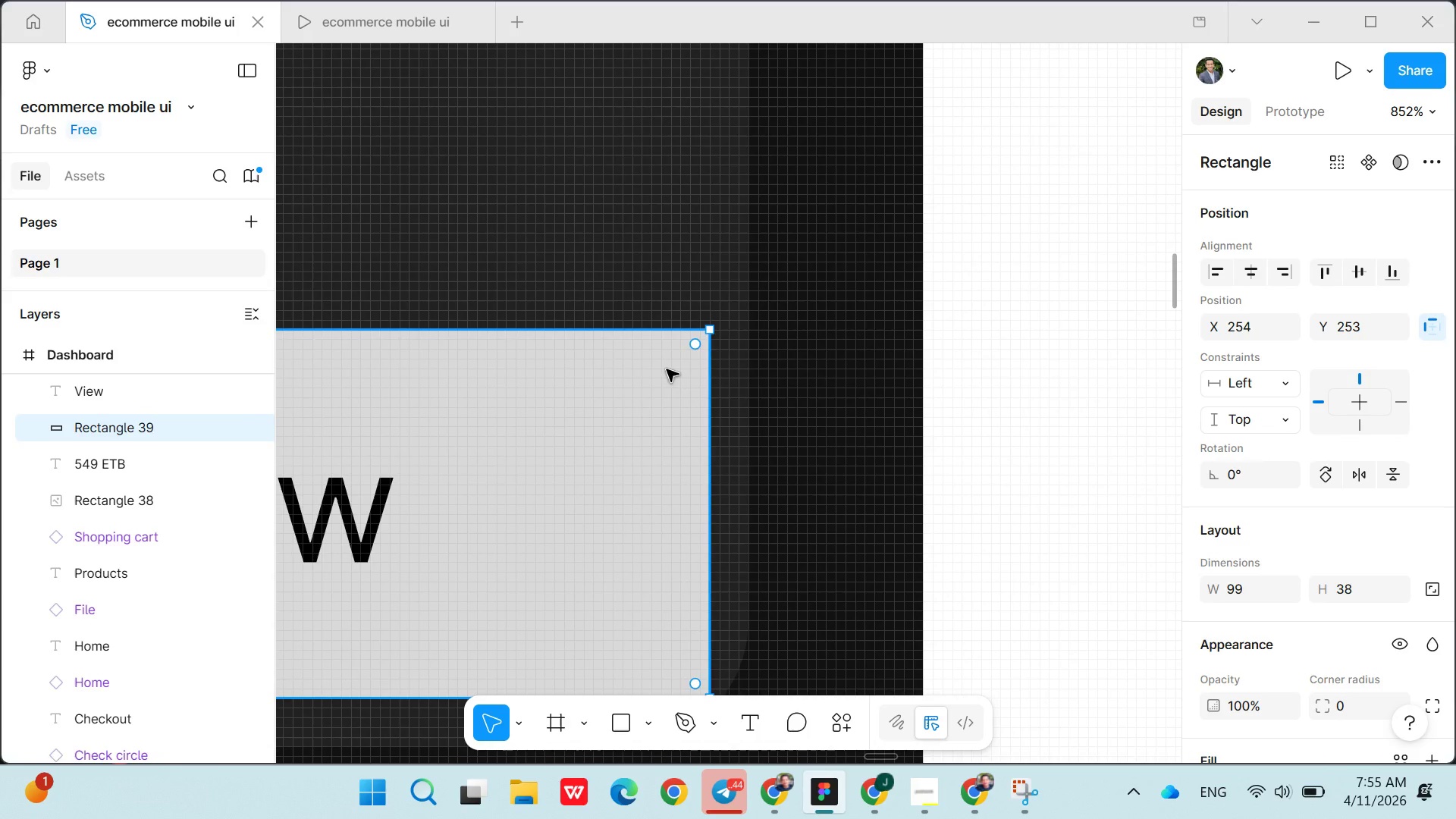 
wait(7.0)
 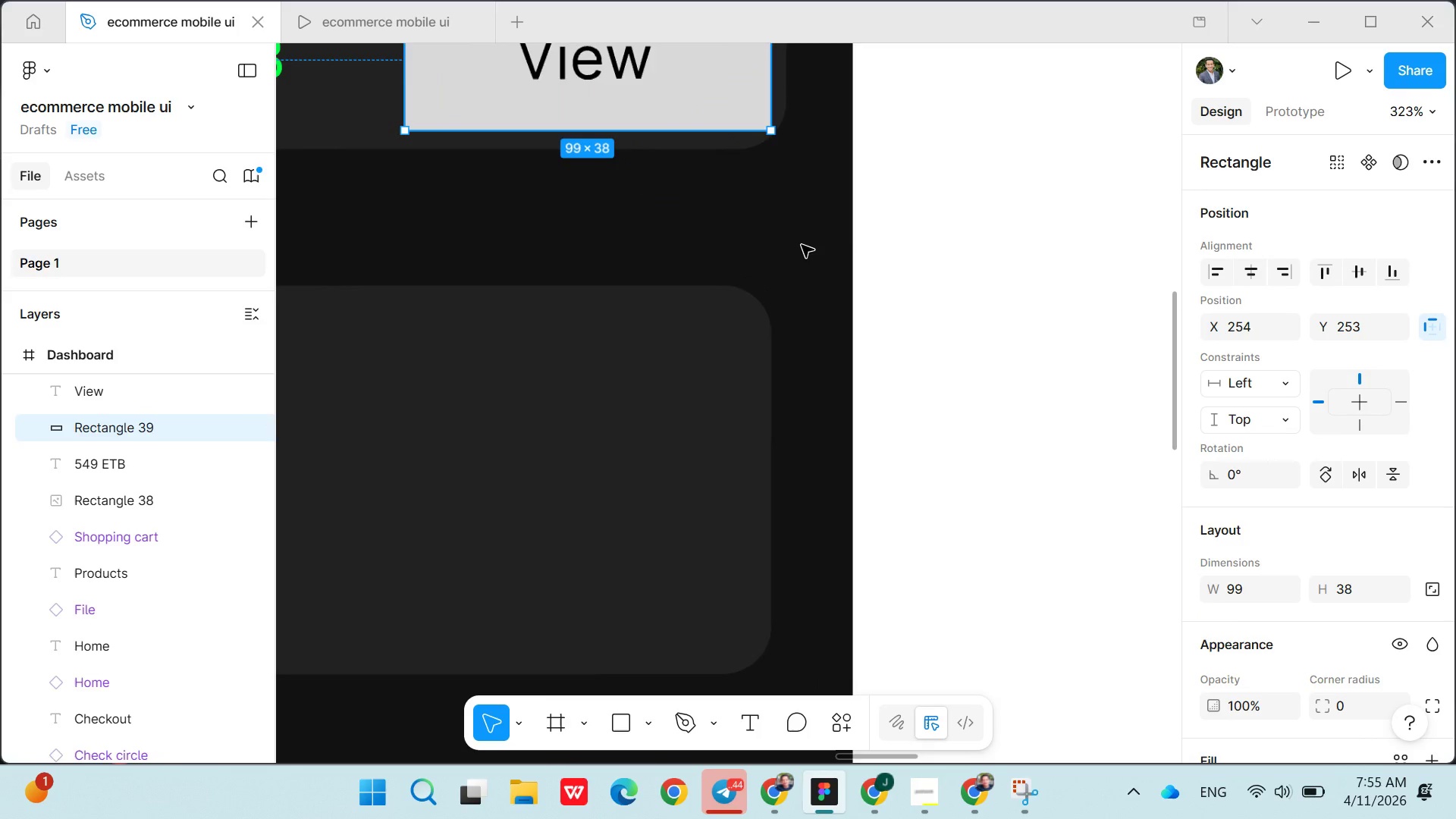 
left_click_drag(start_coordinate=[695, 347], to_coordinate=[681, 361])
 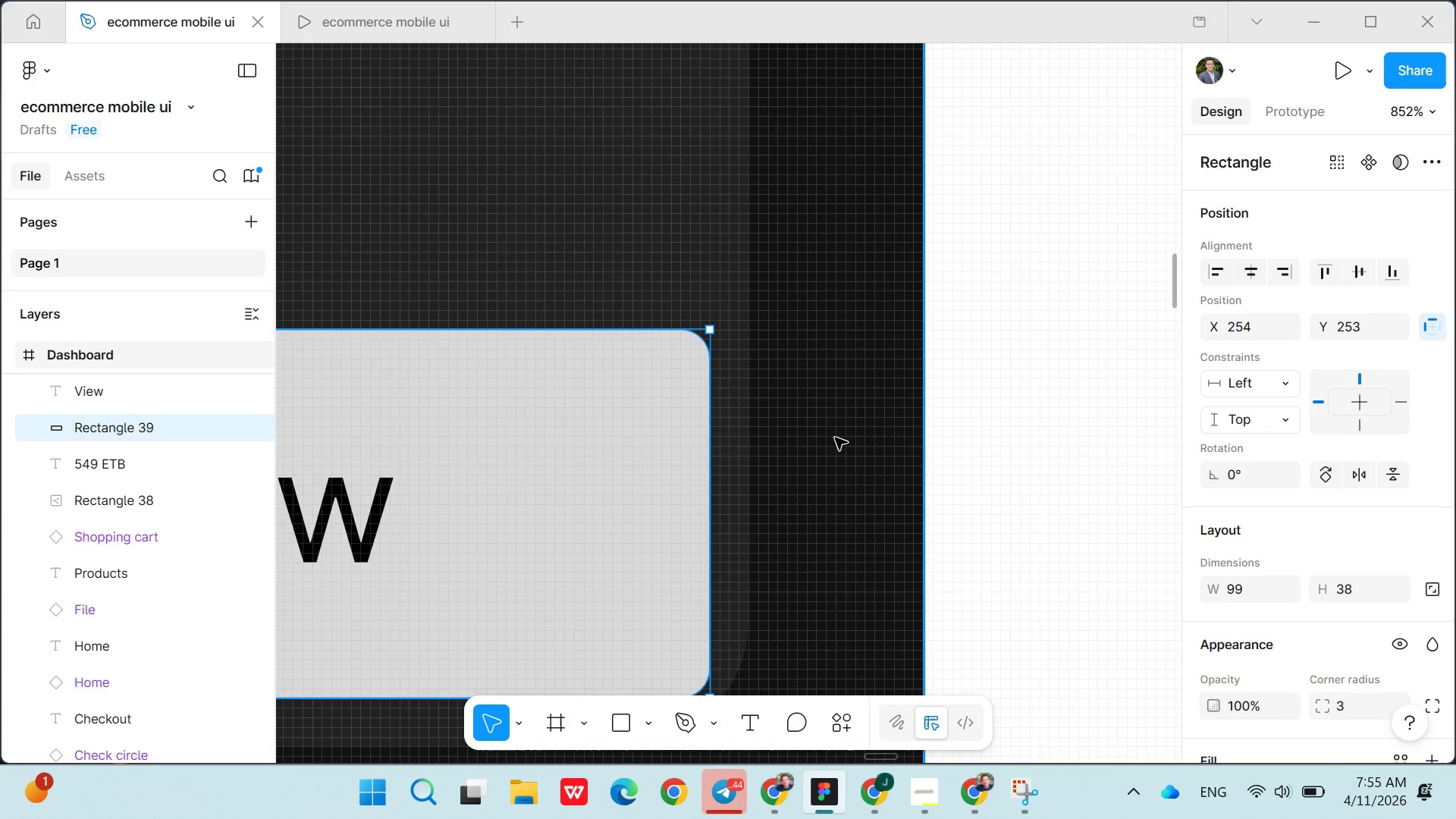 
left_click([835, 438])
 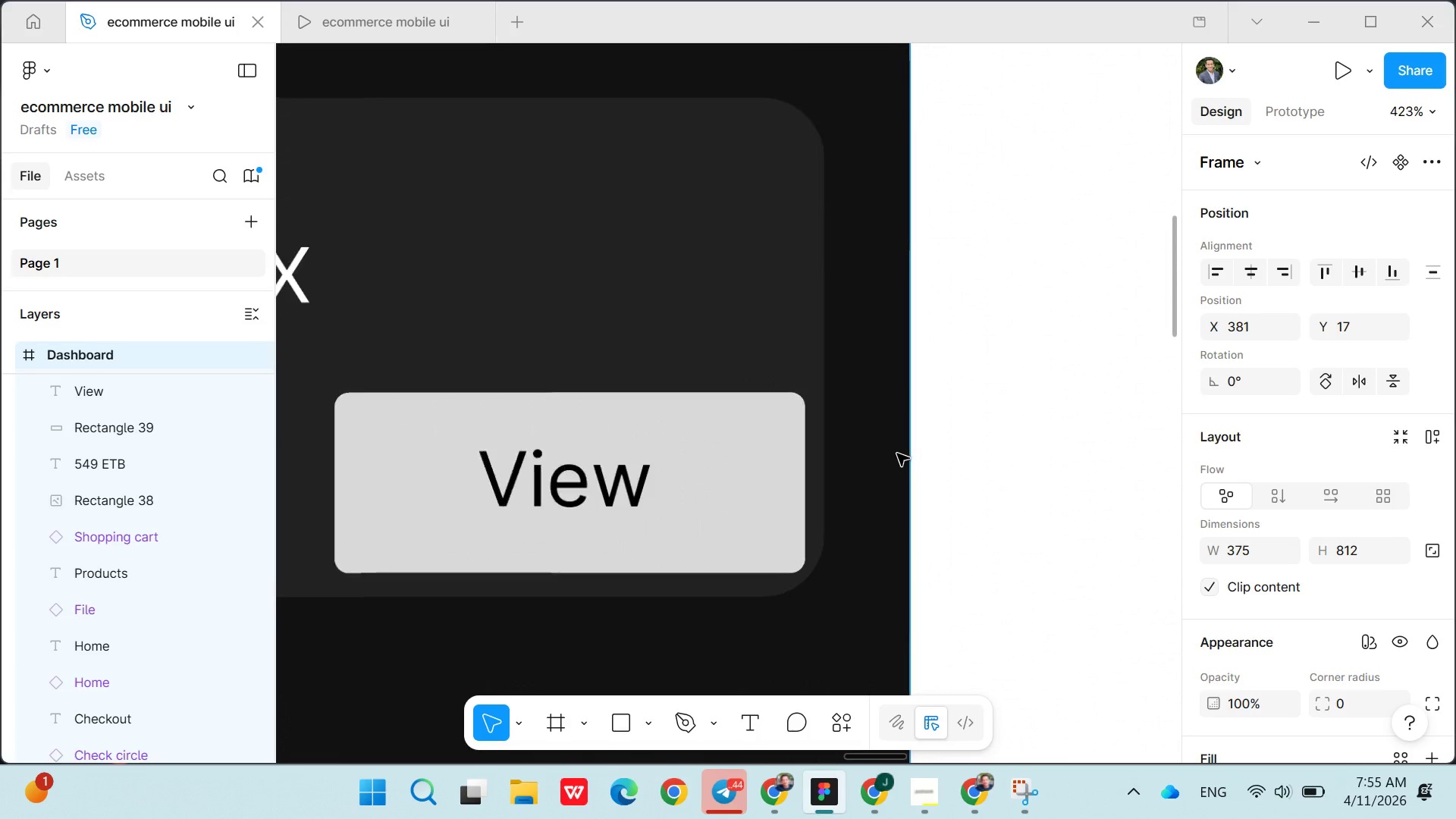 
left_click([725, 467])
 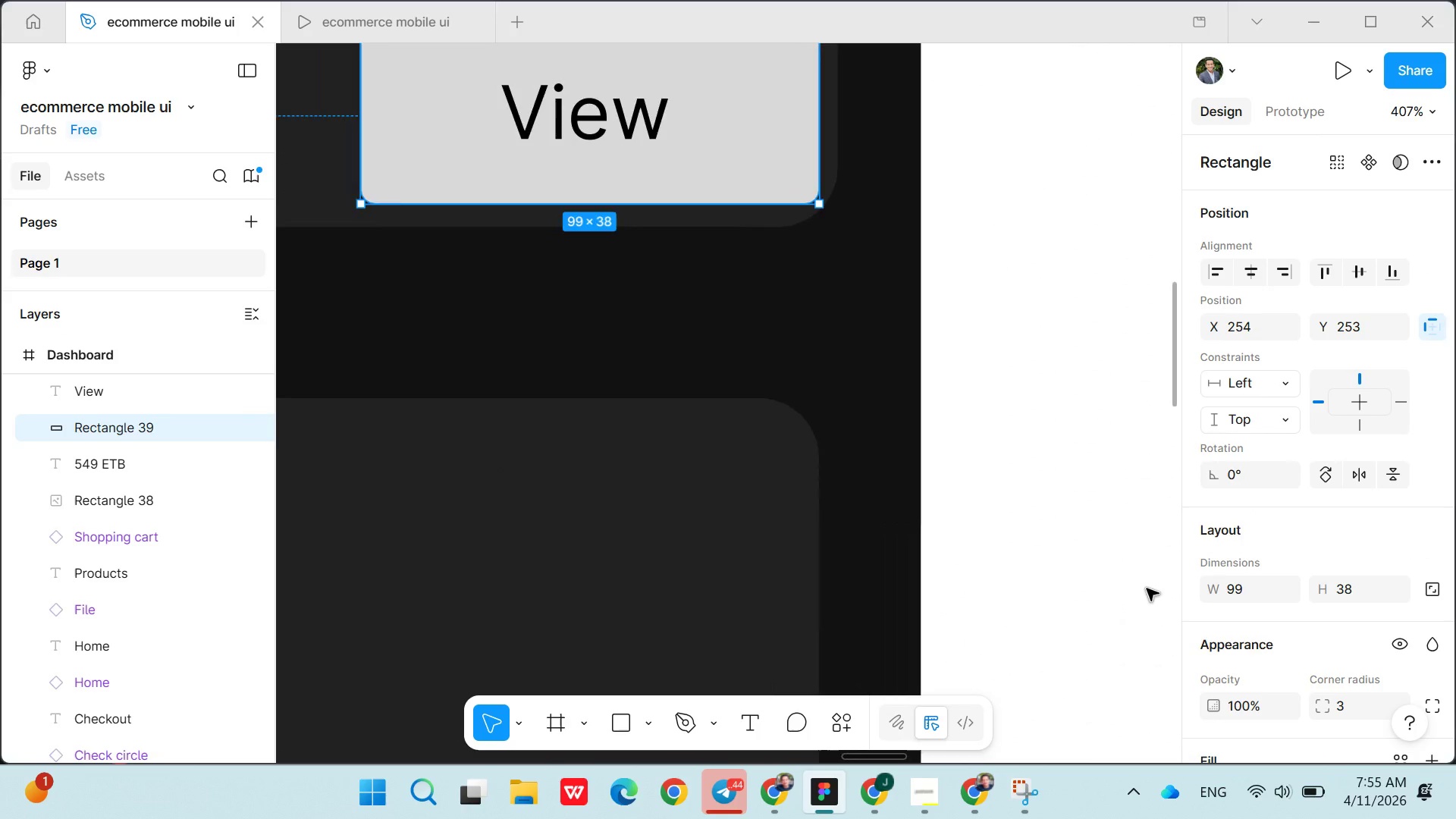 
mouse_move([1259, 586])
 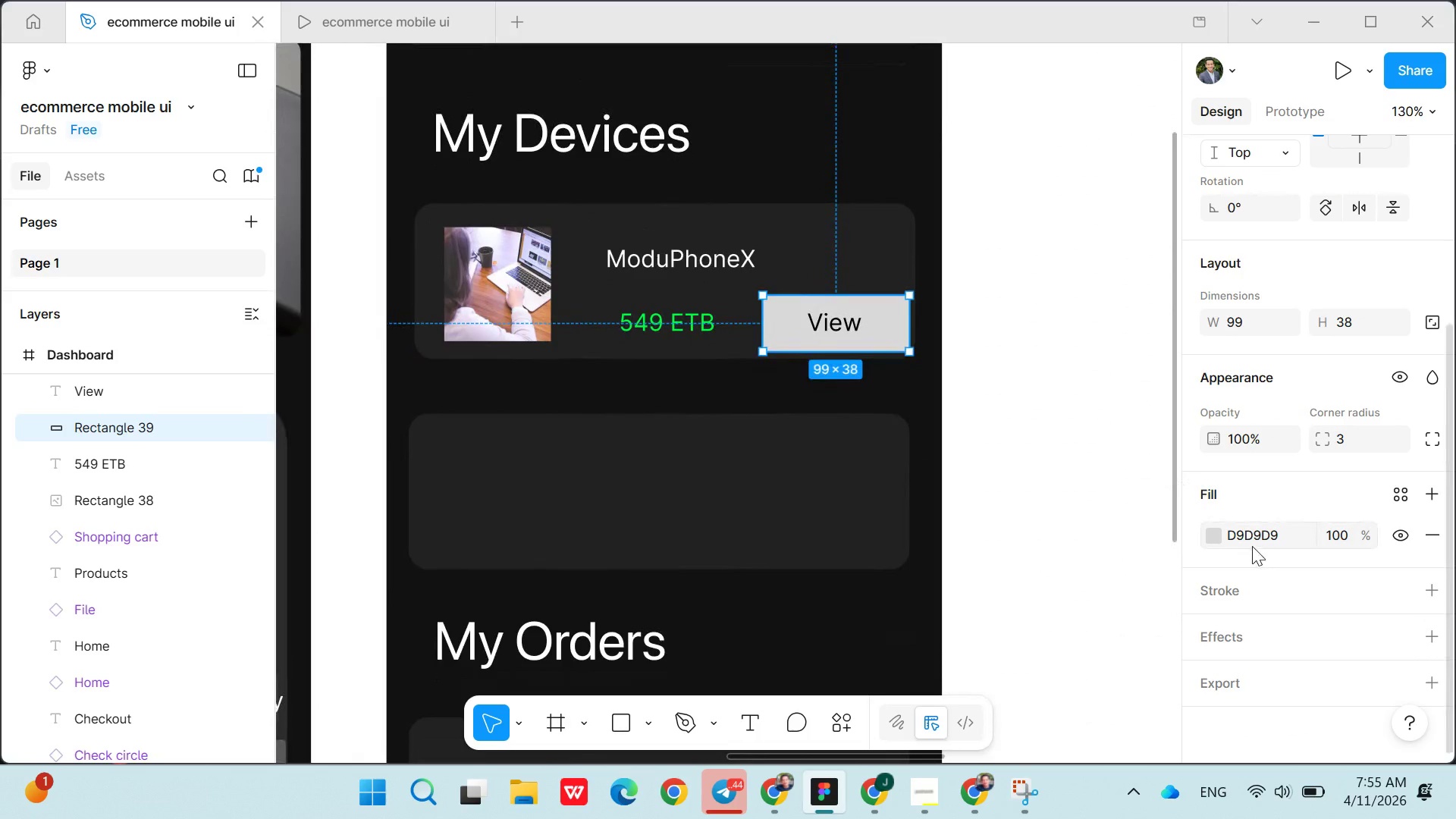 
wait(5.33)
 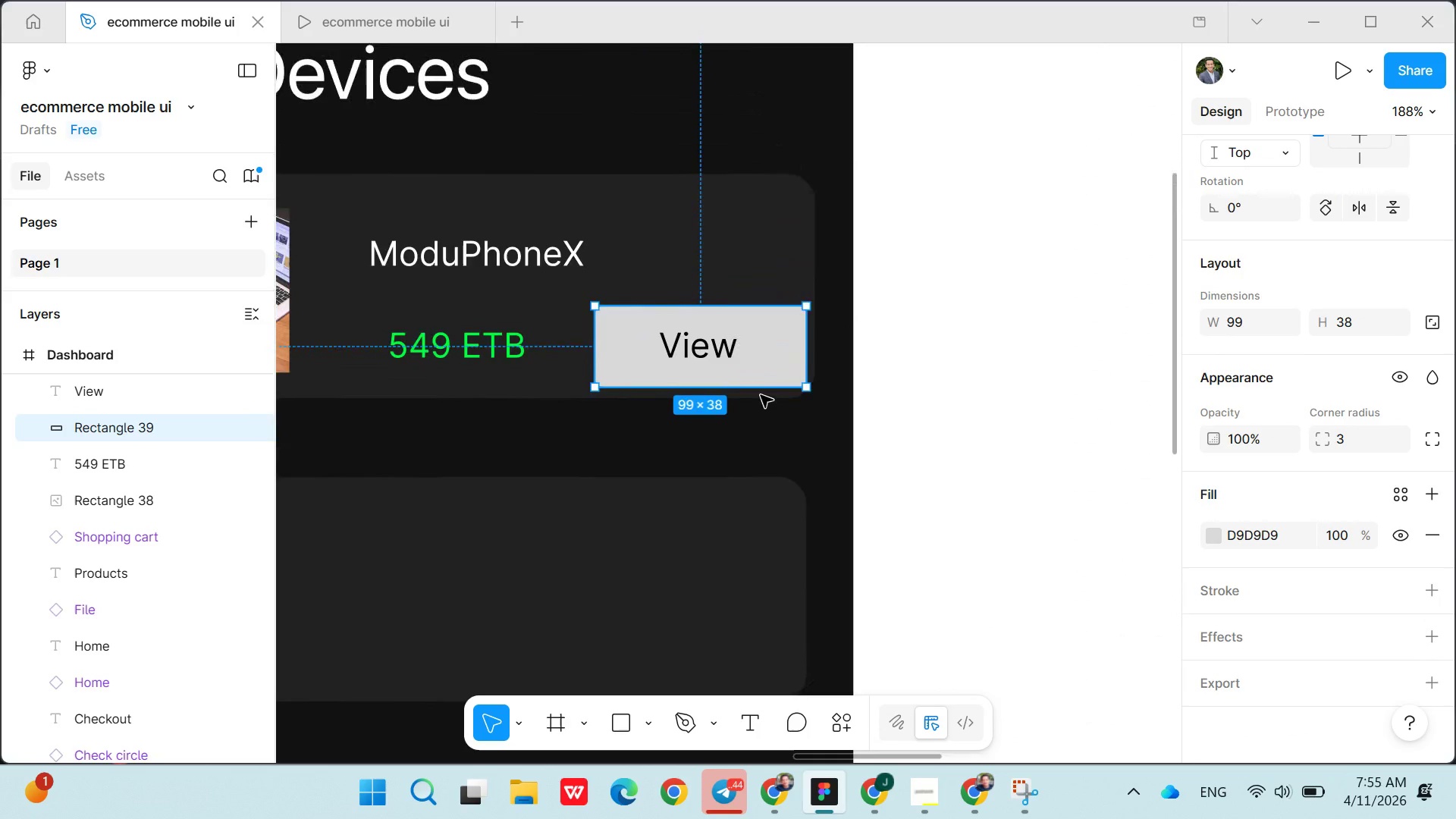 
double_click([1252, 538])
 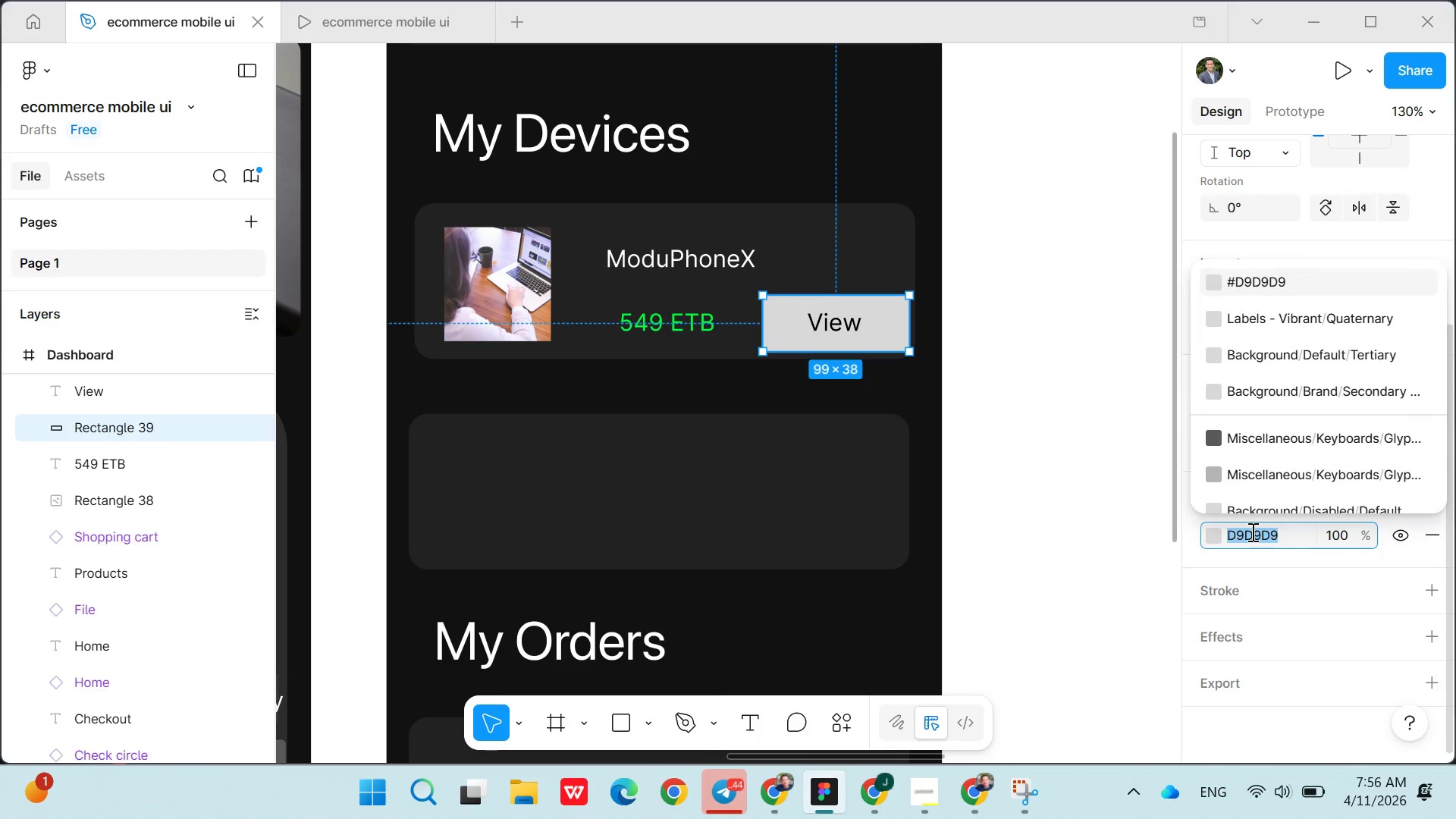 
type(00f)
key(Backspace)
type(FE)
key(Backspace)
type(4)
 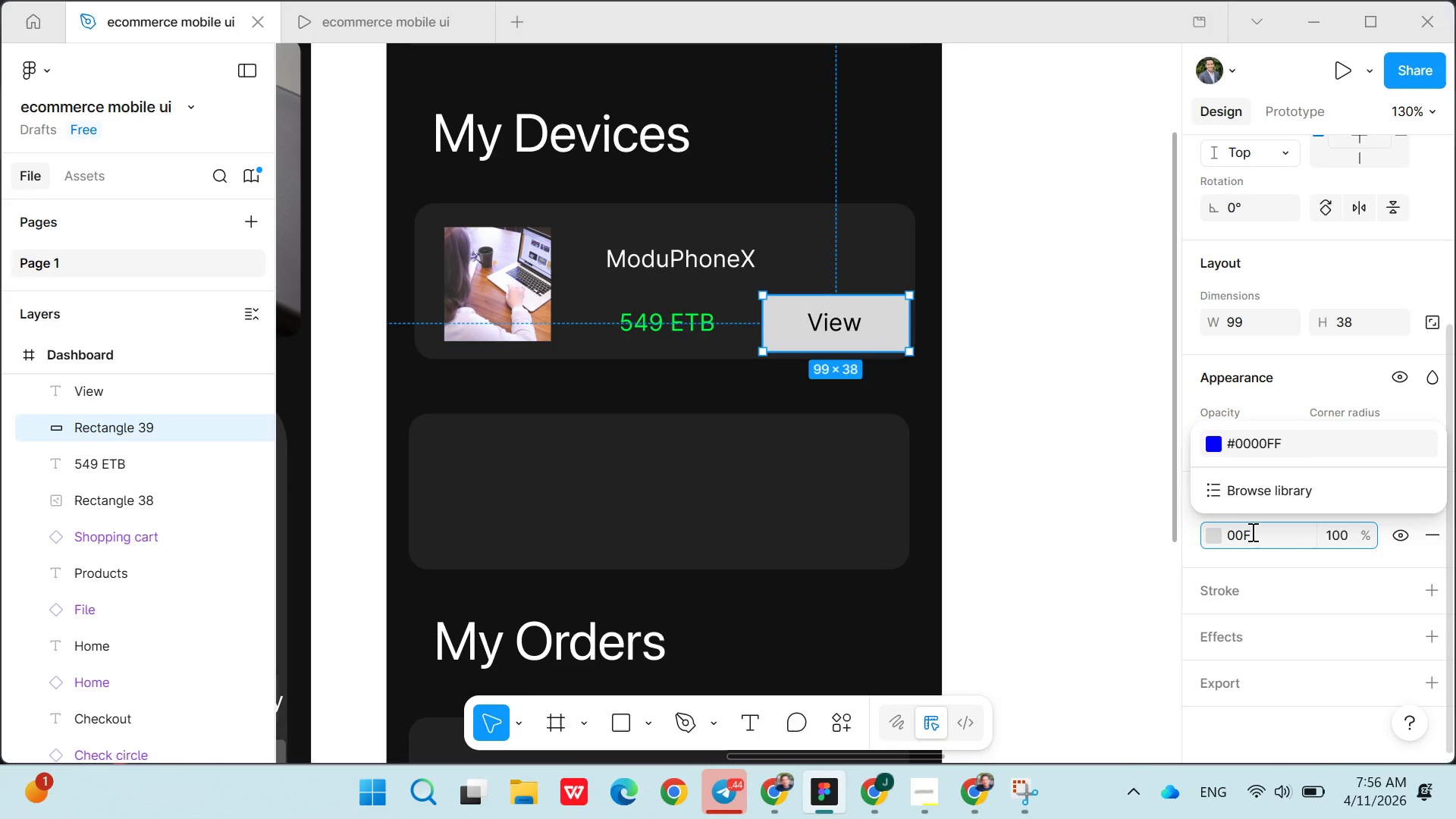 
 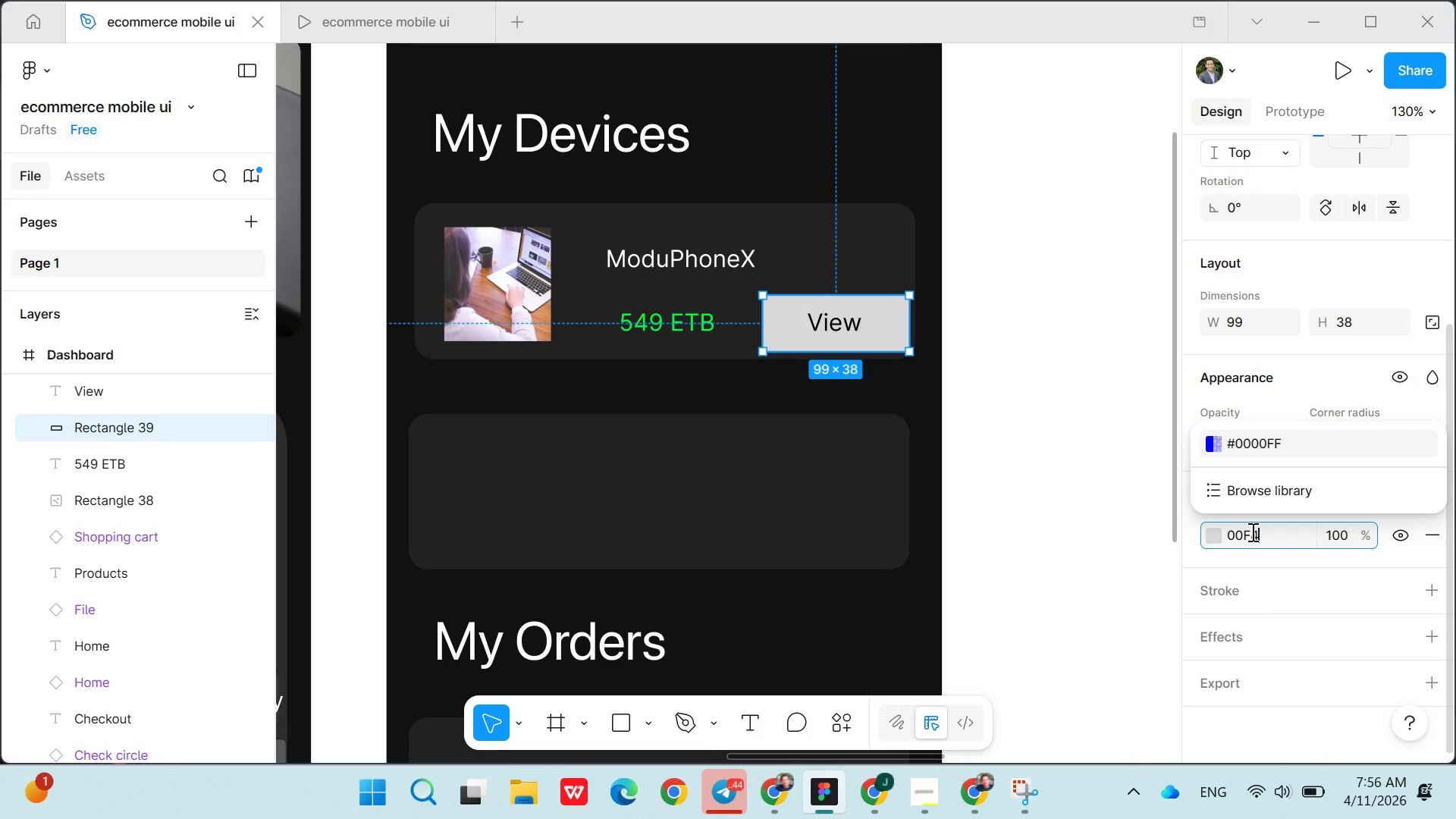 
hold_key(key=Backspace, duration=1.05)
 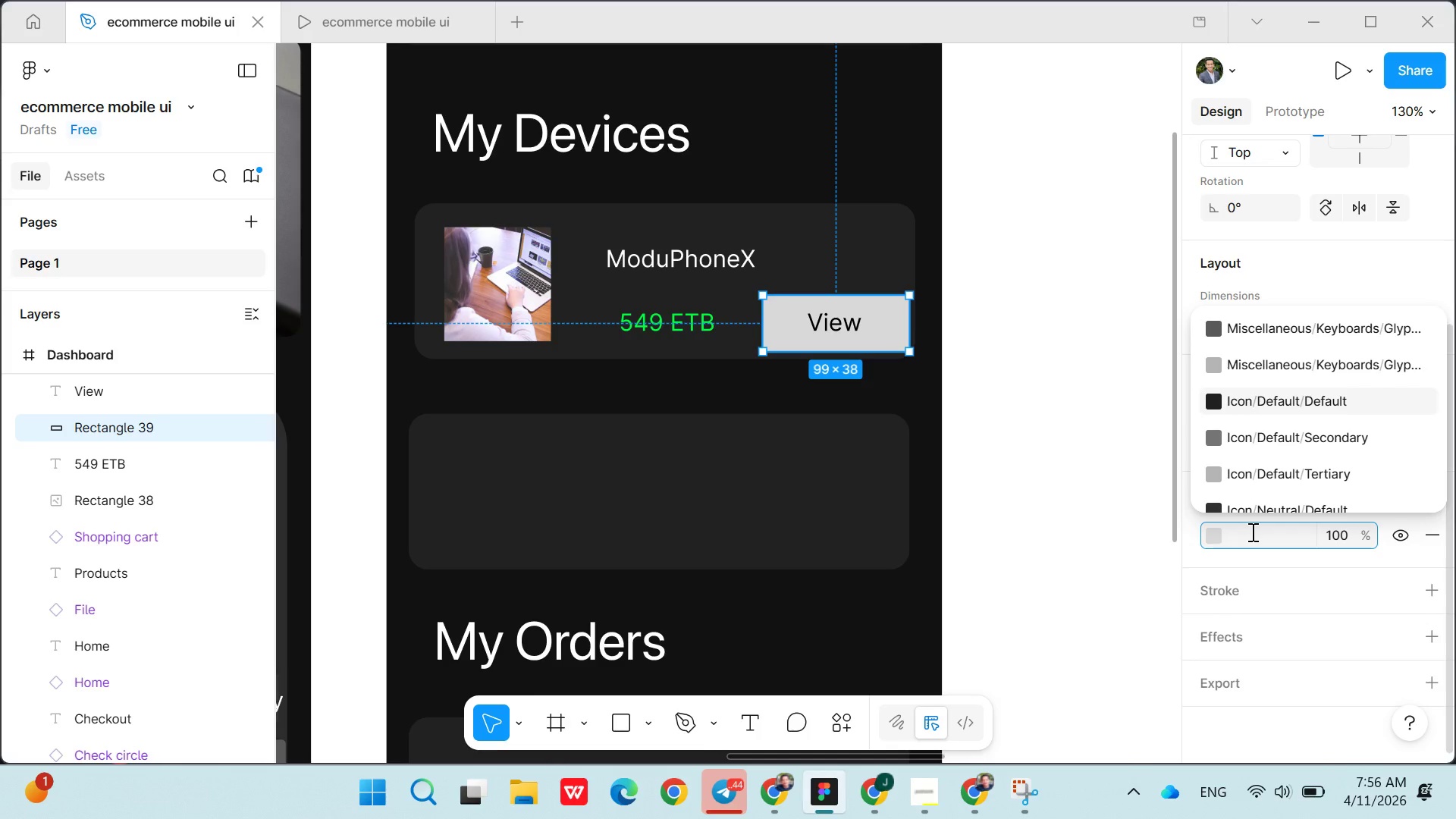 
key(Control+V)
 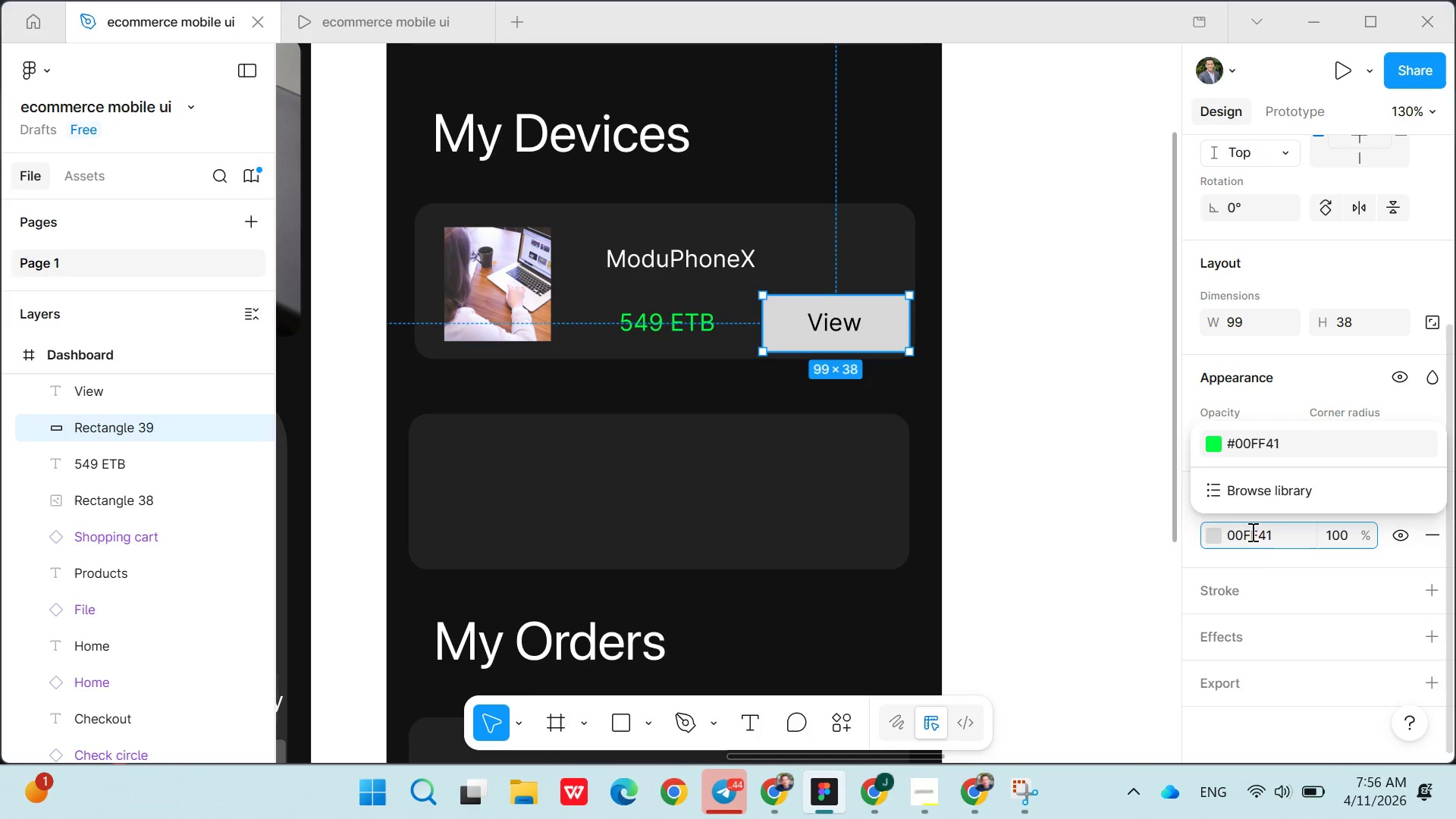 
key(Enter)
 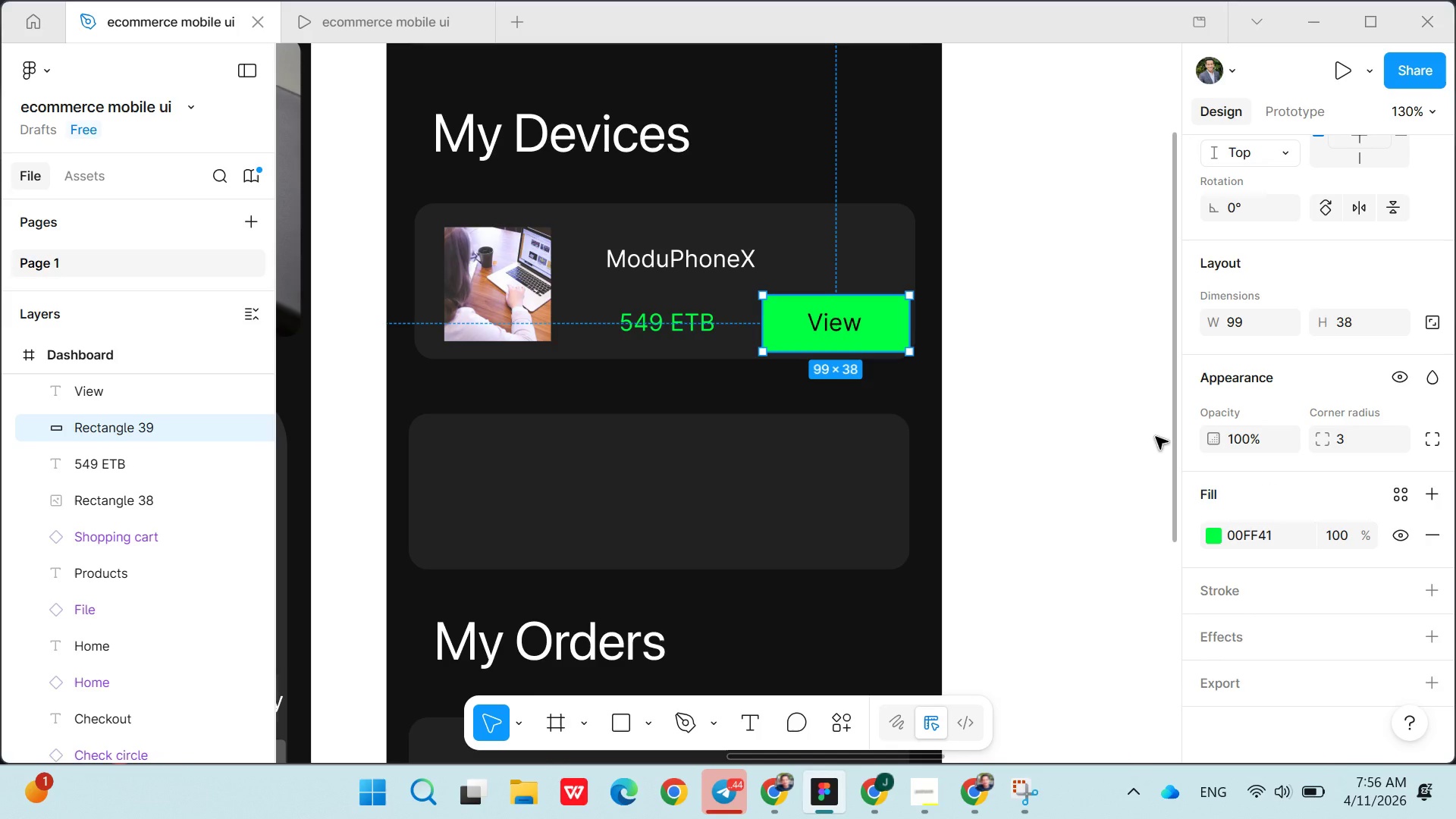 
wait(6.42)
 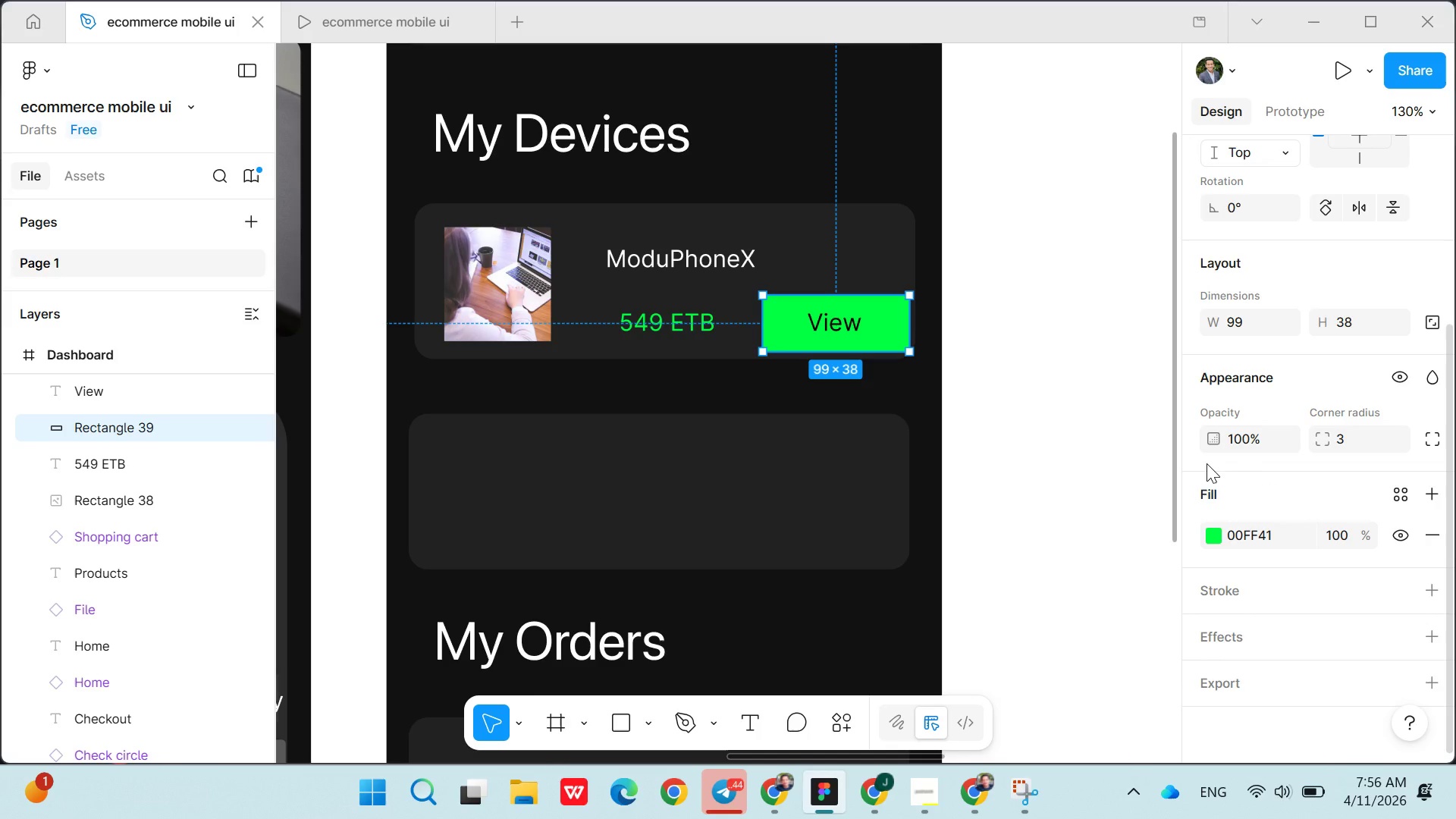 
double_click([1257, 538])
 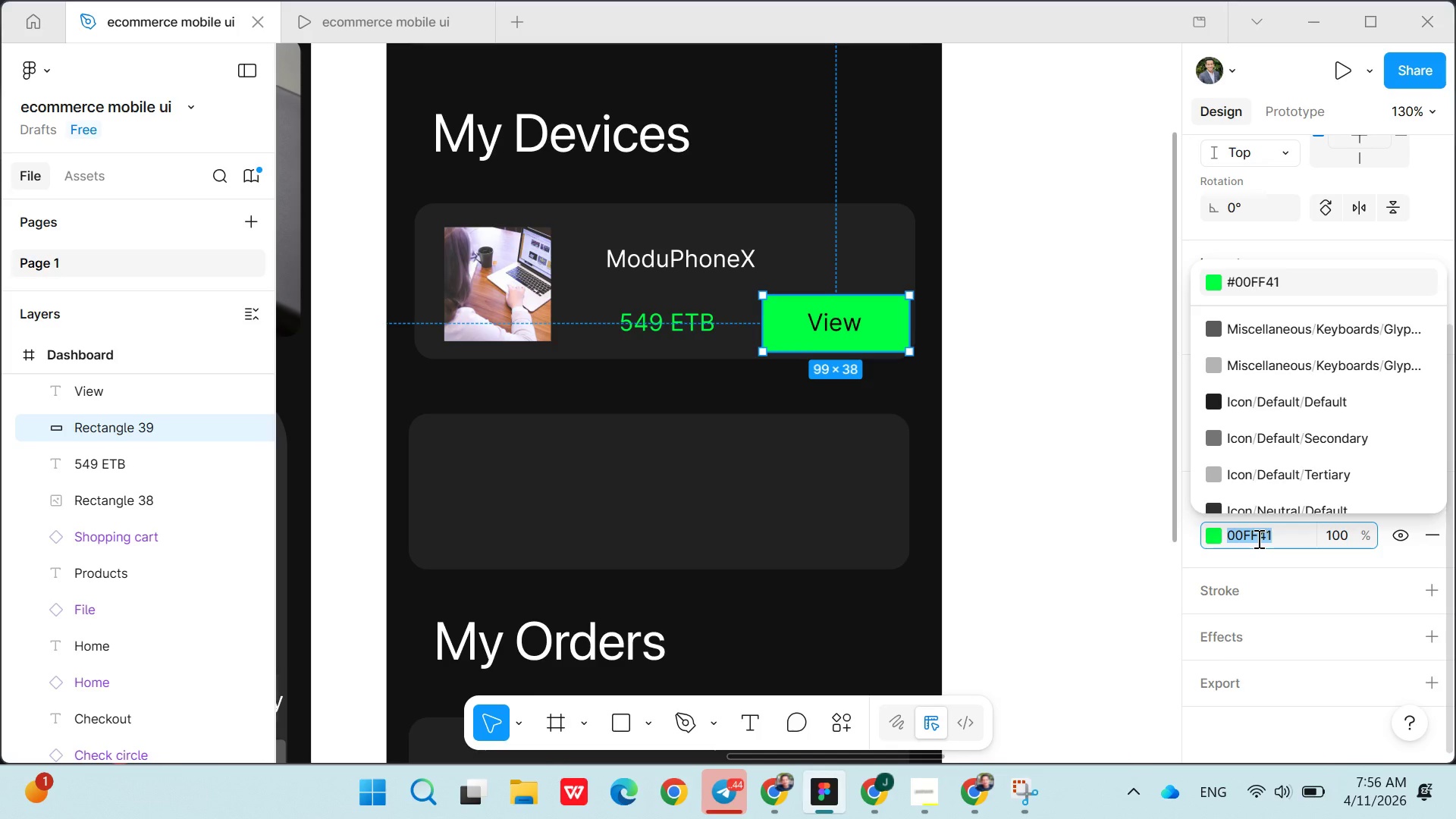 
type(2222)
 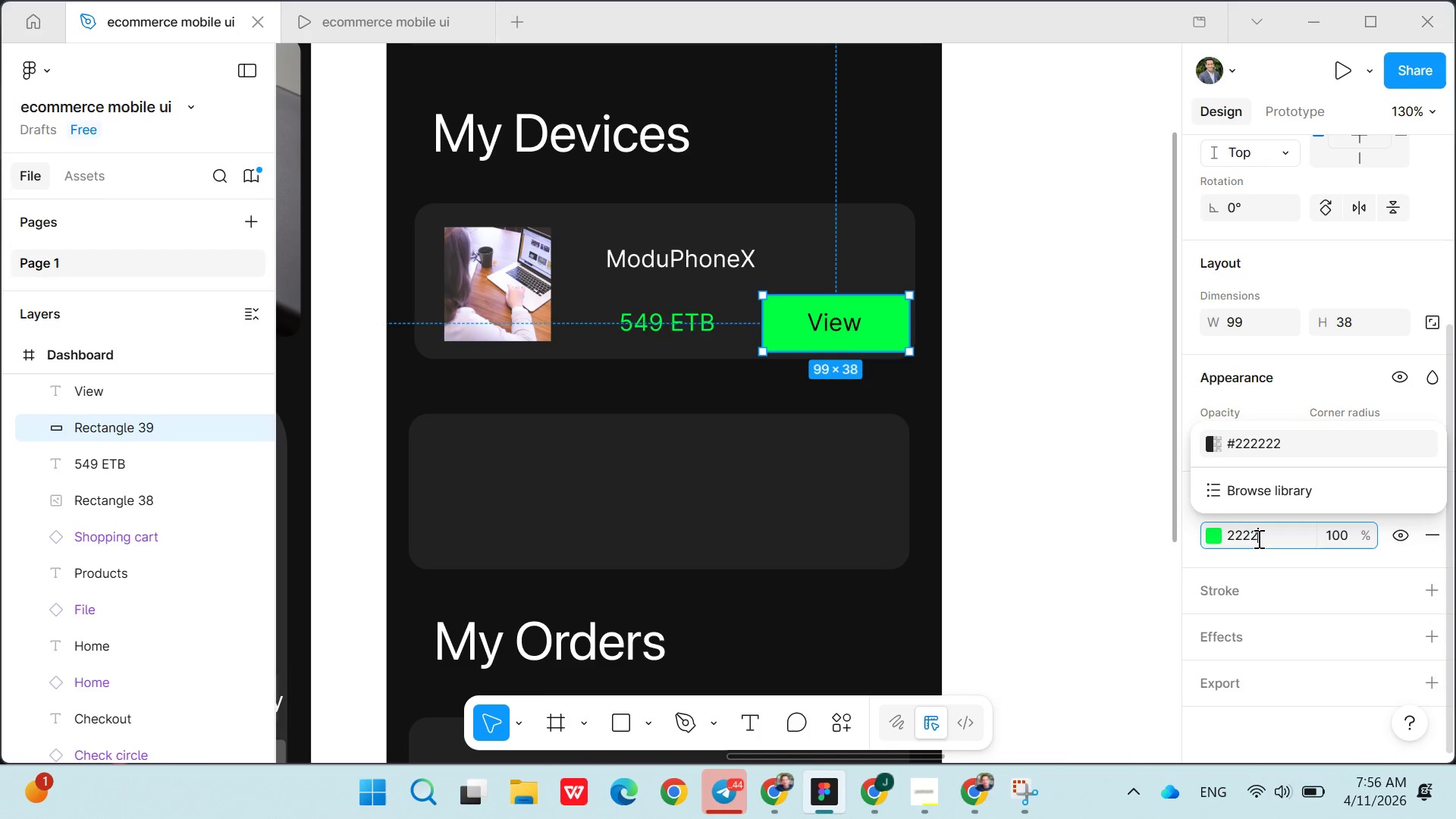 
key(Enter)
 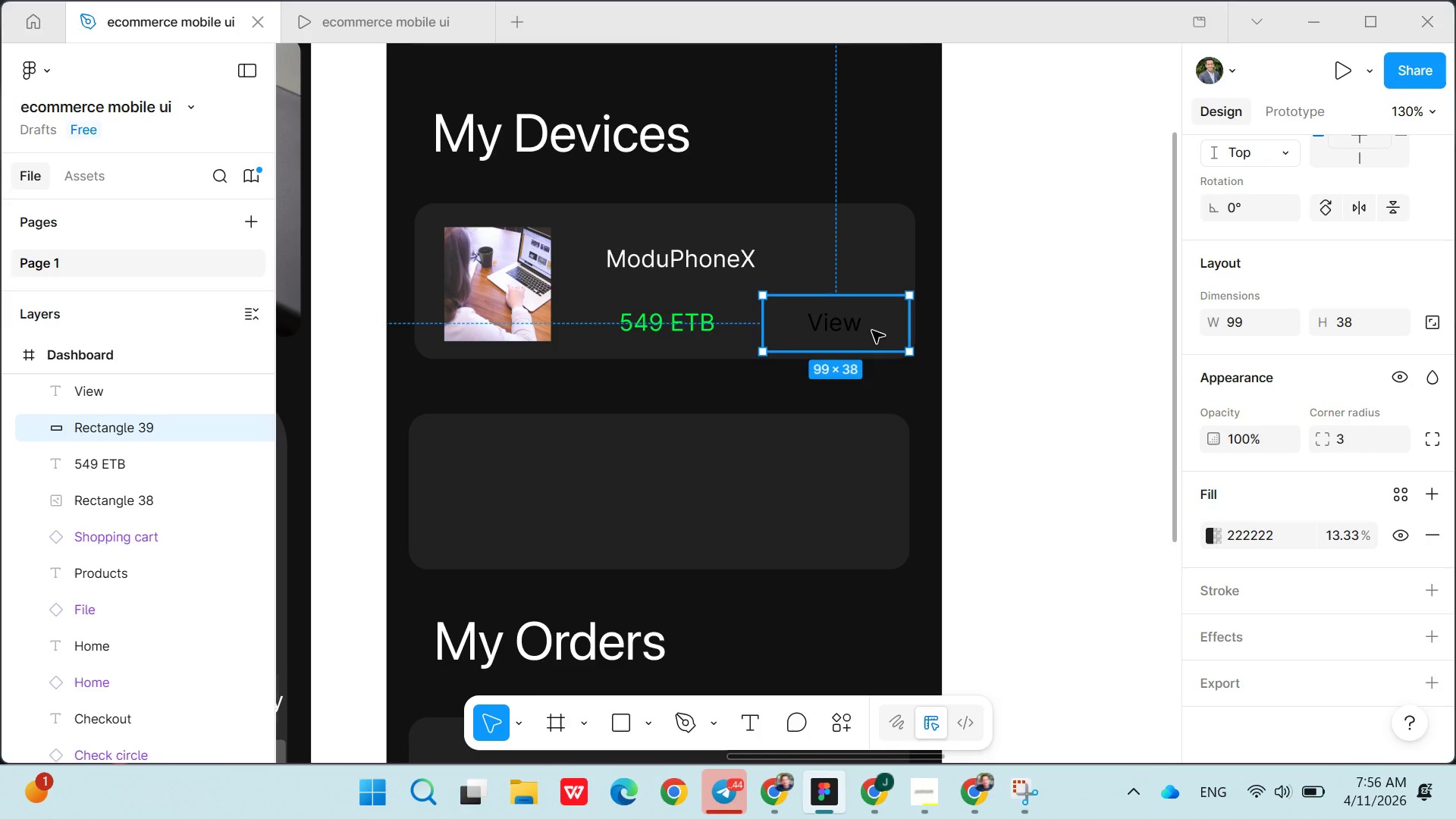 
left_click([870, 330])
 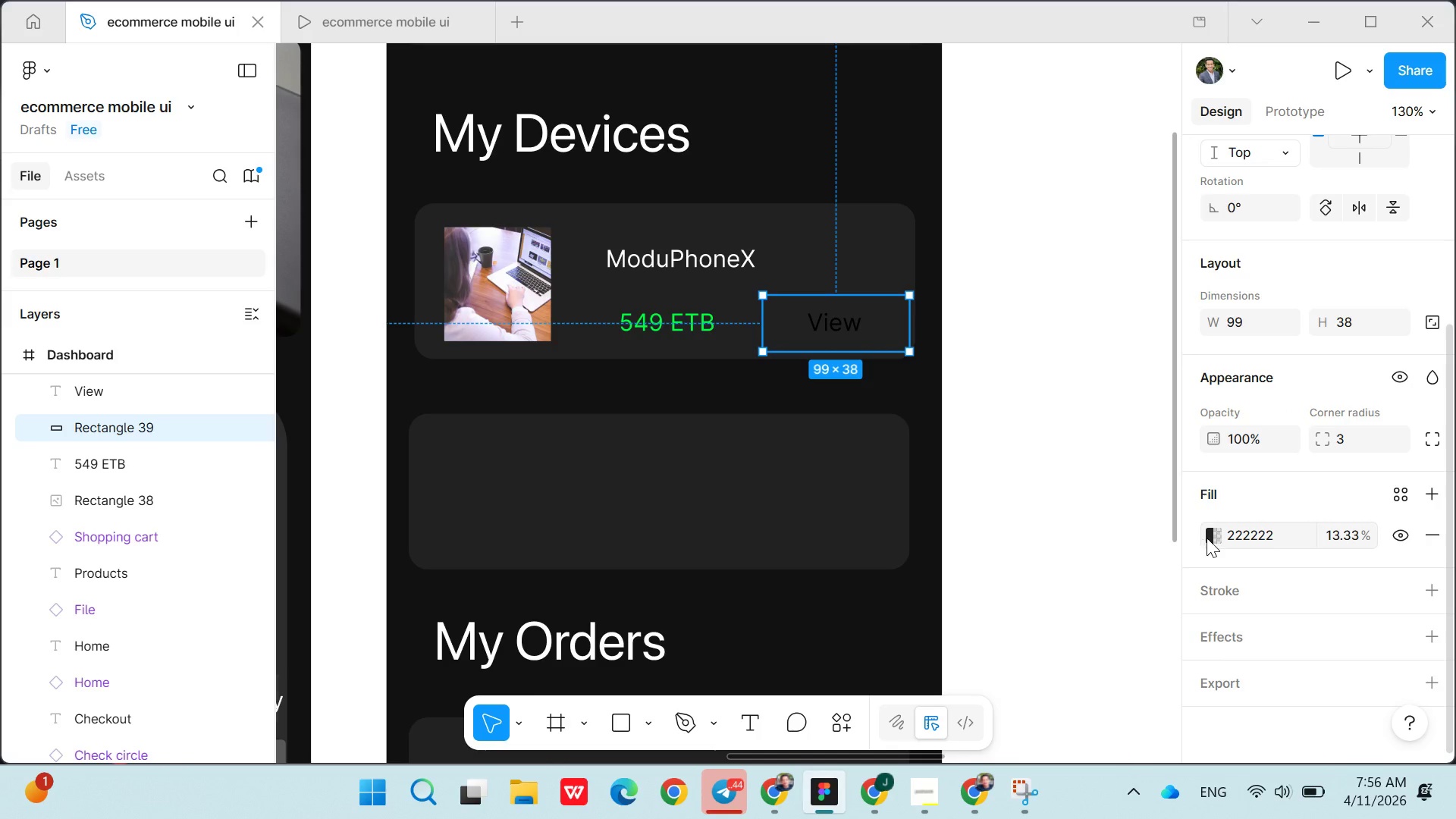 
left_click([1213, 535])
 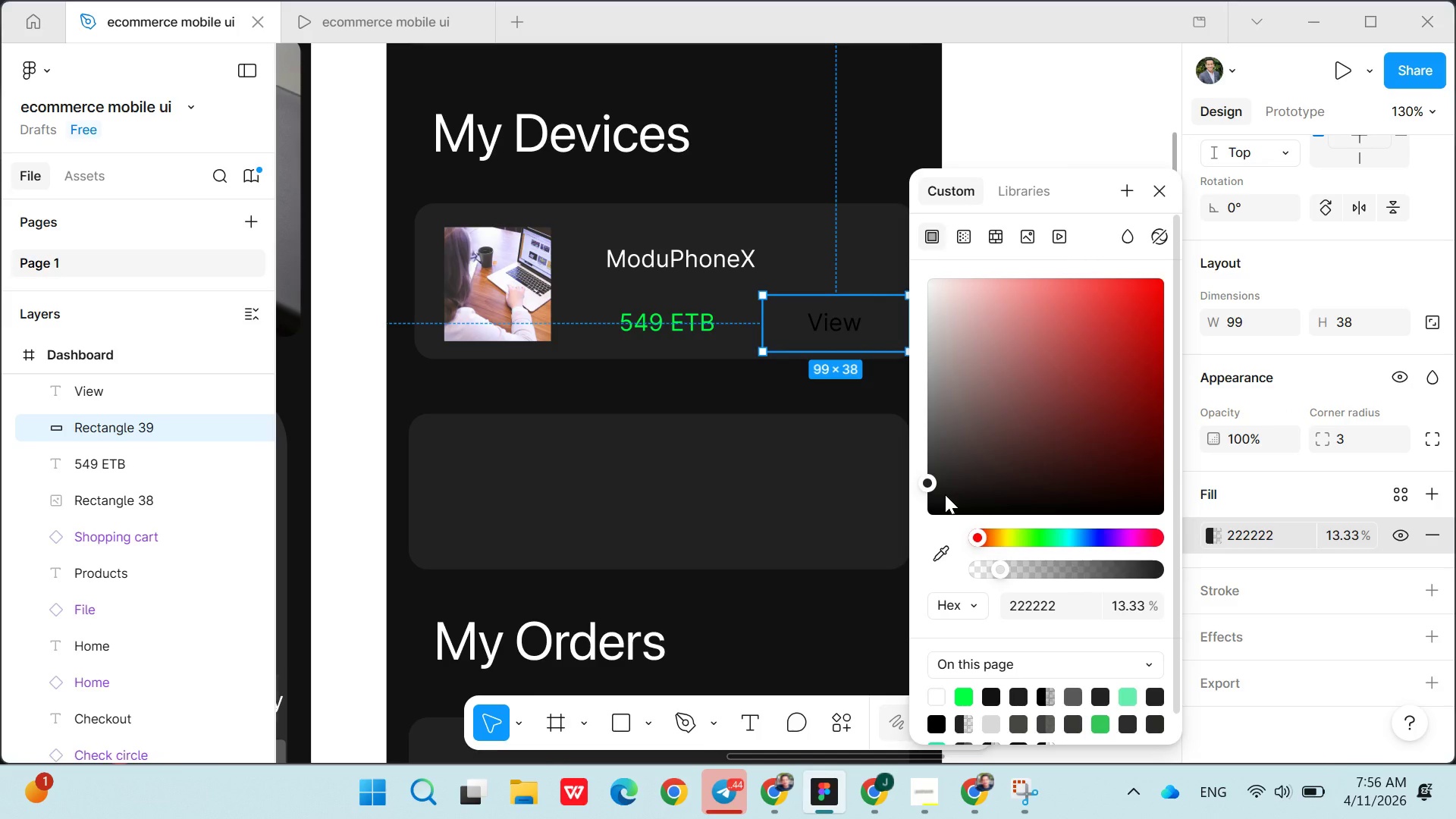 
left_click([942, 495])
 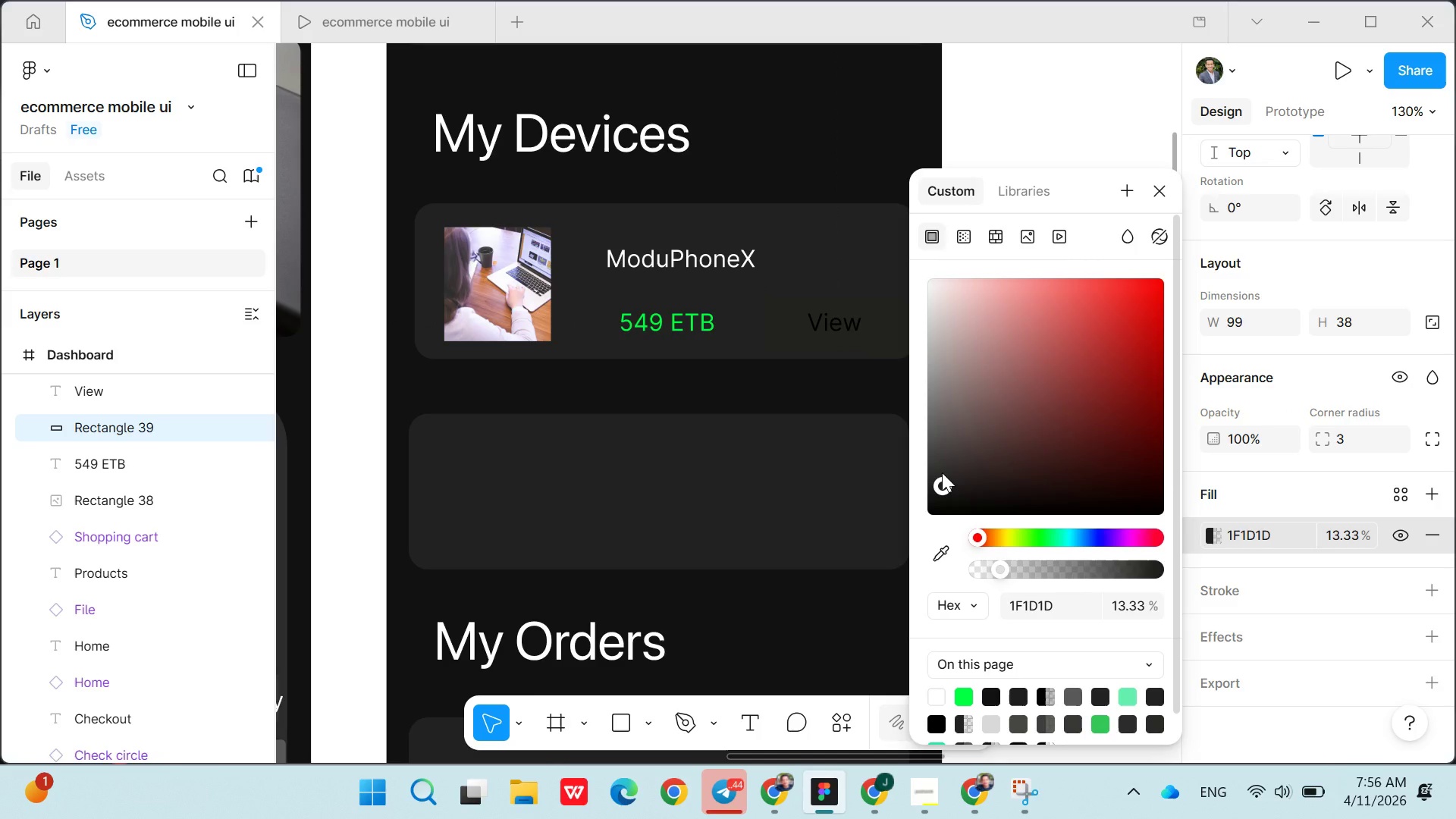 
left_click([942, 472])
 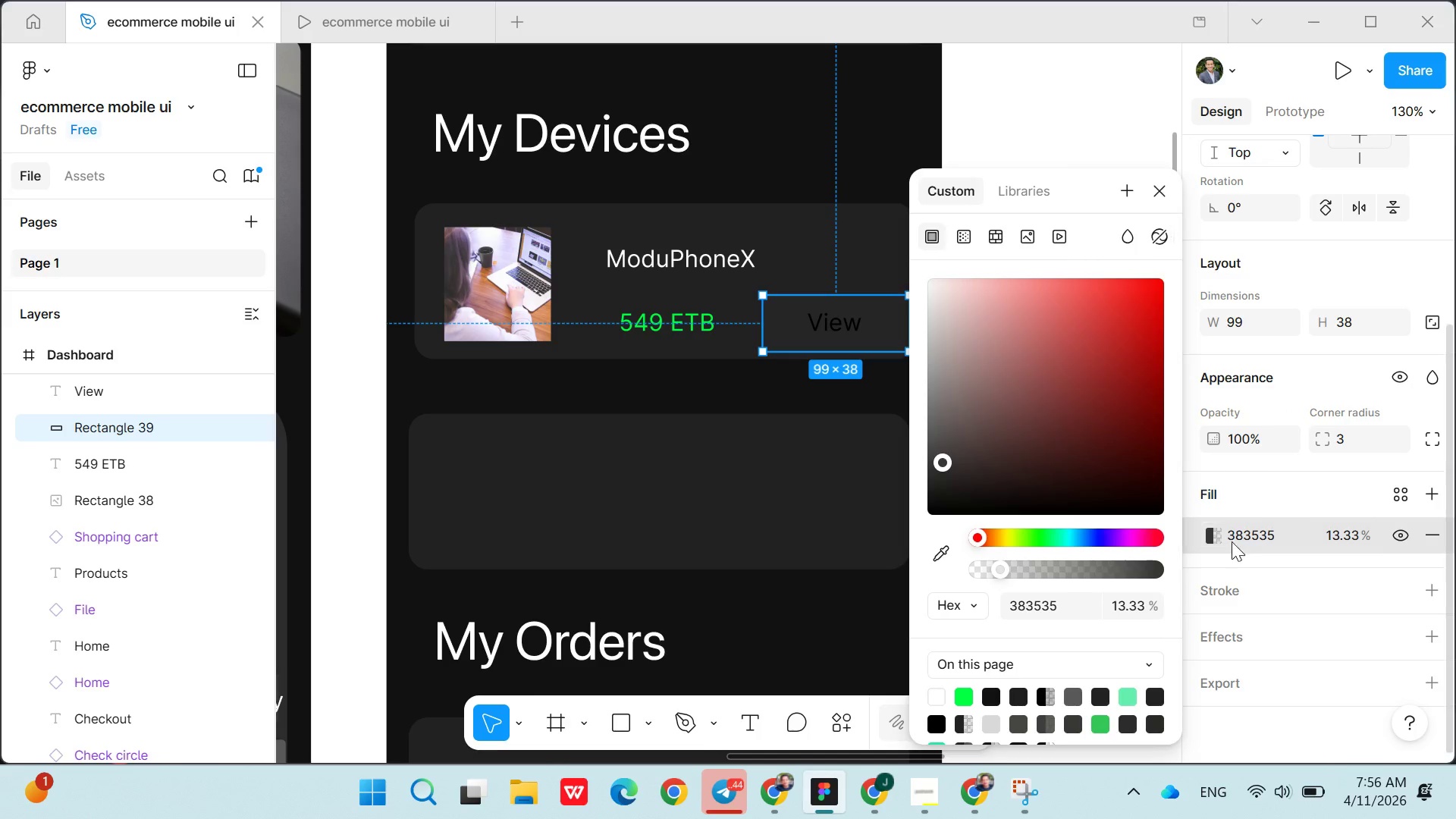 
double_click([1246, 540])
 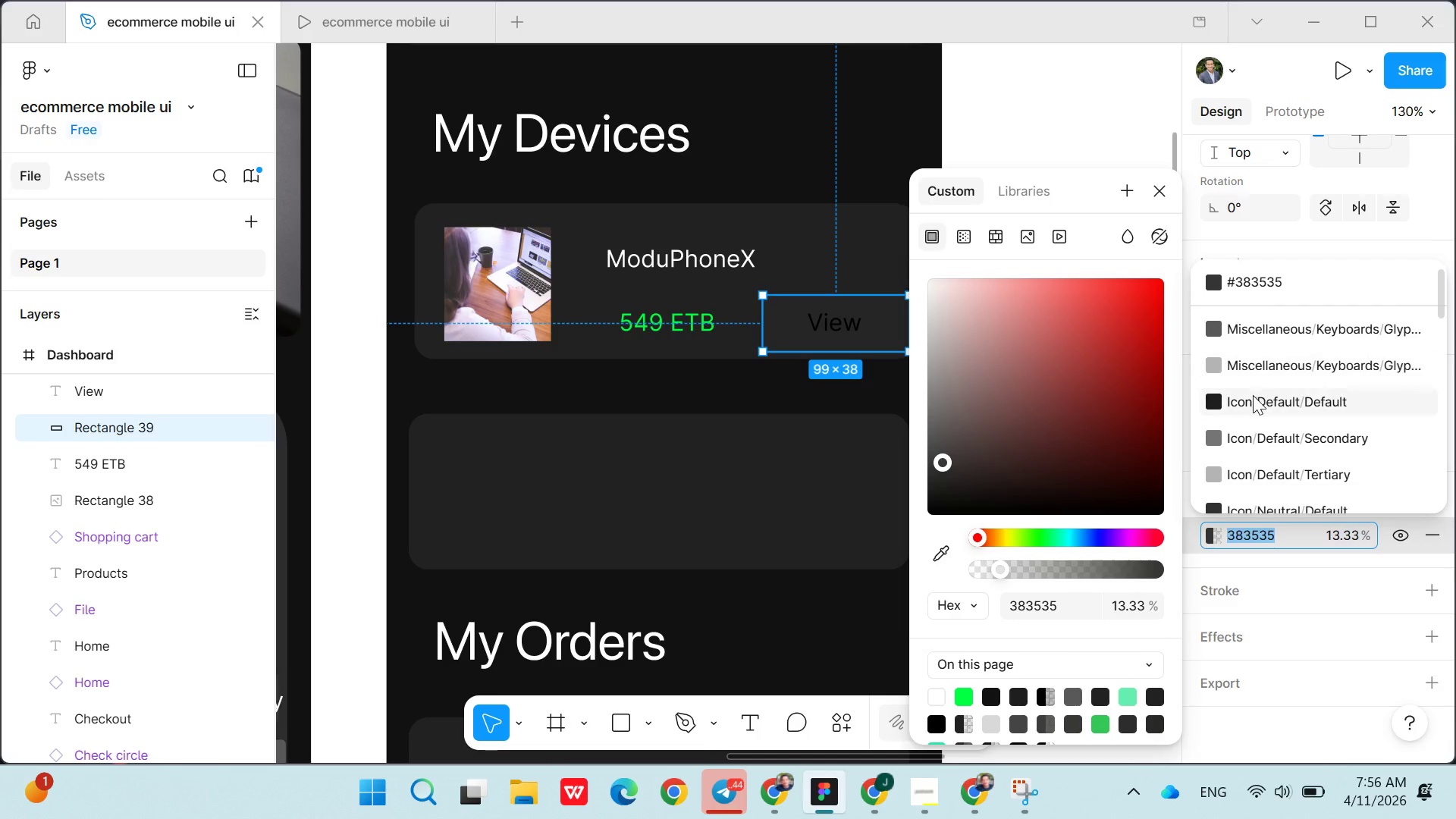 
left_click([1253, 396])
 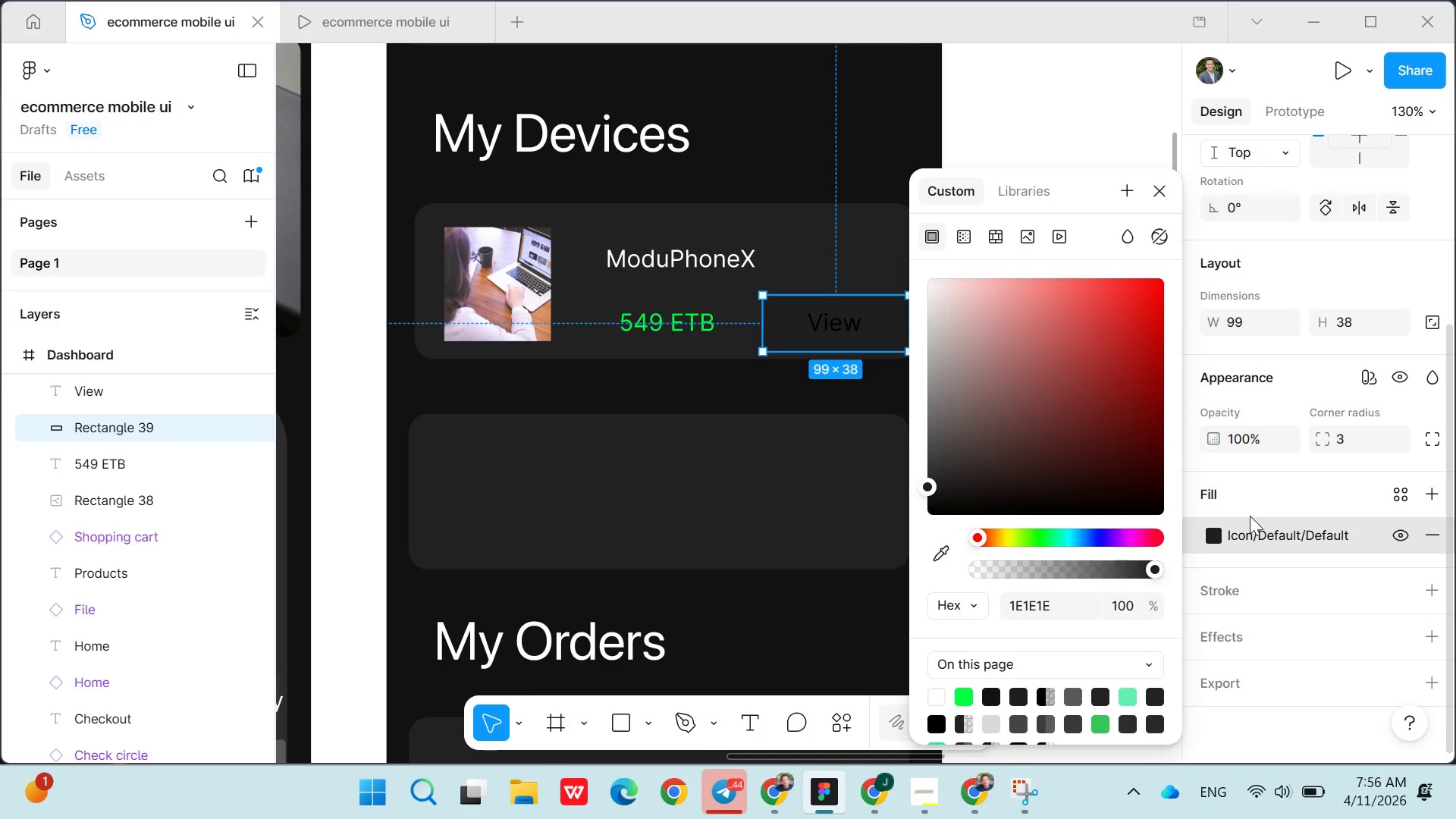 
right_click([1250, 532])
 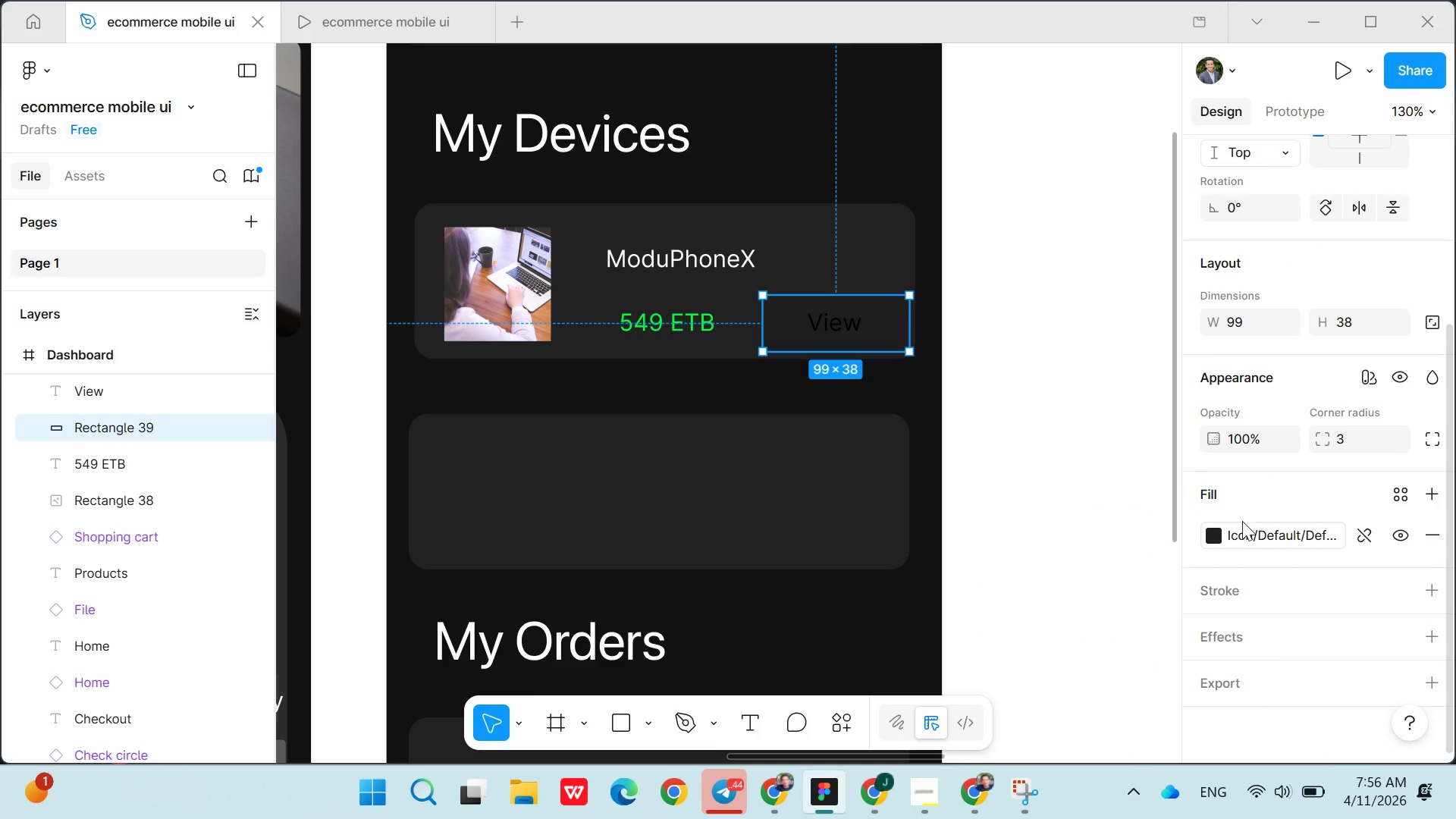 
left_click([1242, 527])
 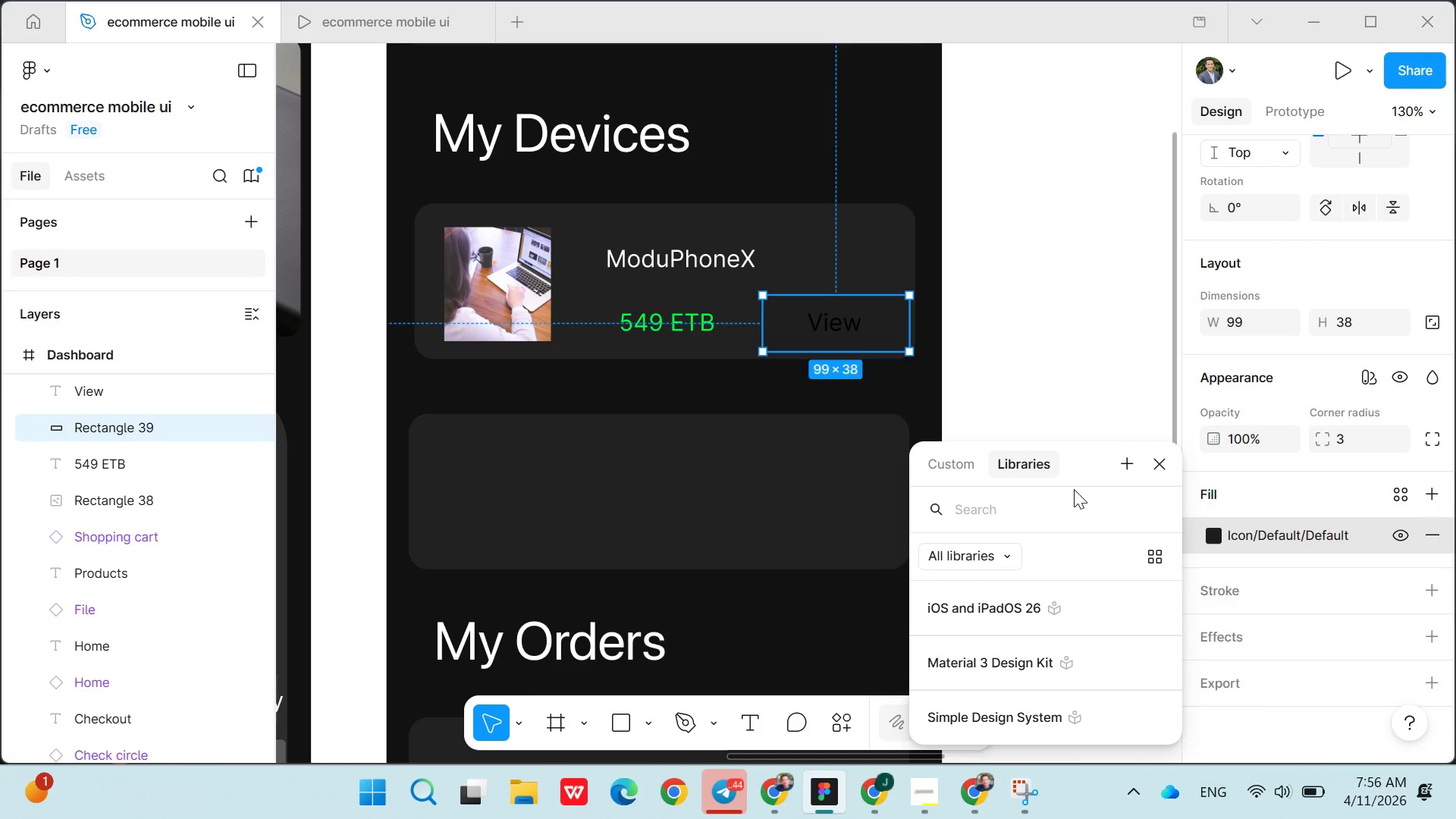 
type(222)
 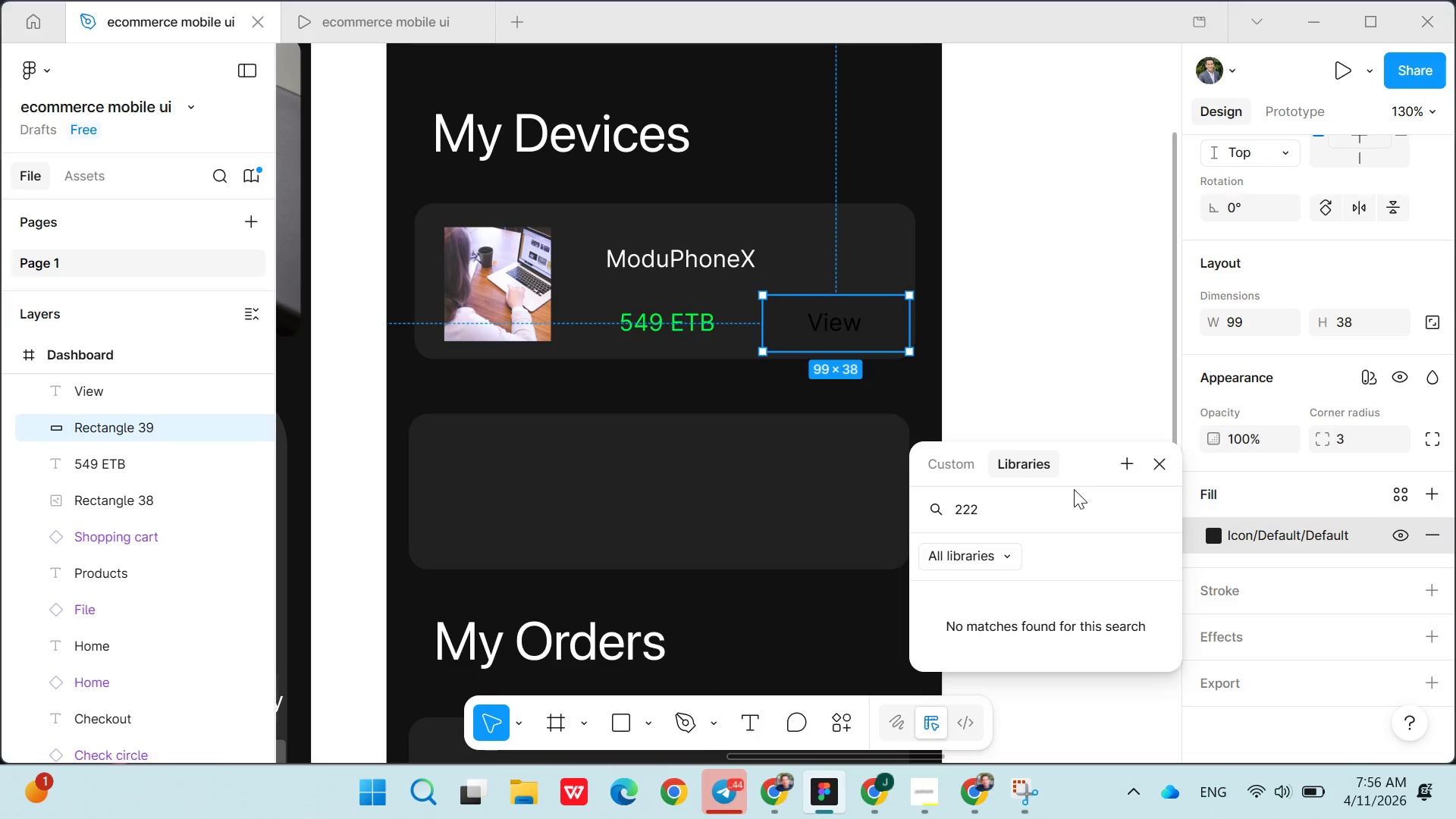 
key(Enter)
 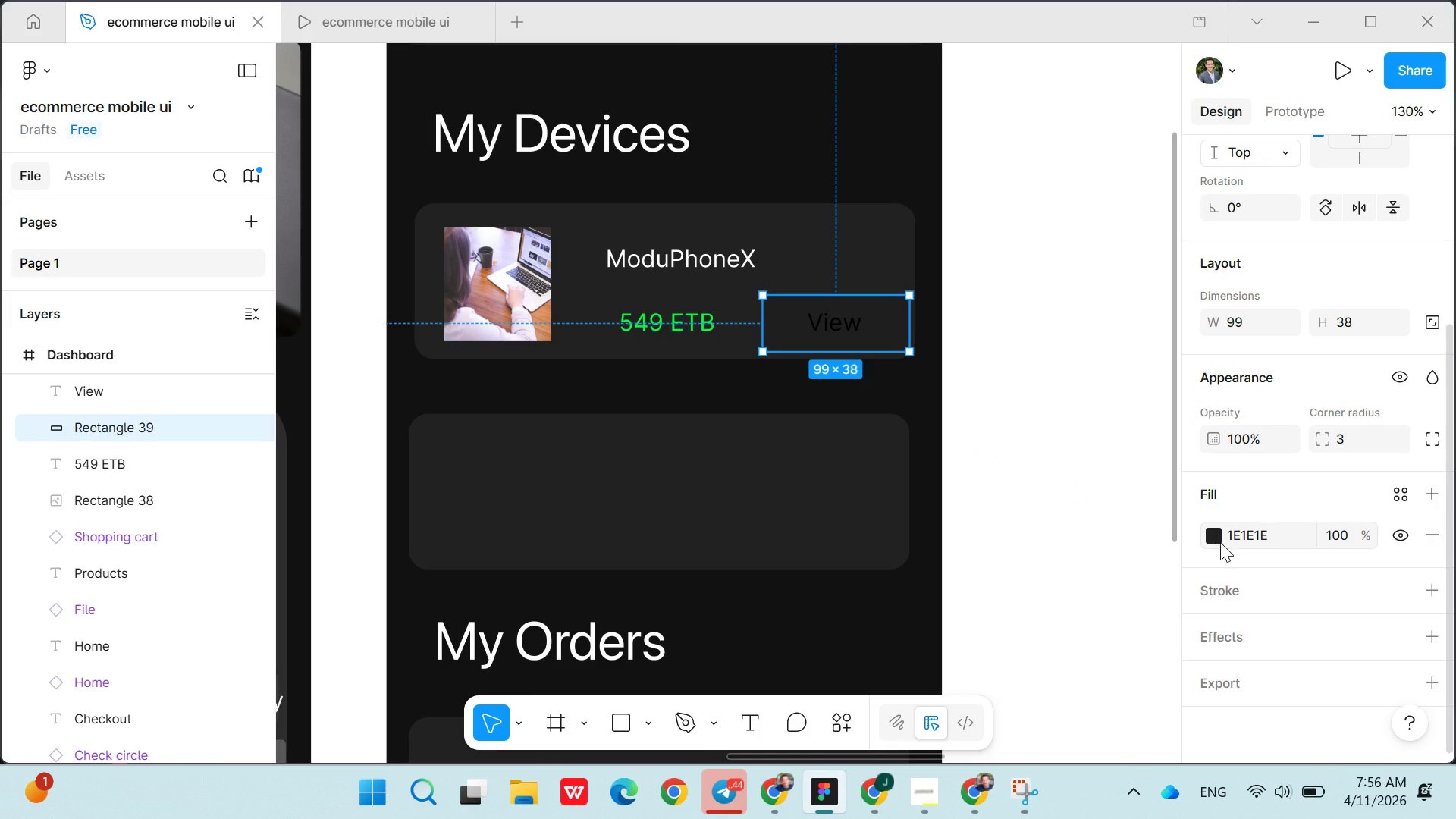 
left_click([1238, 542])
 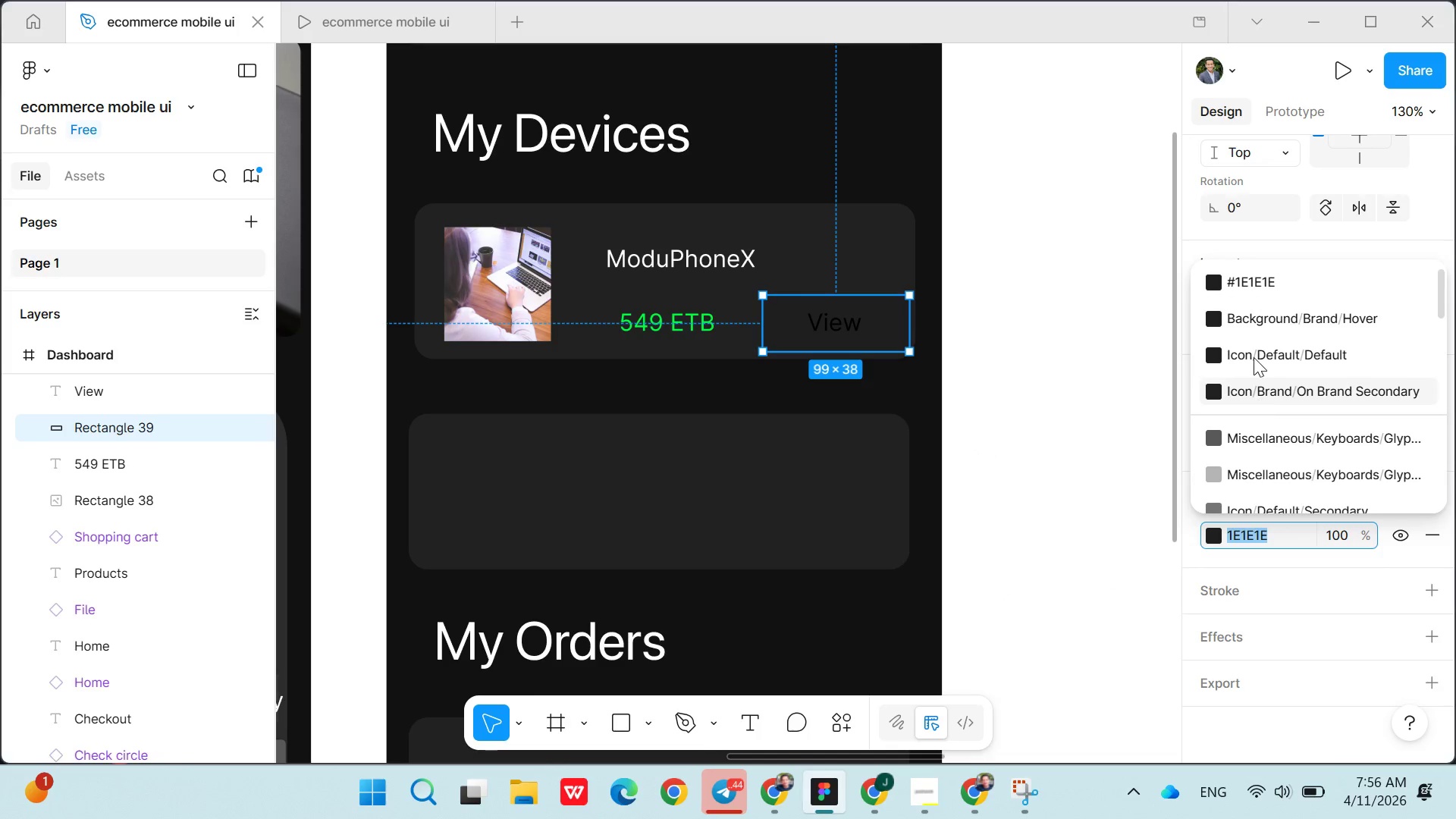 
mouse_move([1249, 377])
 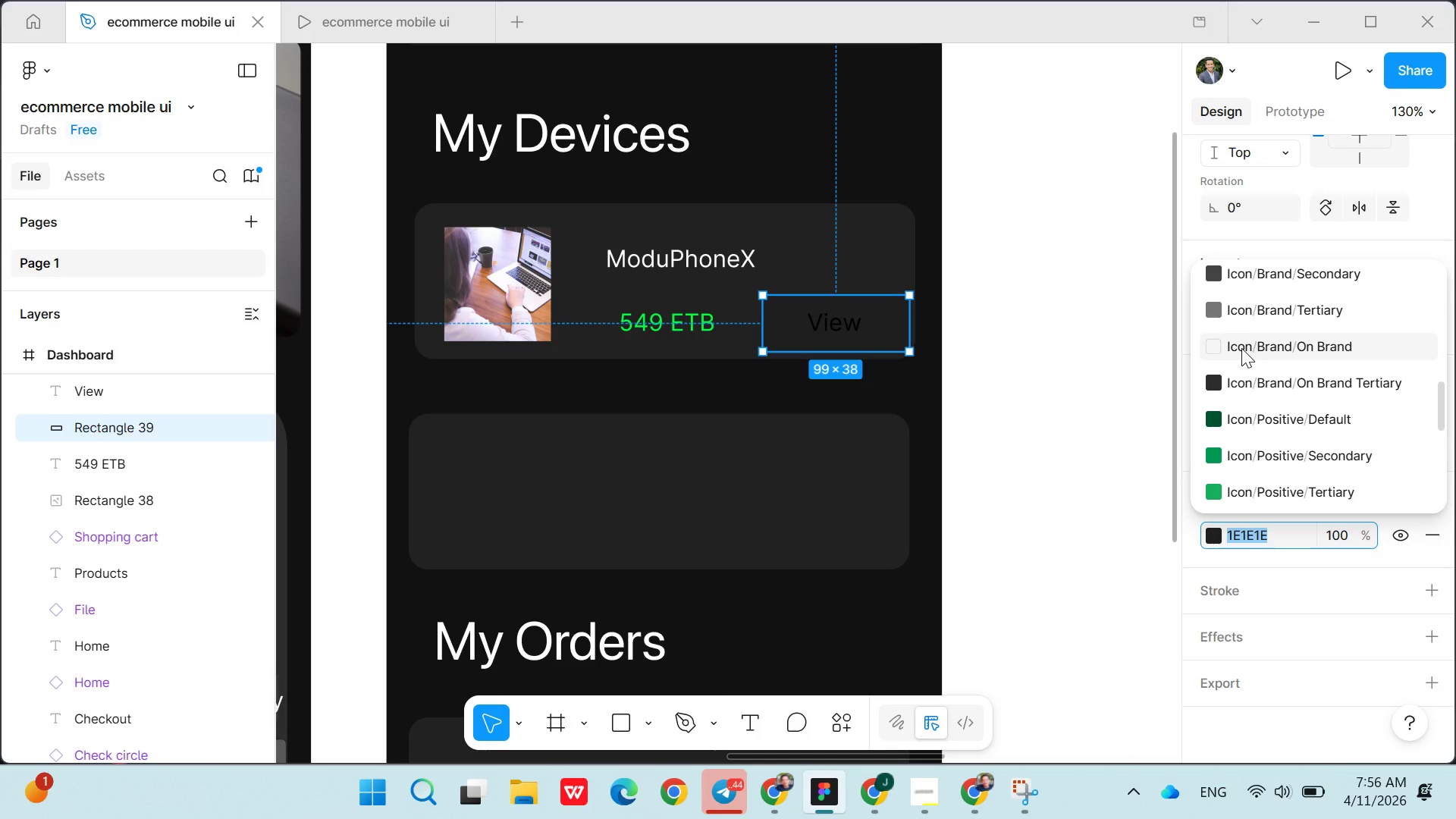 
type(222222)
 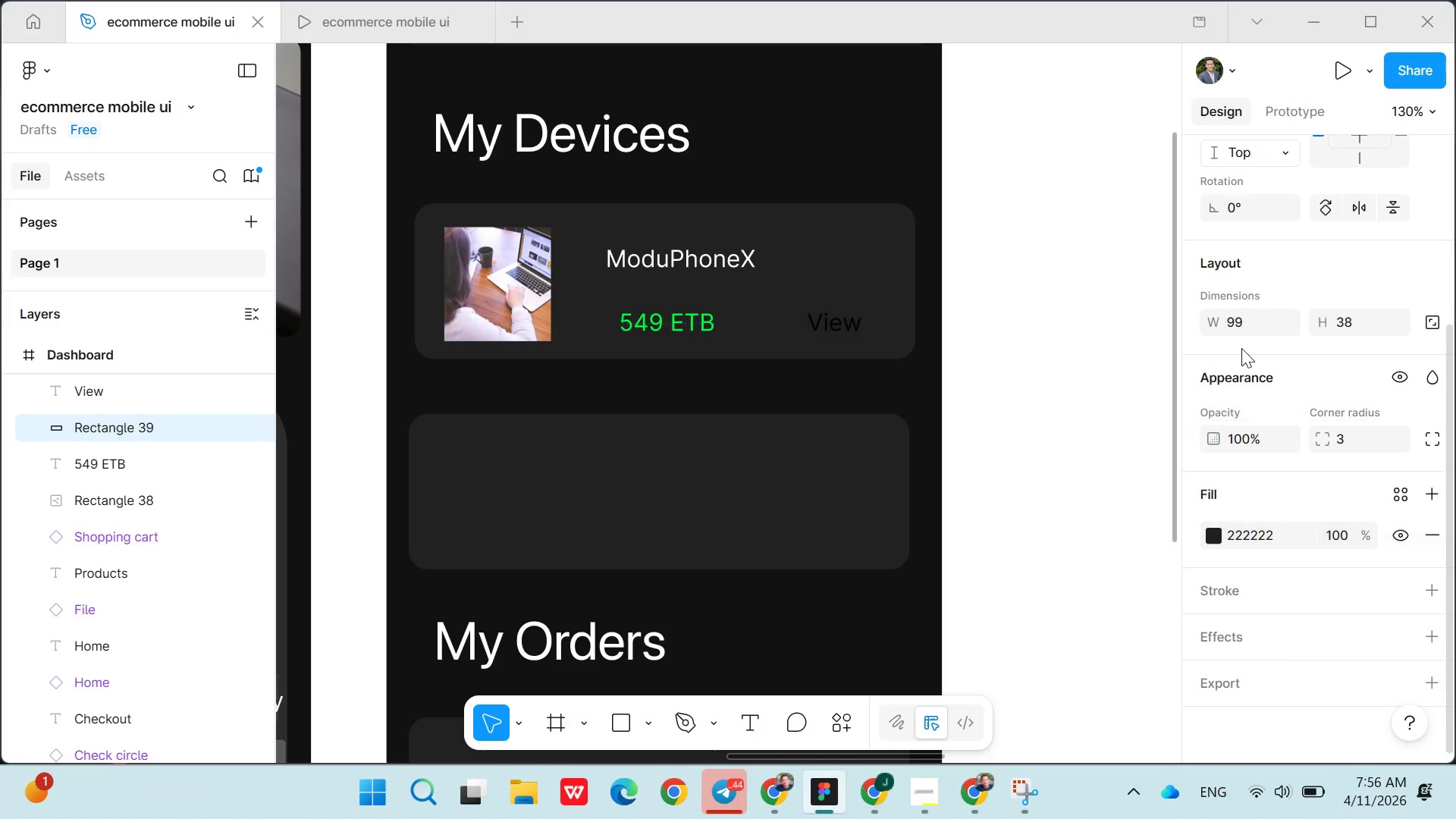 
key(Enter)
 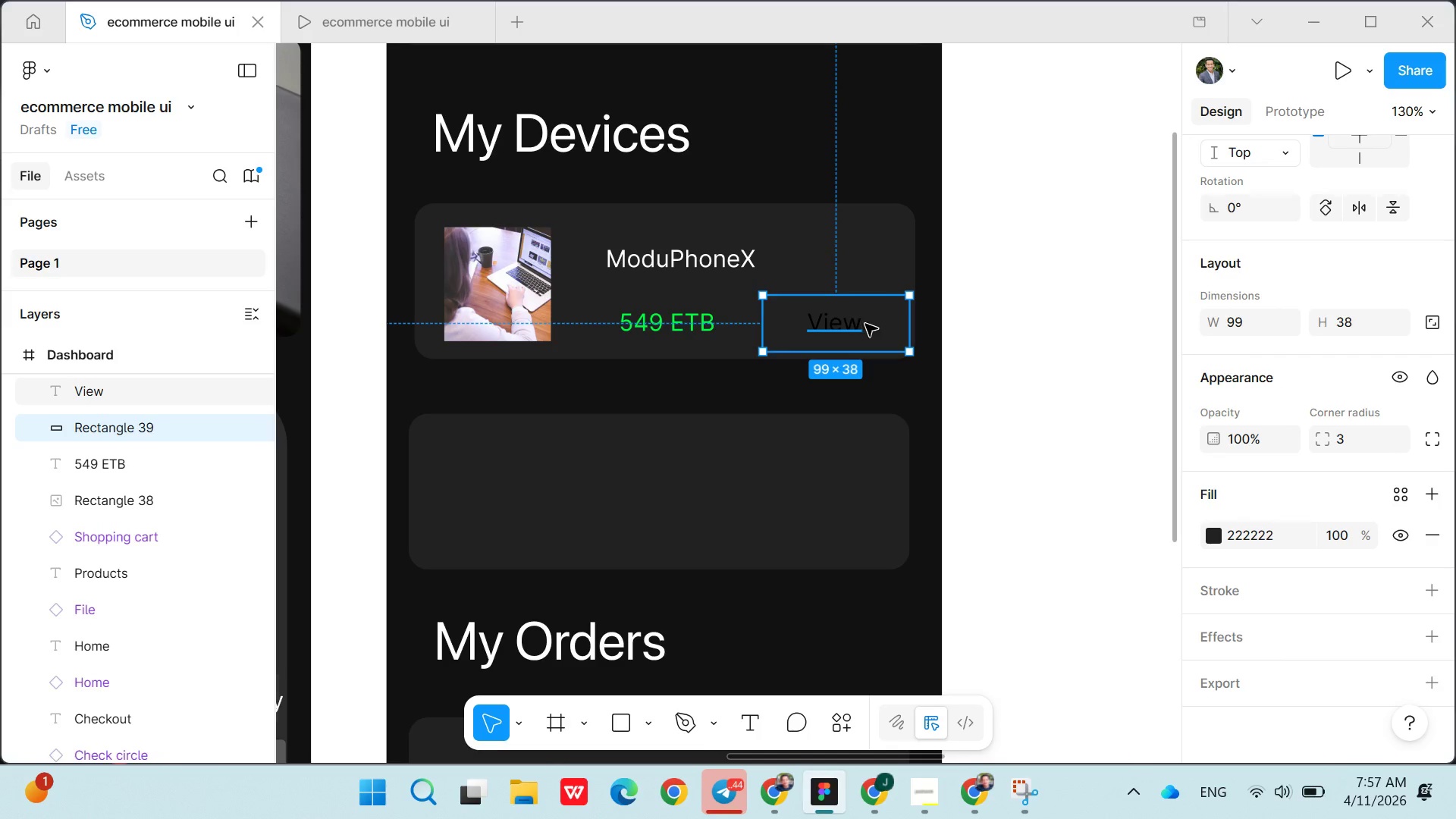 
left_click([890, 344])
 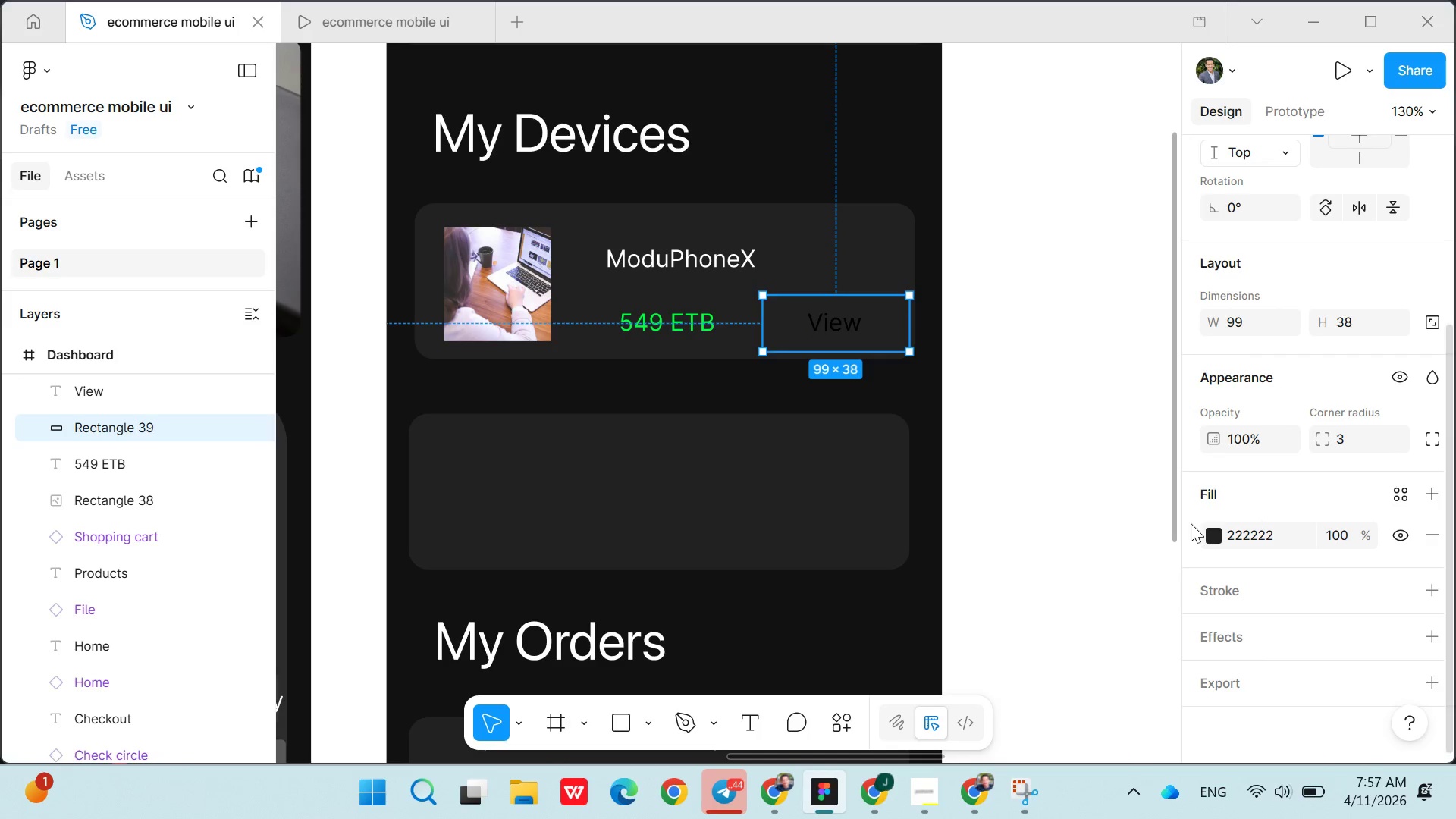 
left_click([1213, 538])
 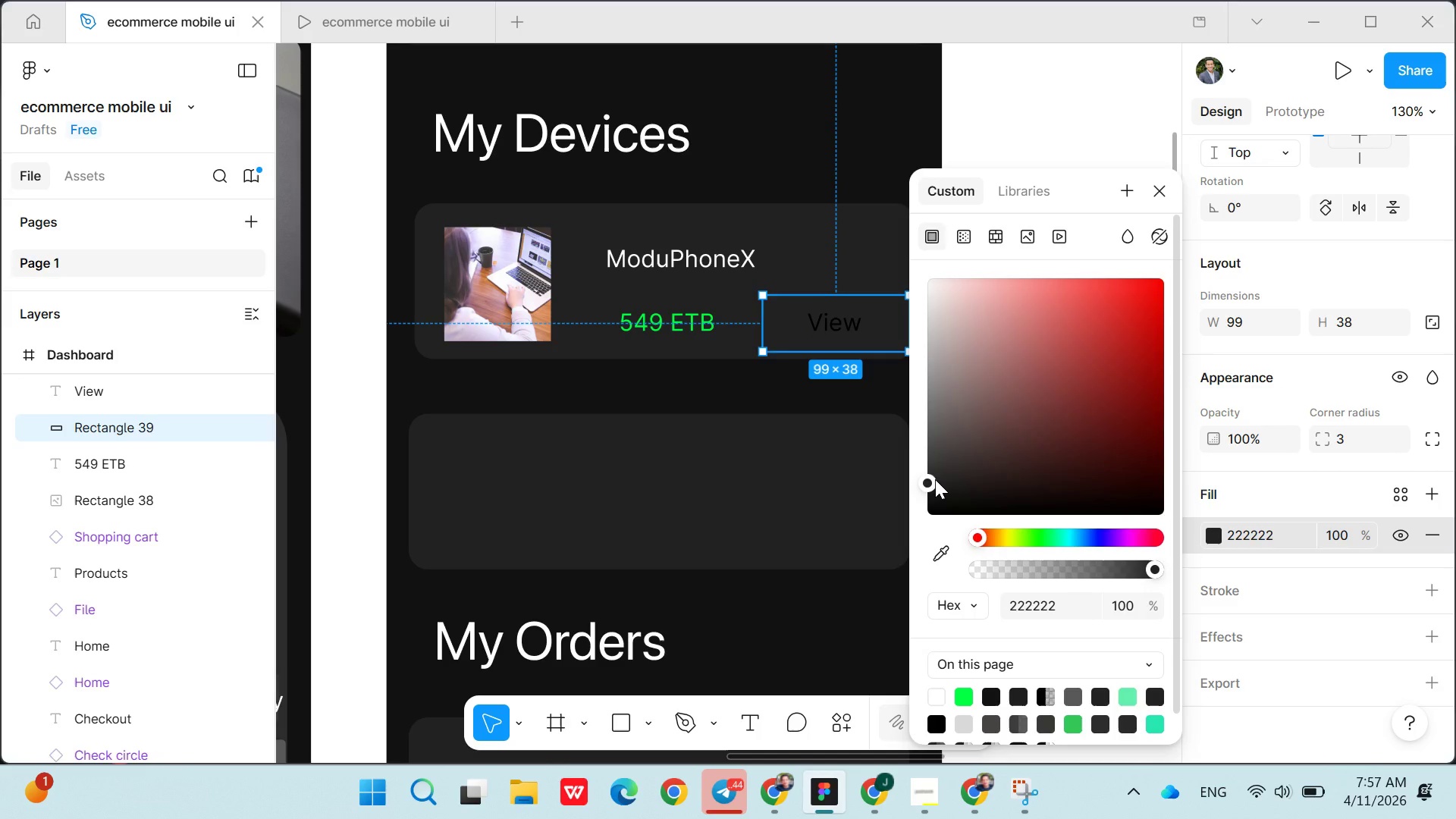 
left_click_drag(start_coordinate=[935, 479], to_coordinate=[936, 459])
 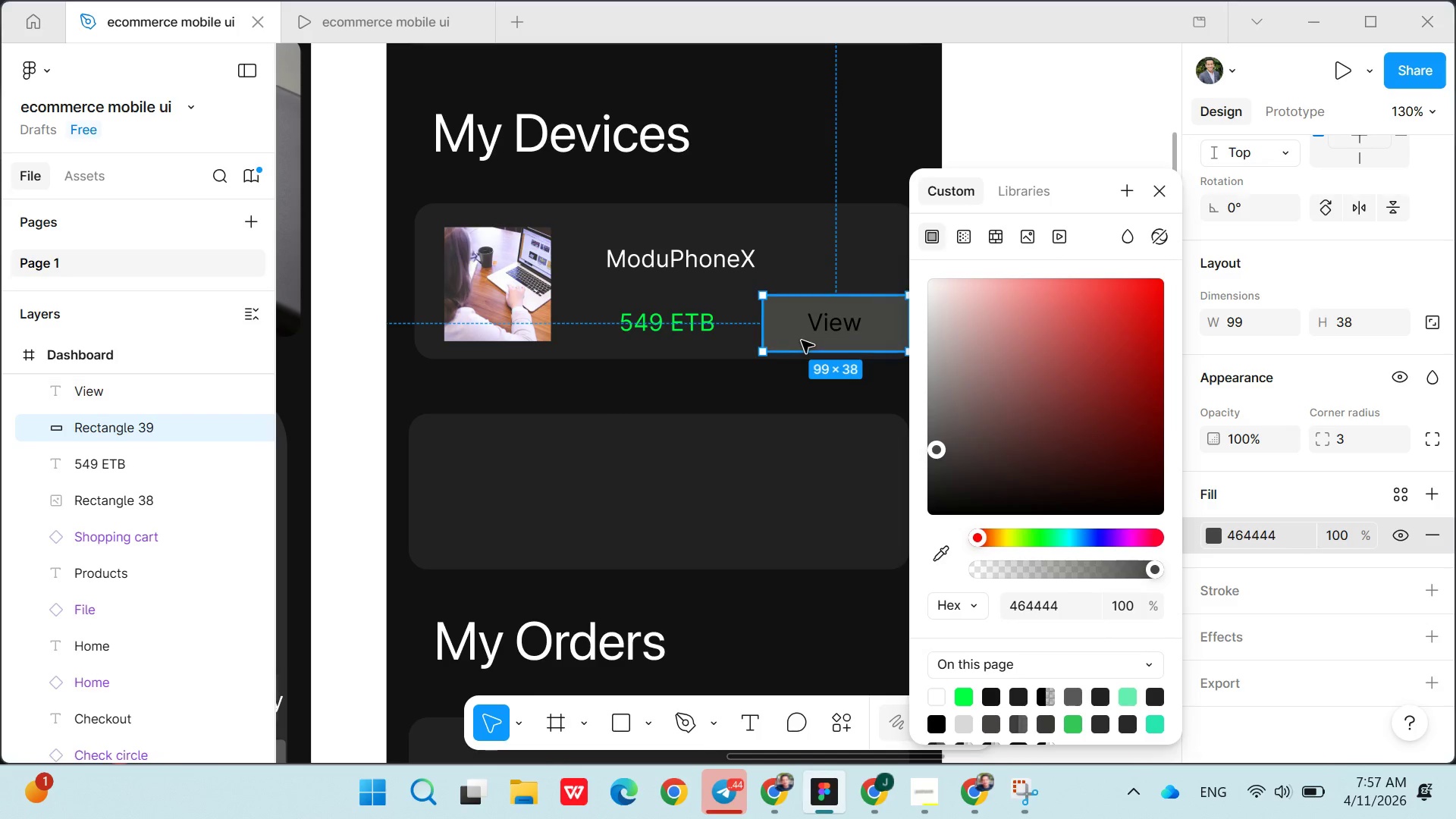 
left_click([802, 340])
 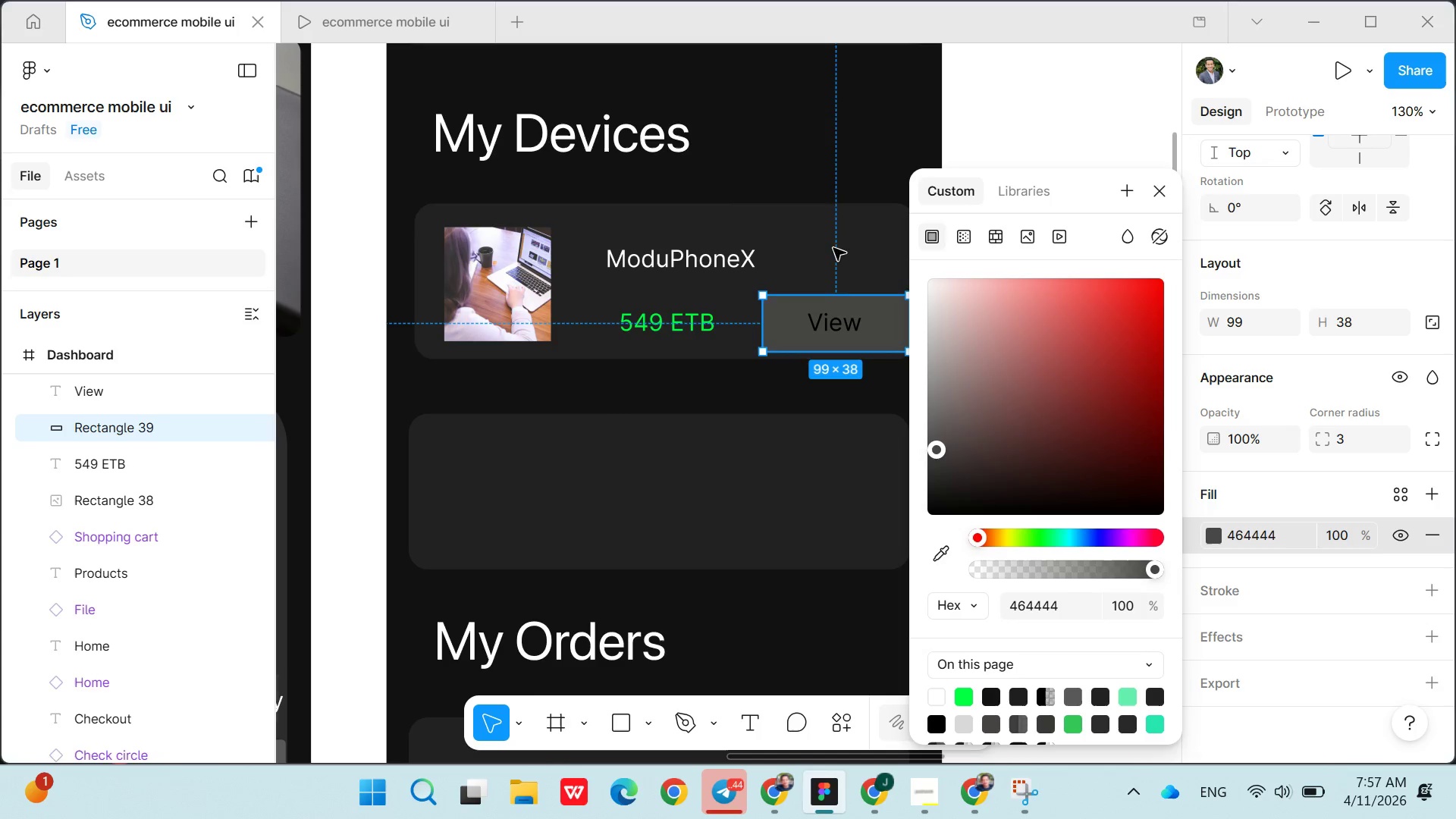 
left_click([846, 237])
 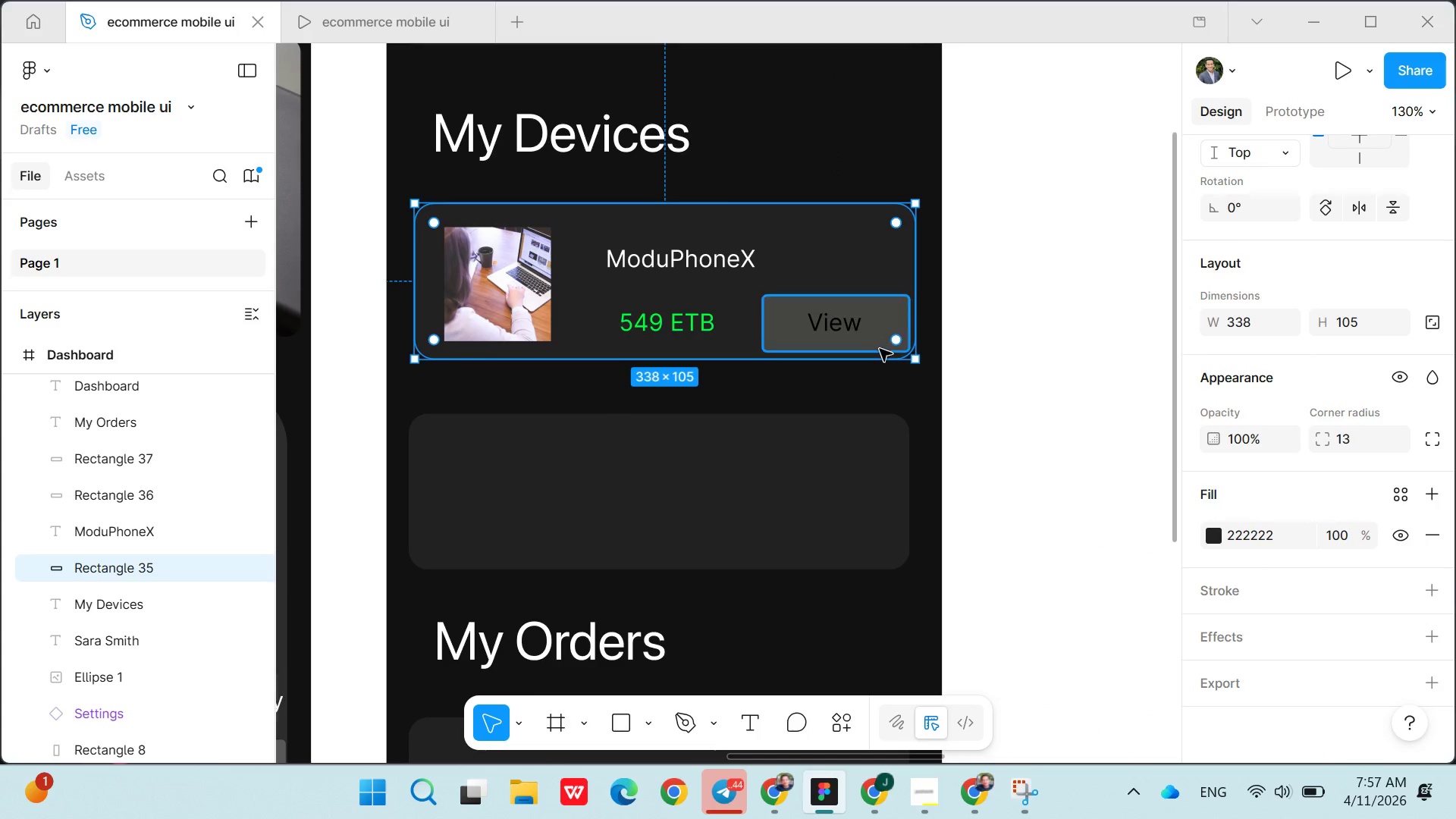 
left_click([878, 347])
 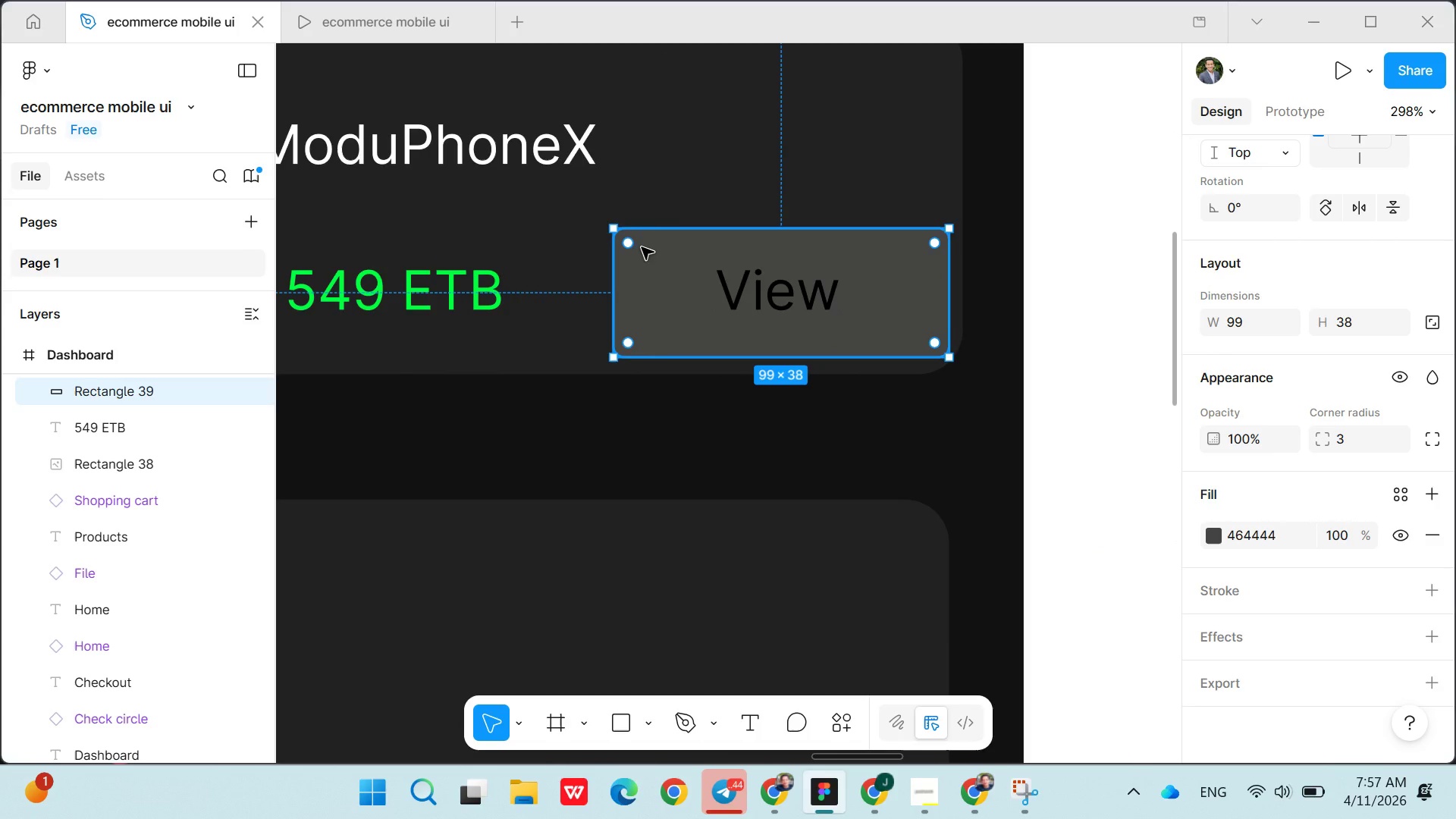 
left_click_drag(start_coordinate=[628, 242], to_coordinate=[639, 255])
 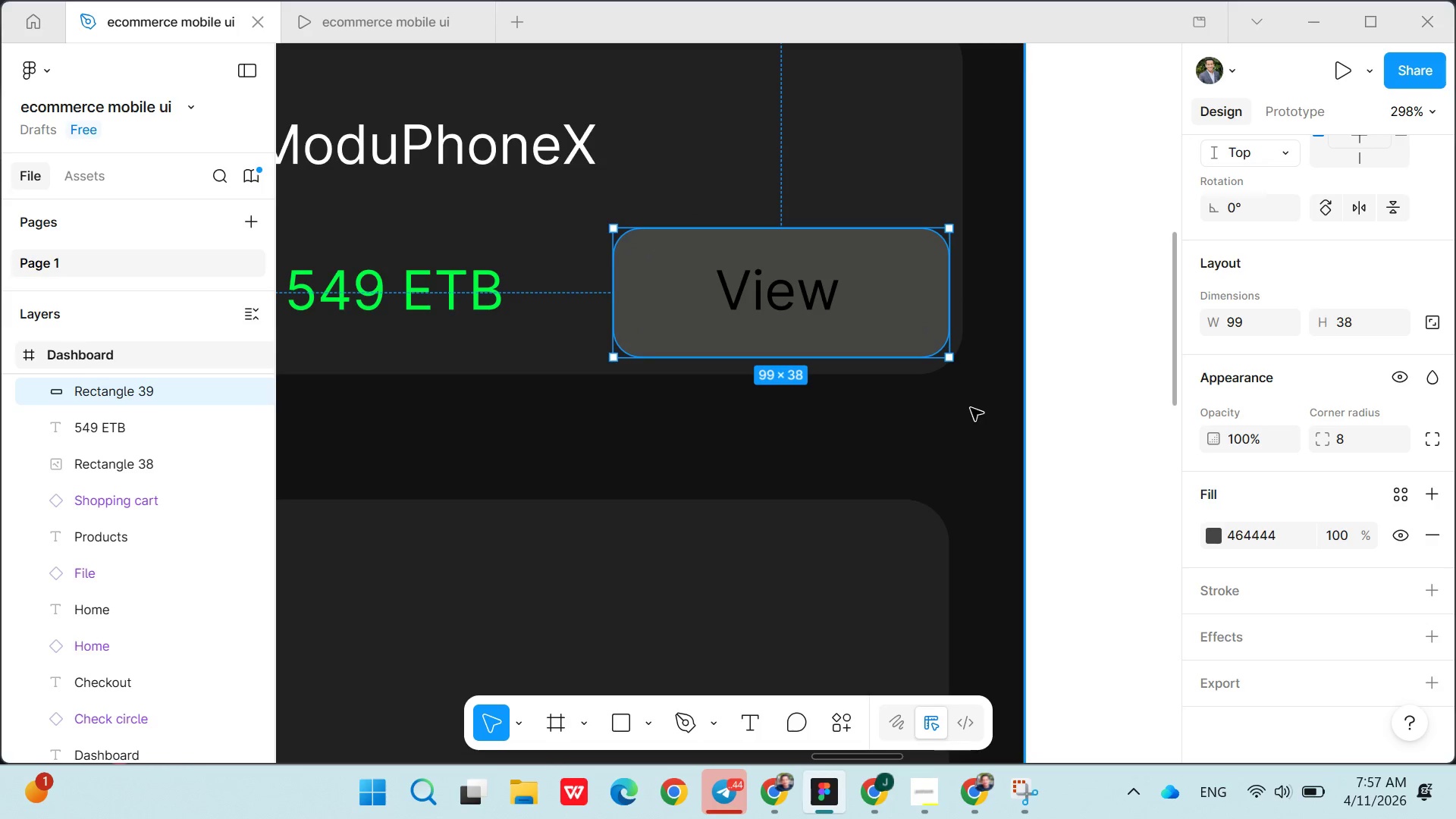 
left_click([968, 410])
 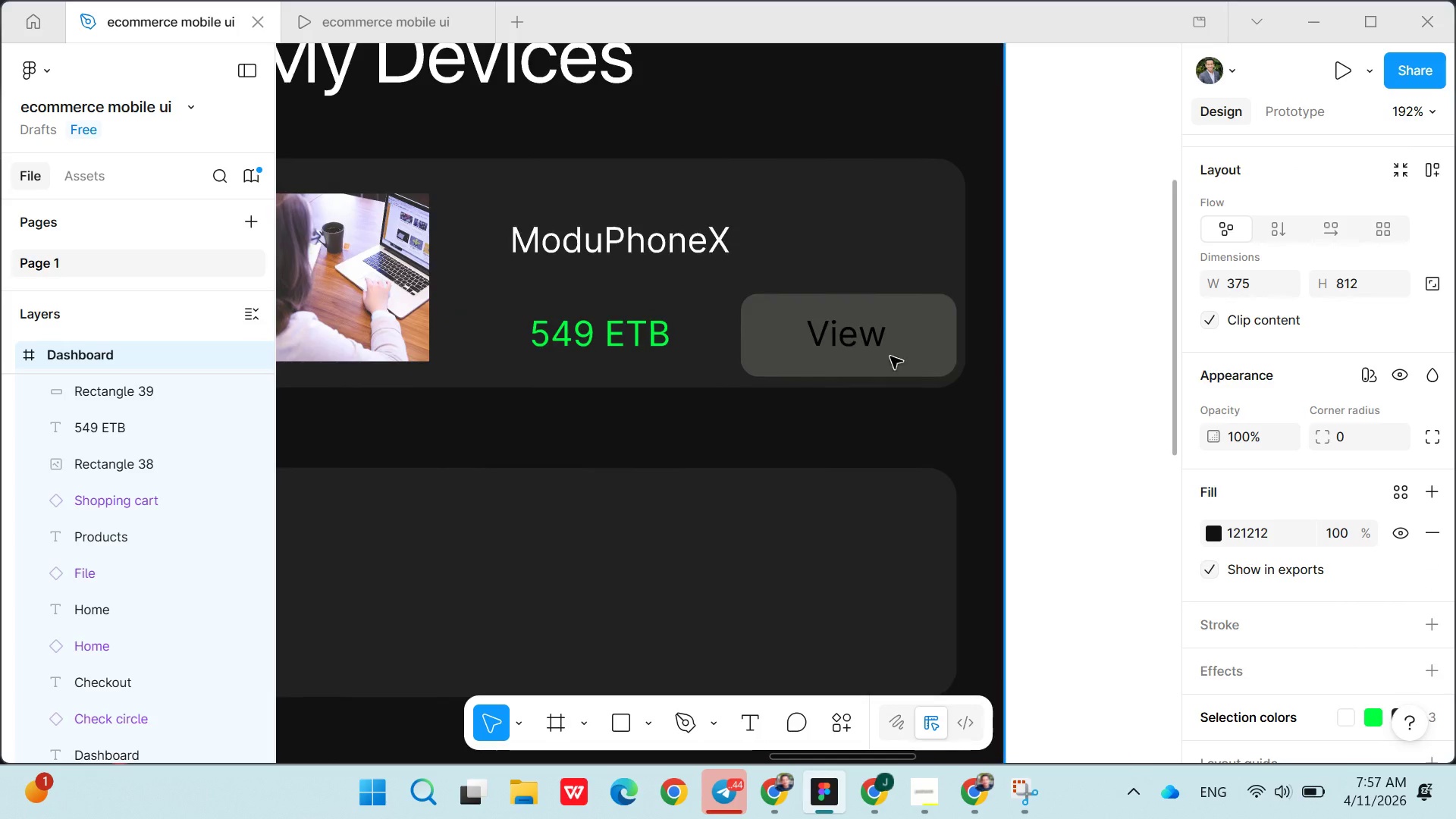 
left_click([861, 342])
 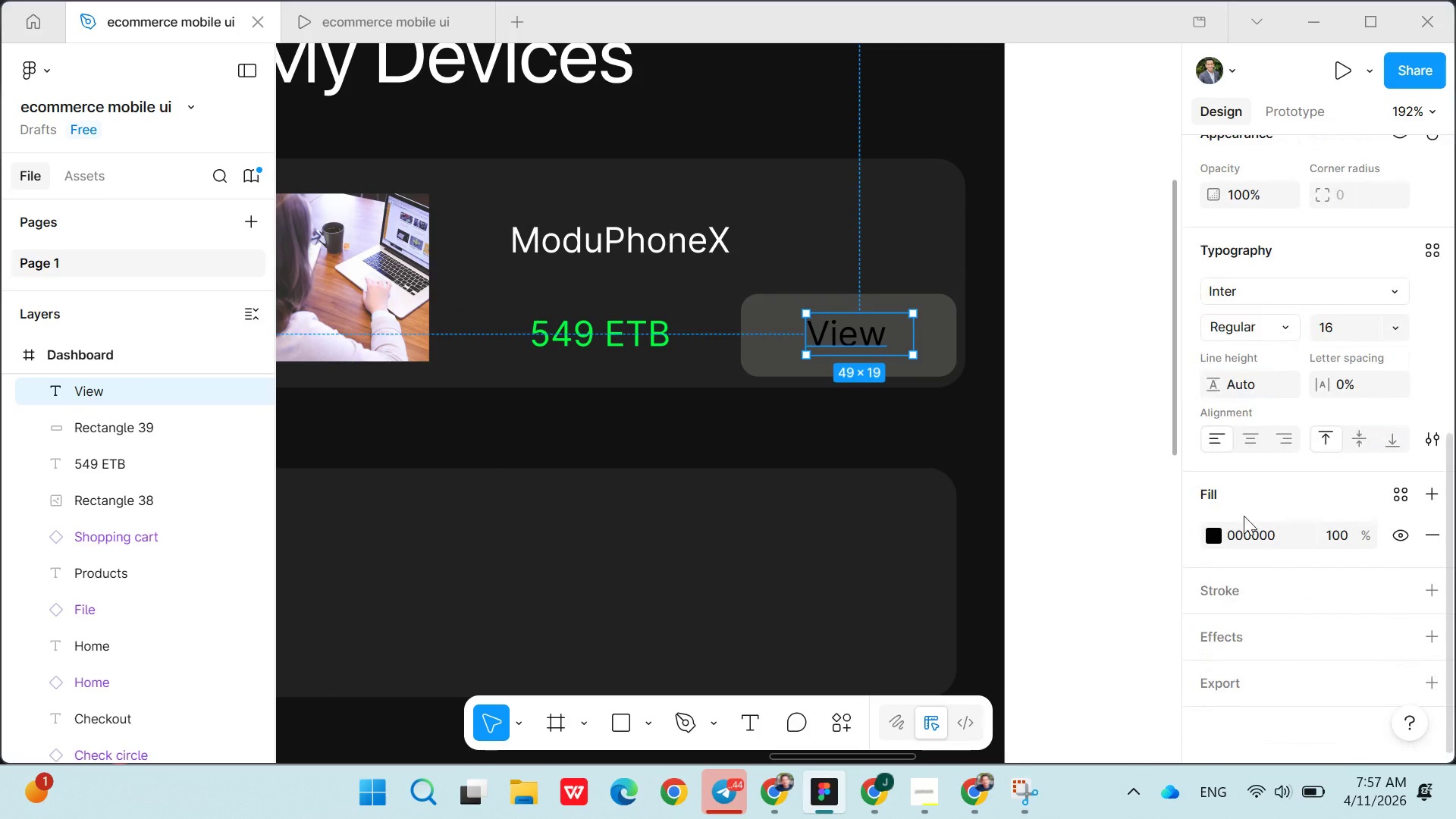 
double_click([1244, 519])
 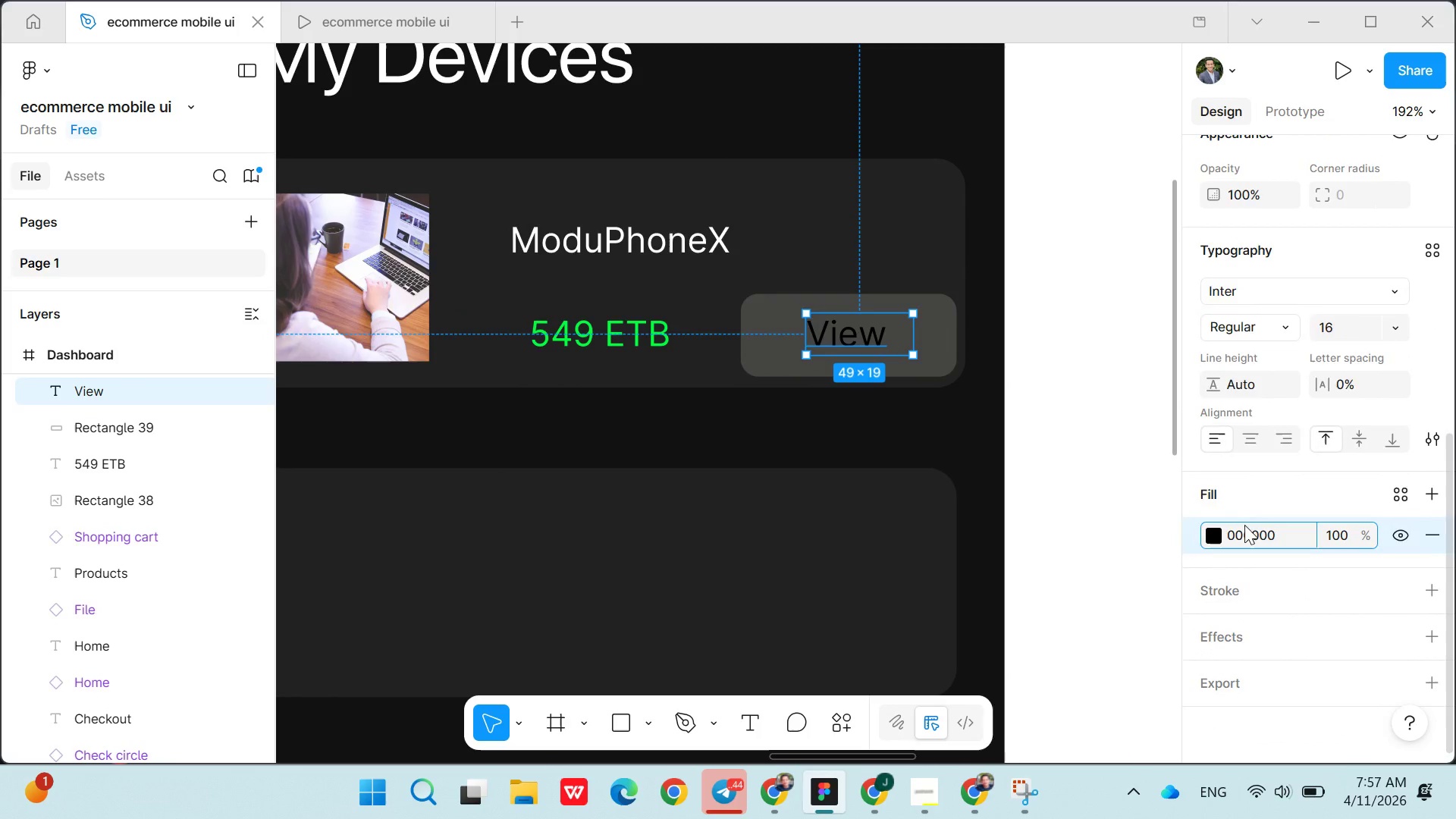 
double_click([1244, 525])
 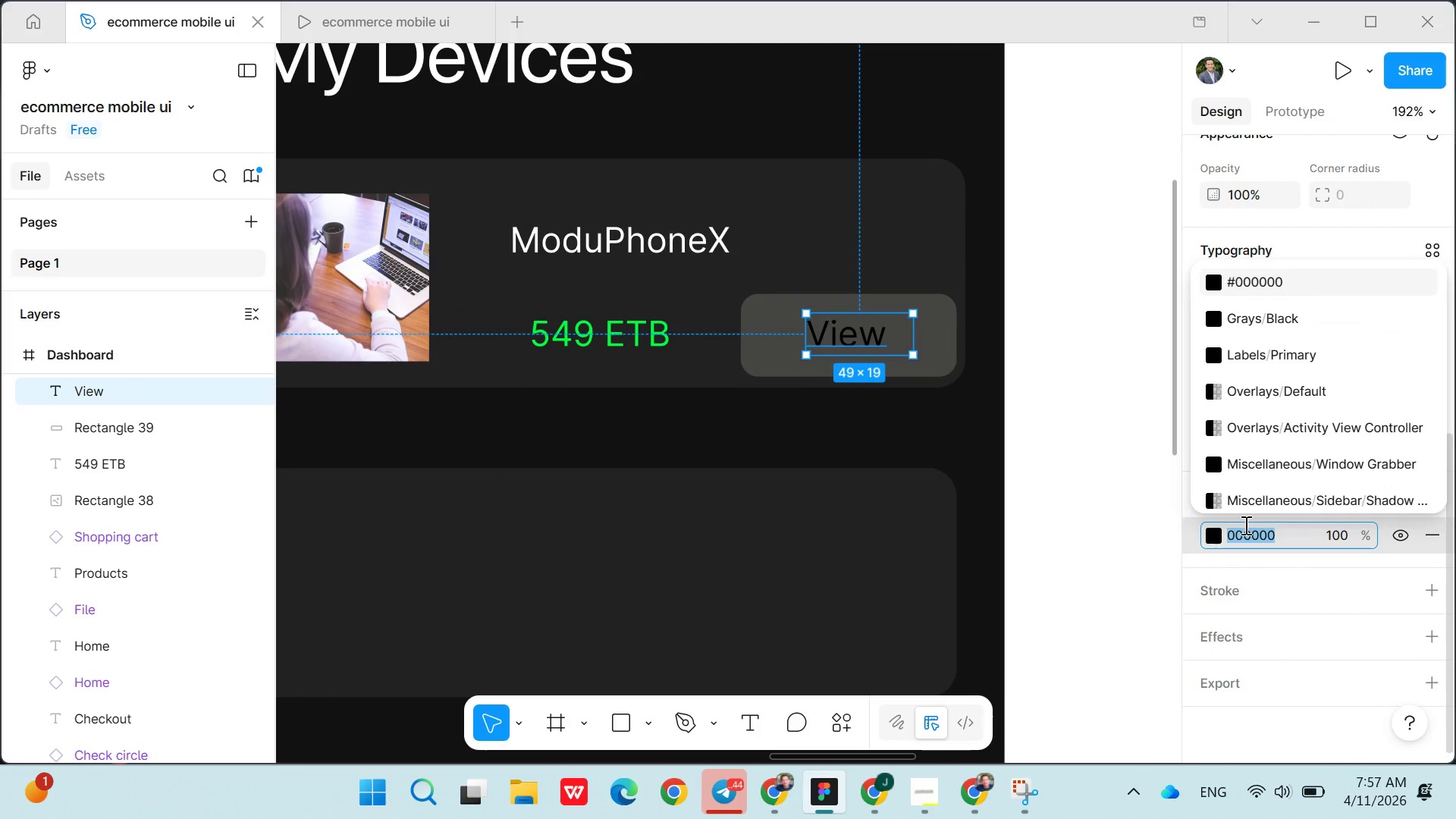 
type(2)
key(Backspace)
type(002)
key(Backspace)
key(Backspace)
key(Backspace)
 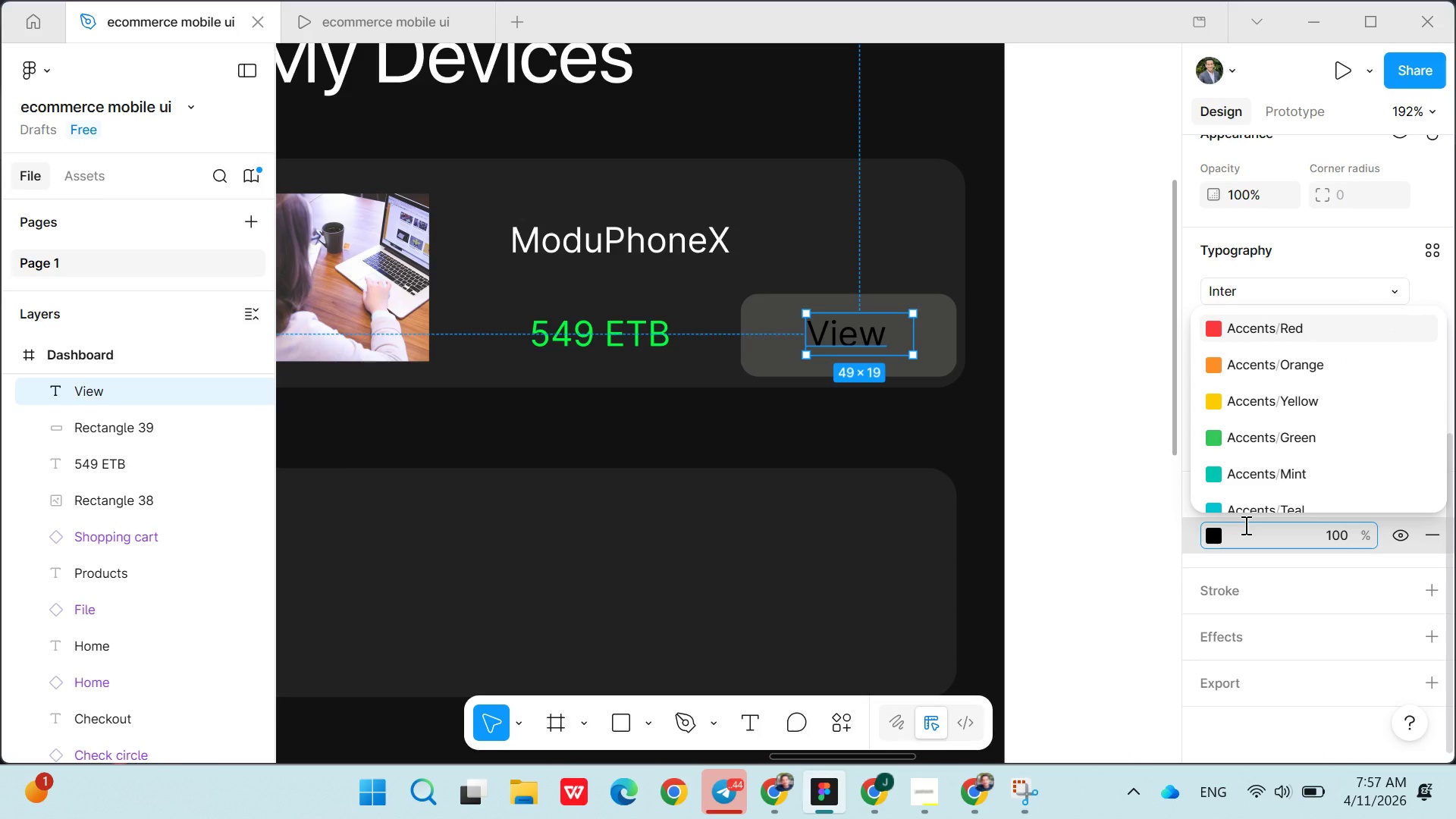 
key(Control+ControlLeft)
 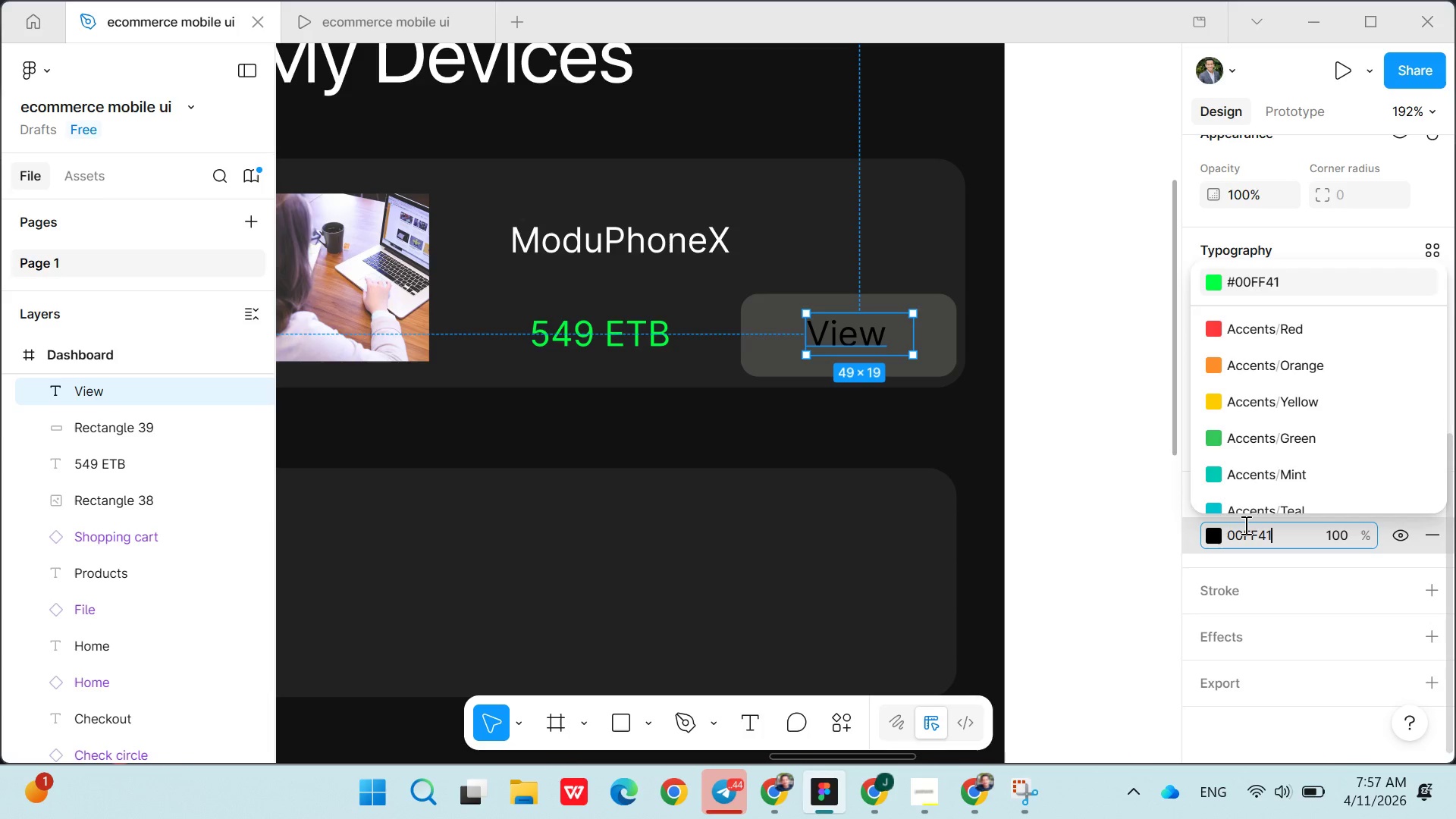 
key(Control+V)
 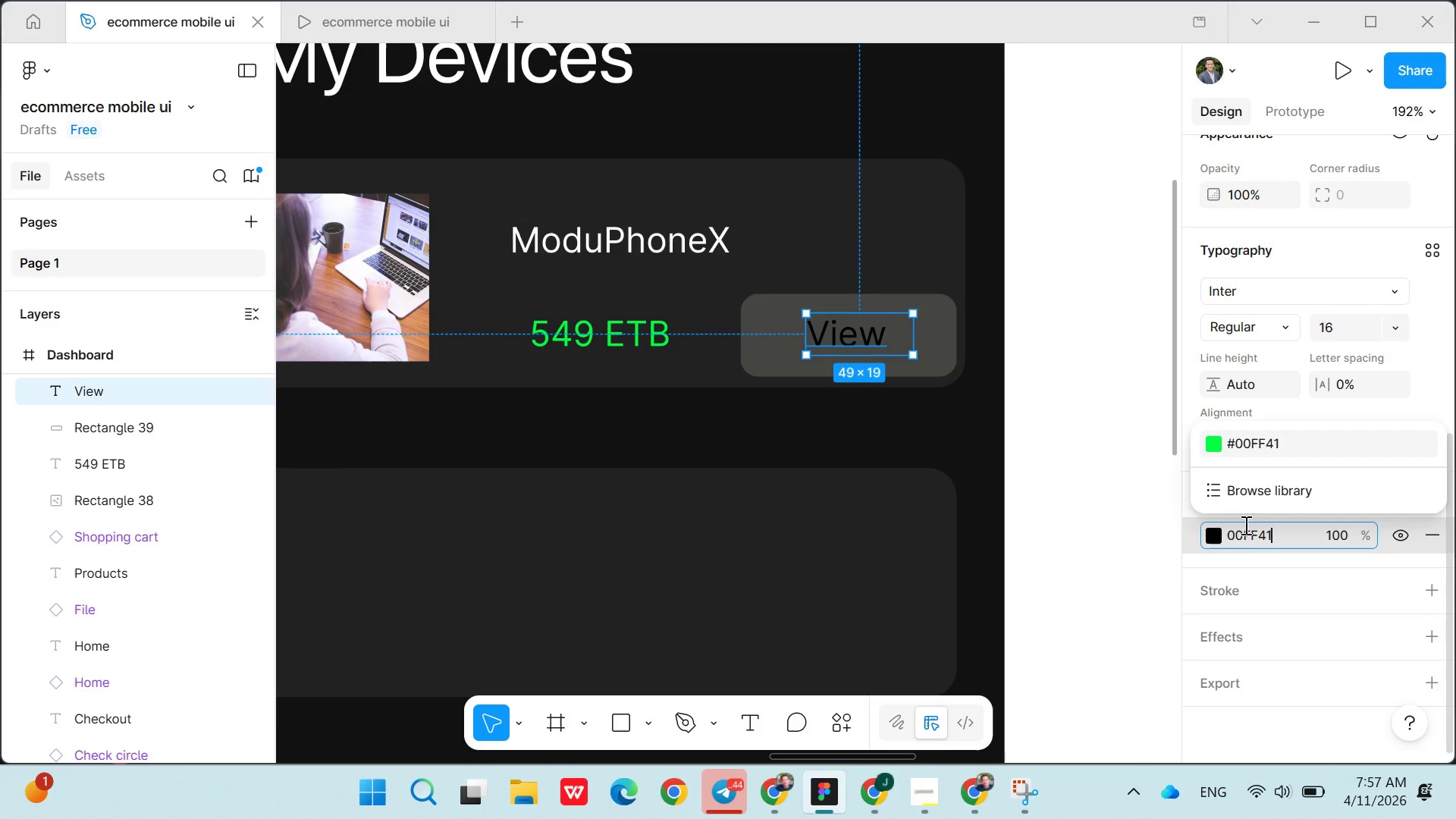 
key(Enter)
 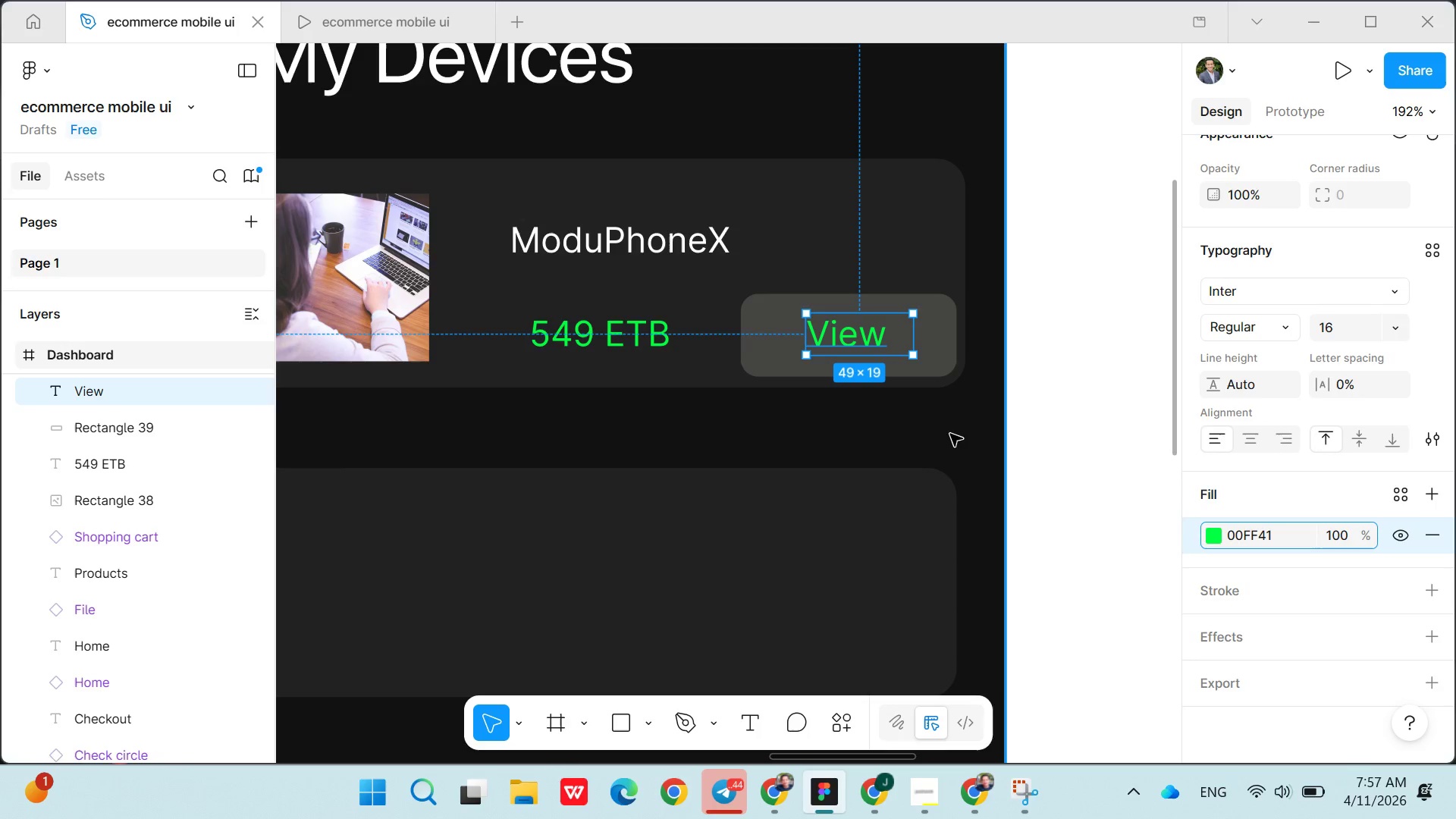 
left_click([925, 438])
 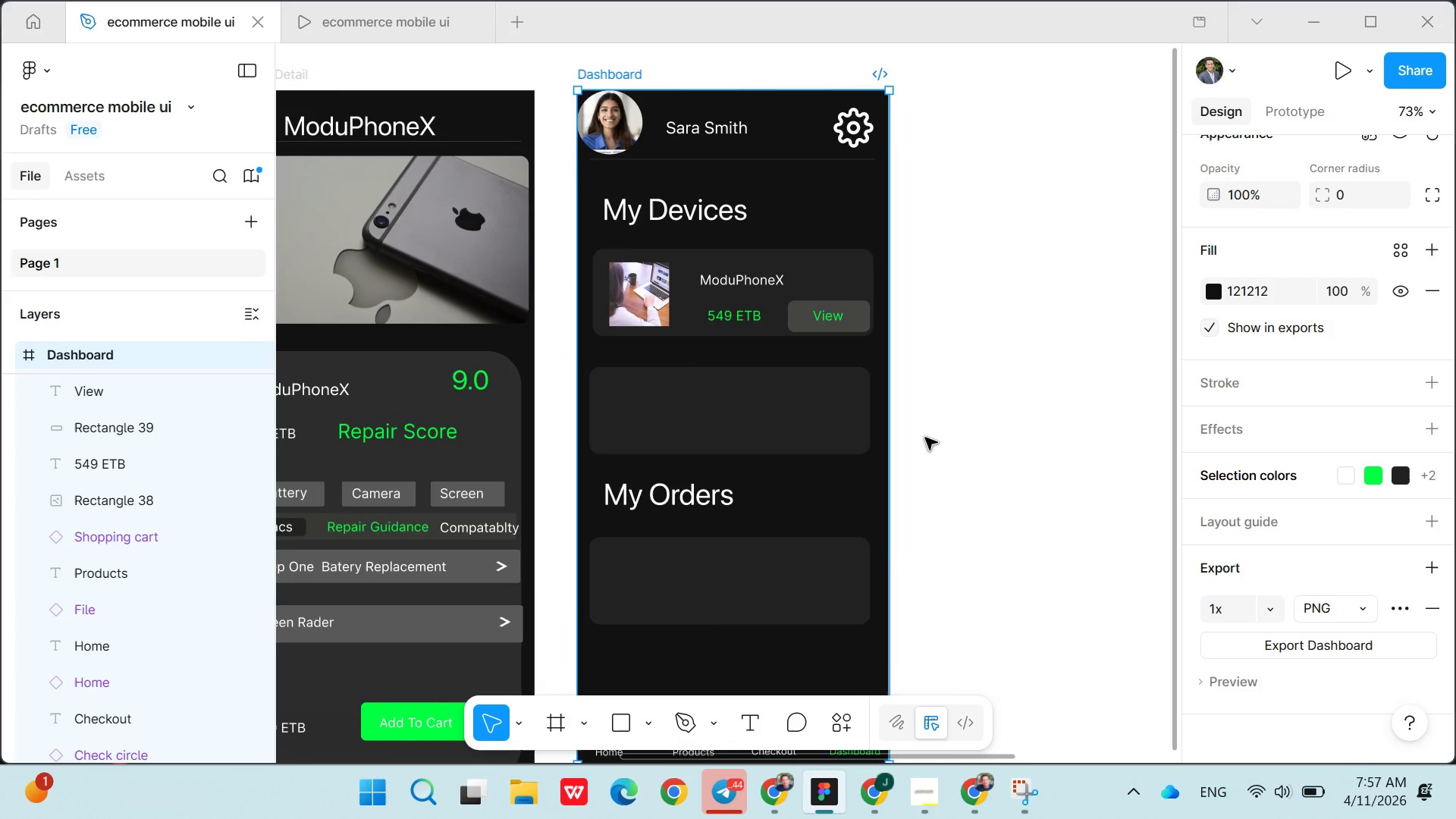 
wait(7.56)
 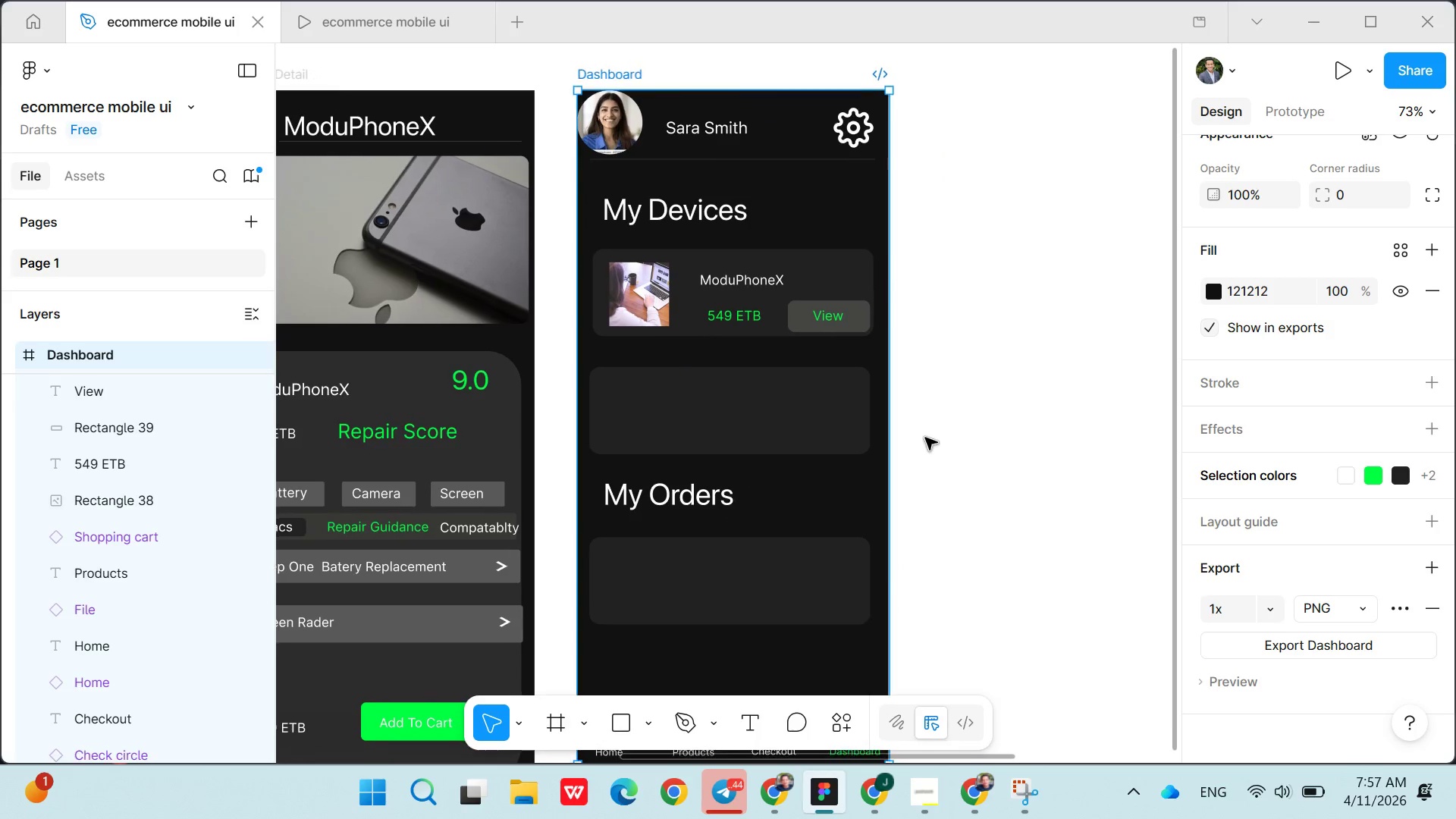 
left_click([645, 307])
 